 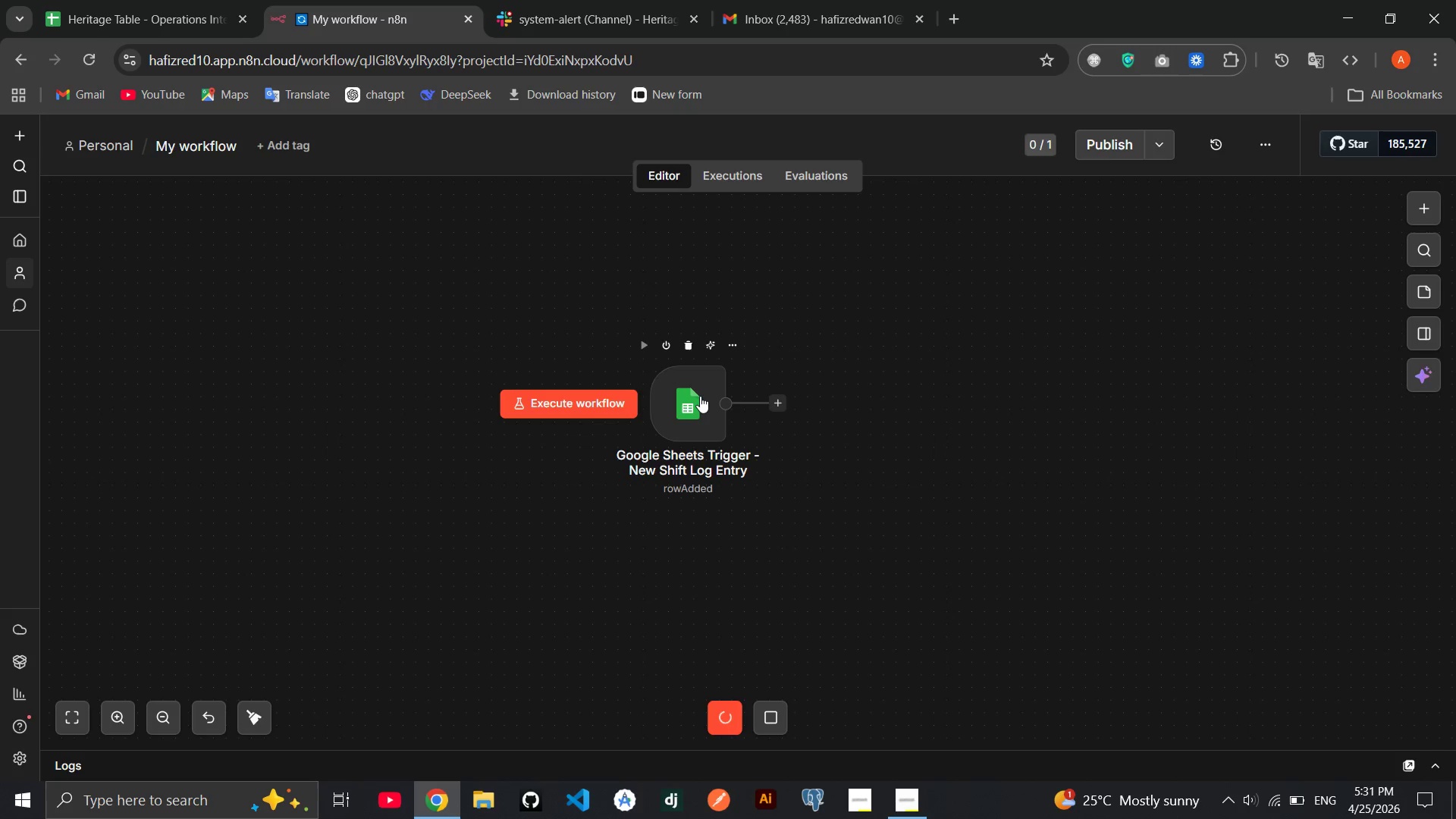 
left_click([766, 706])
 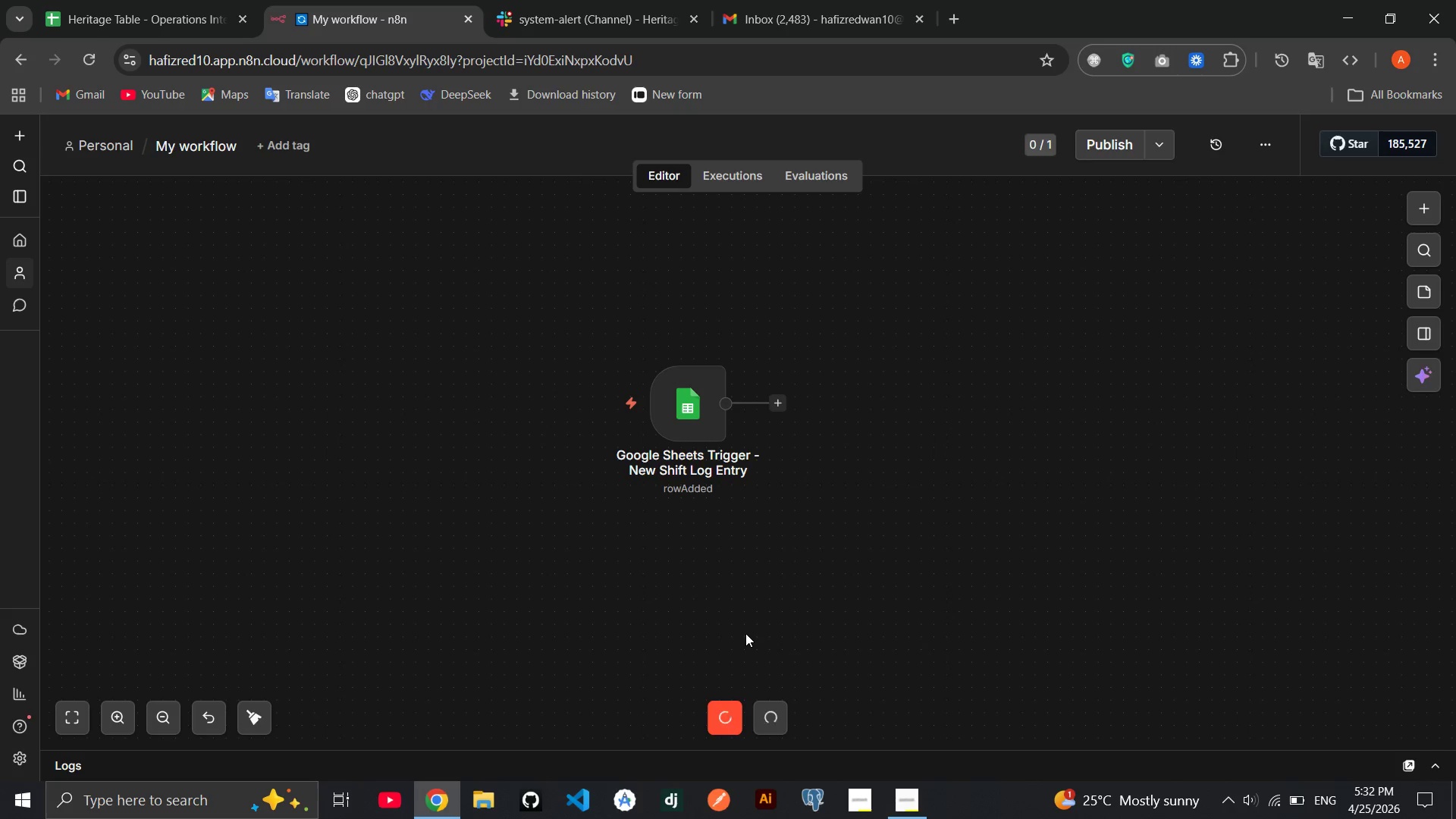 
double_click([690, 400])
 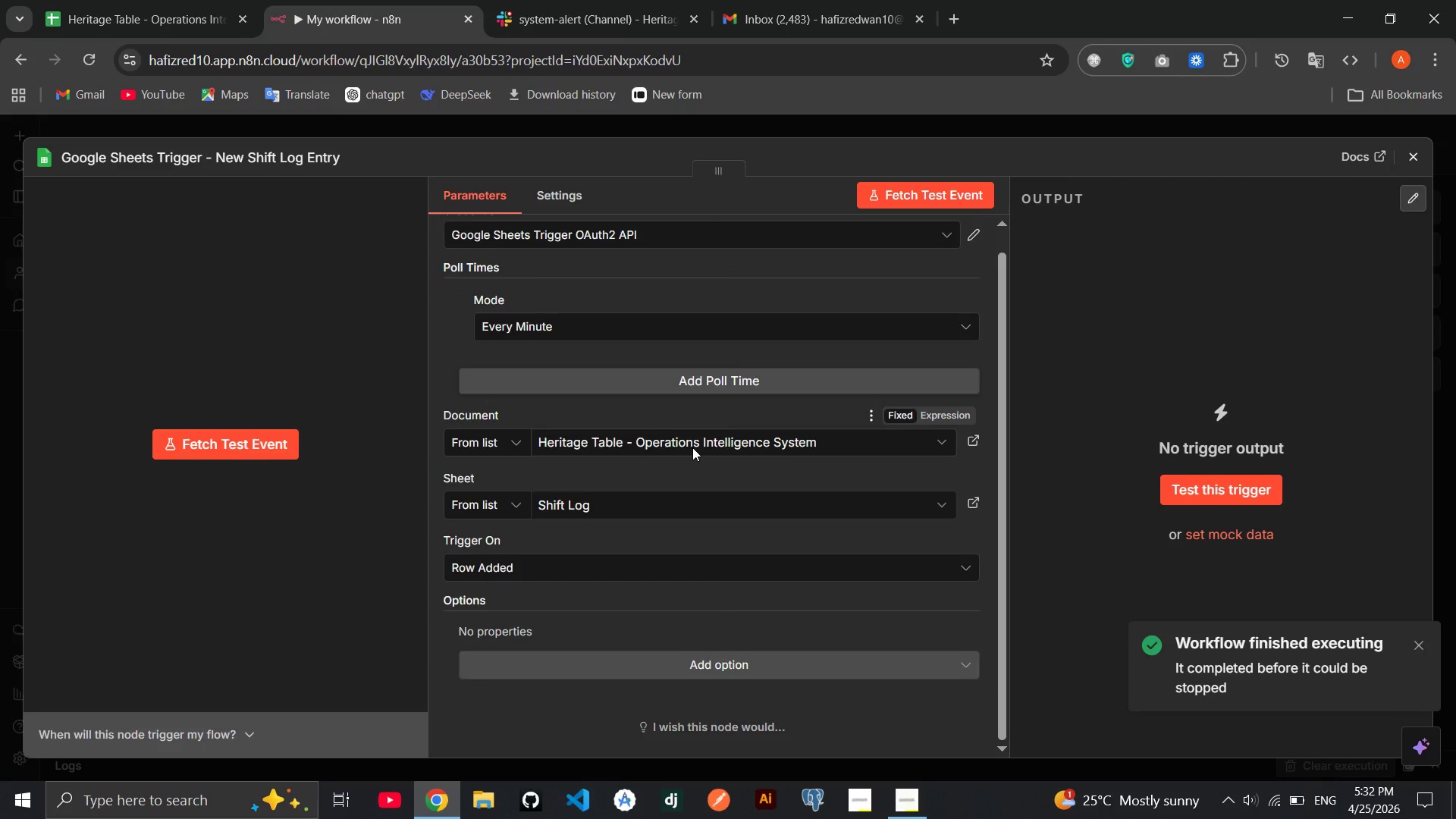 
left_click([736, 335])
 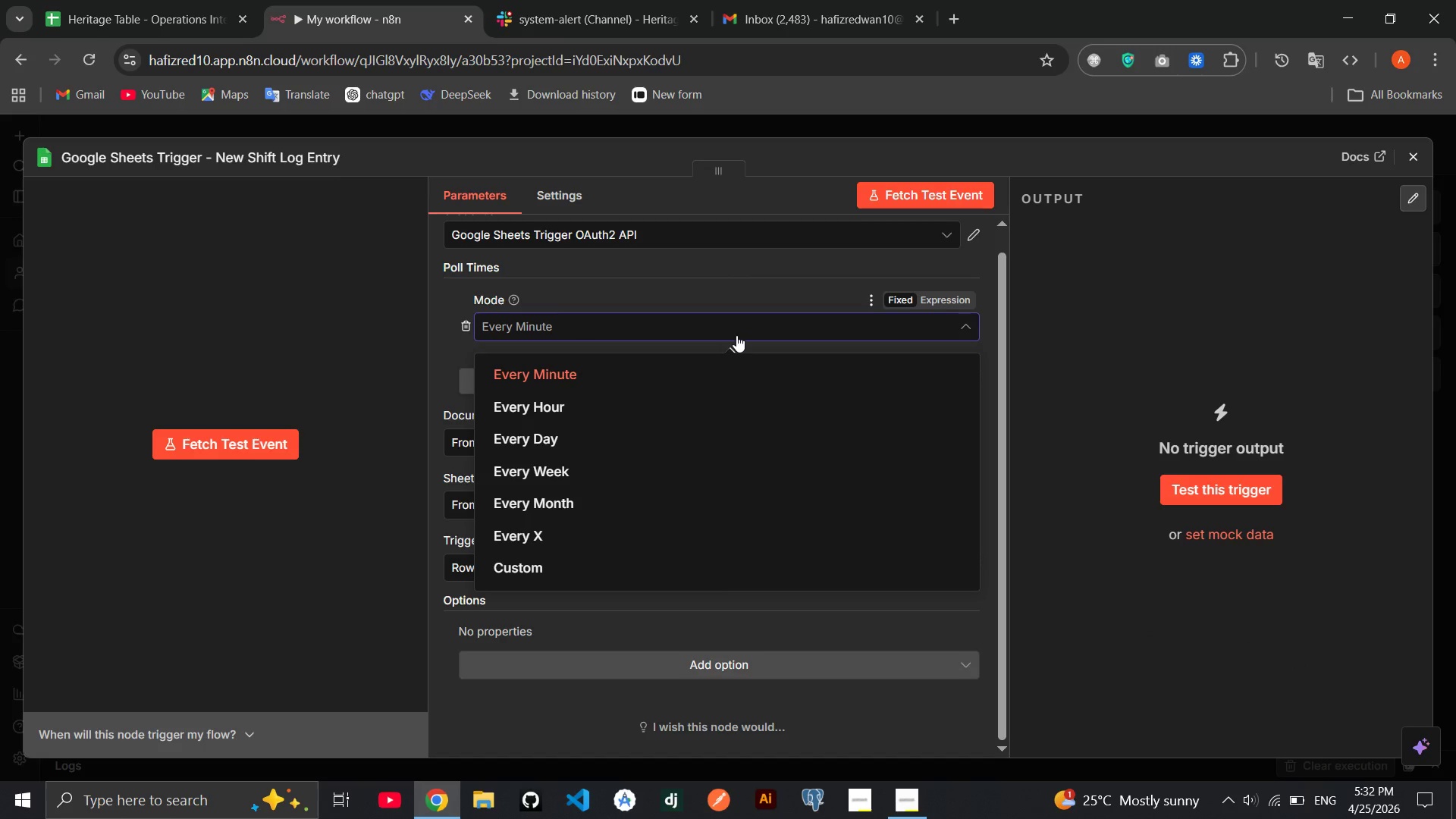 
left_click([736, 335])
 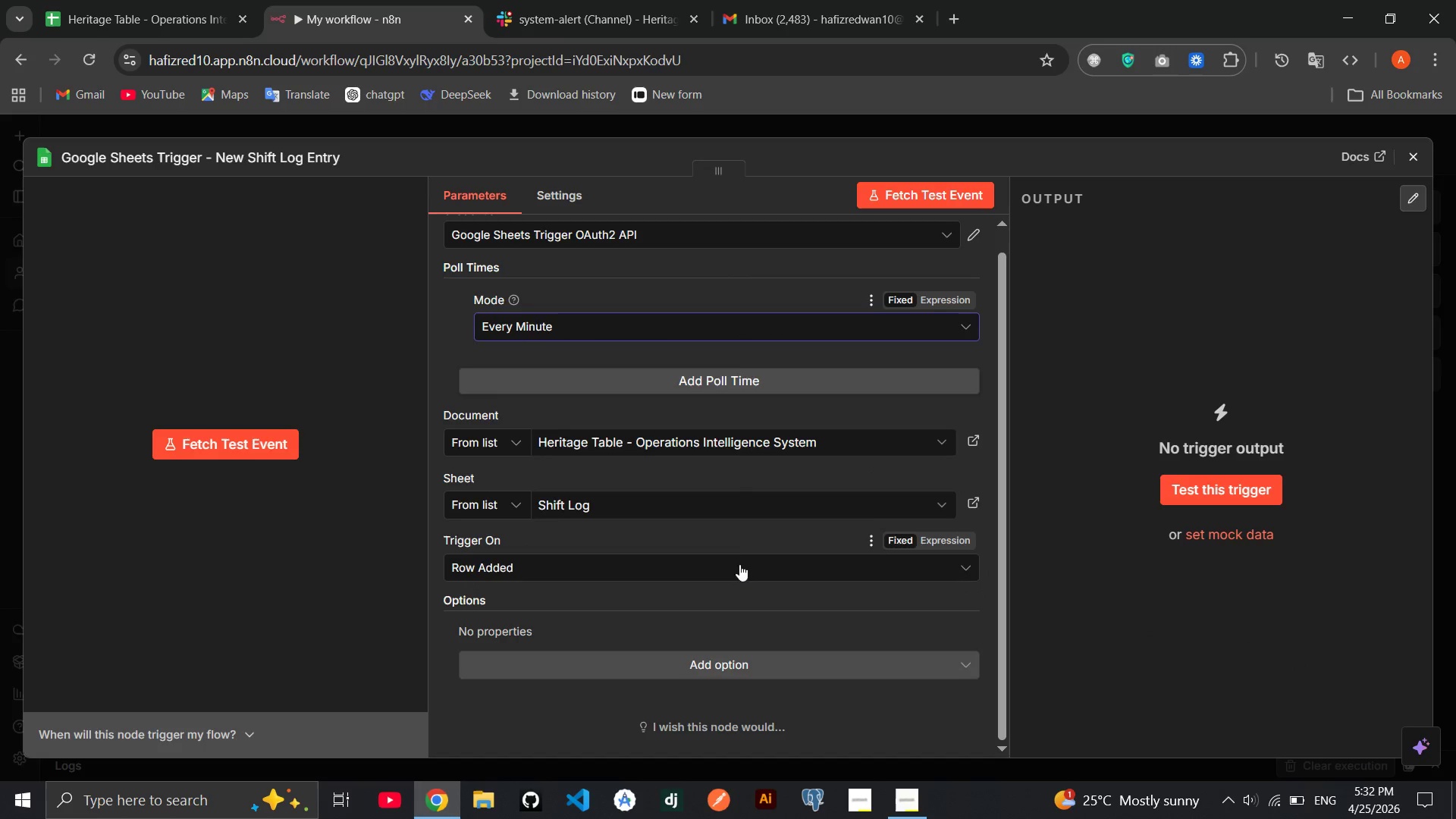 
left_click([730, 547])
 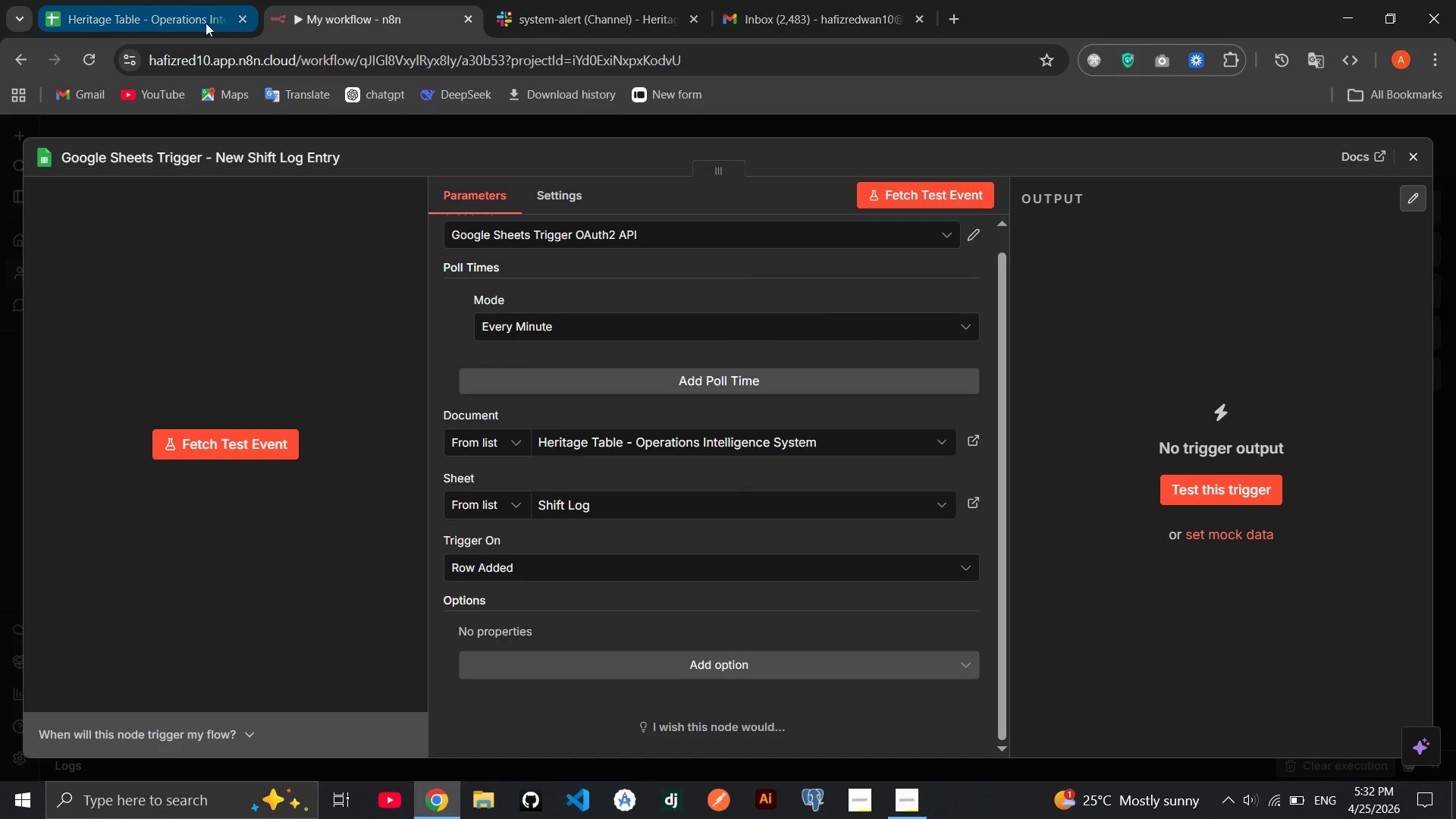 
left_click([201, 20])
 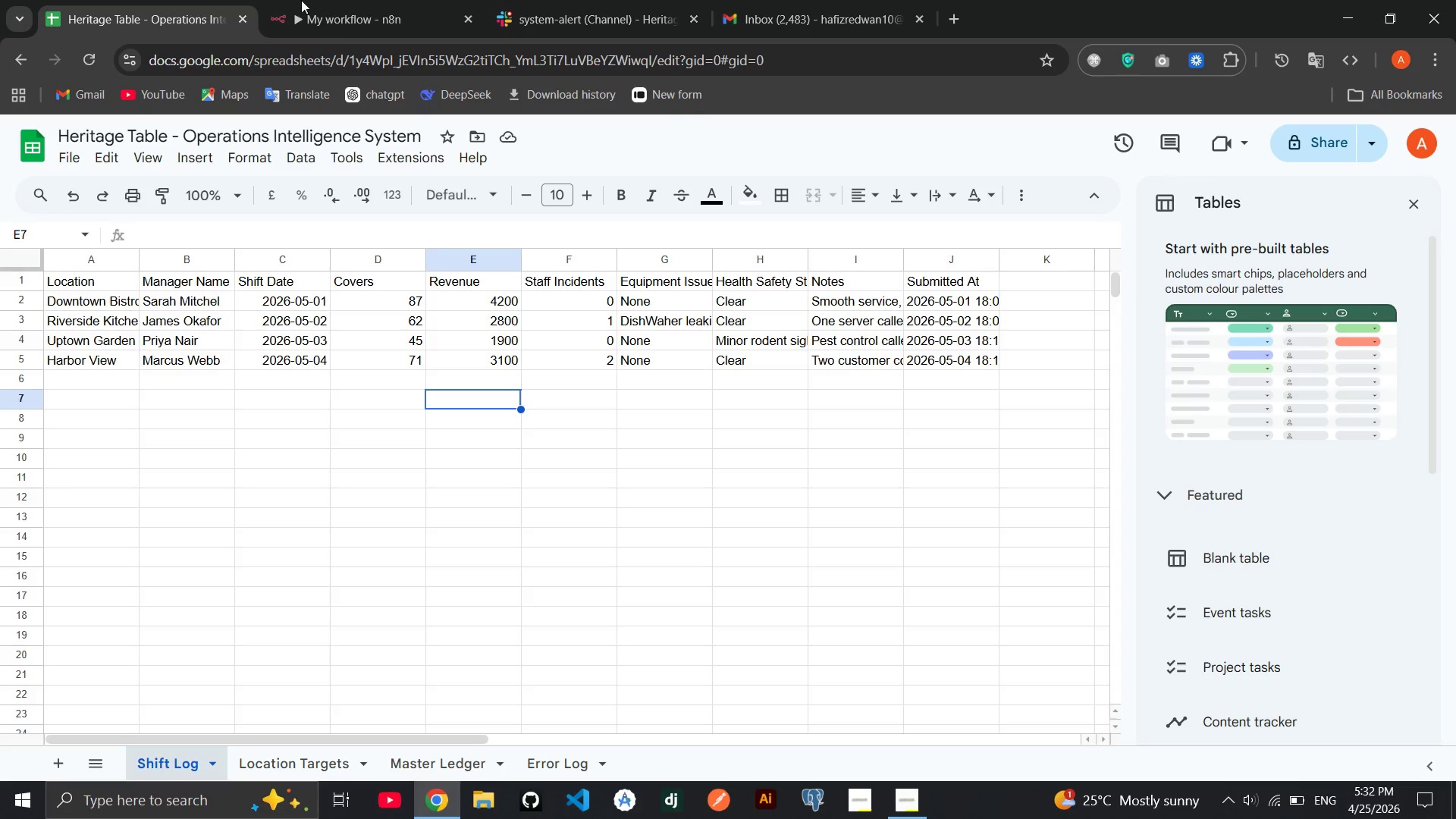 
left_click([399, 0])
 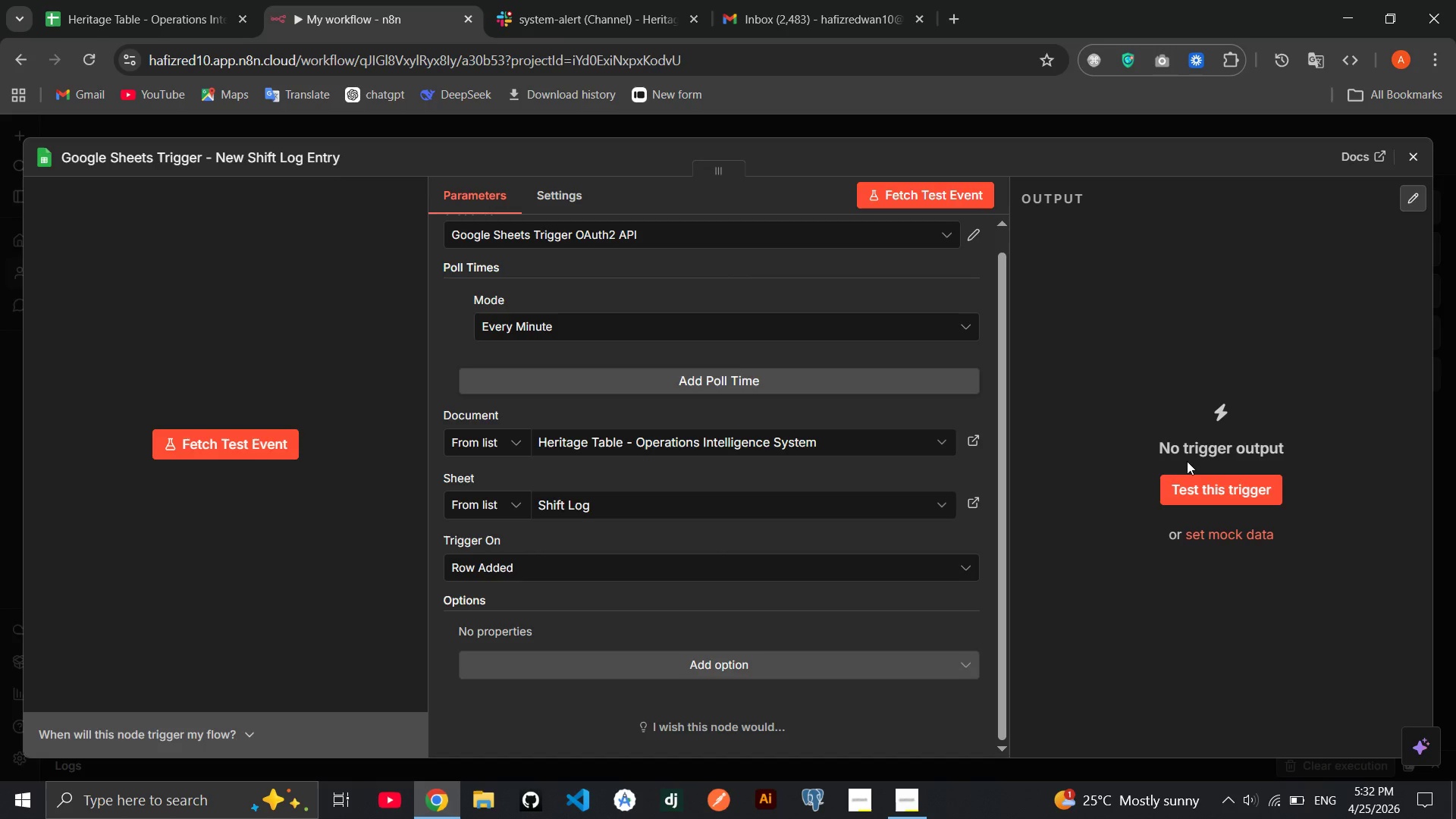 
left_click([1187, 478])
 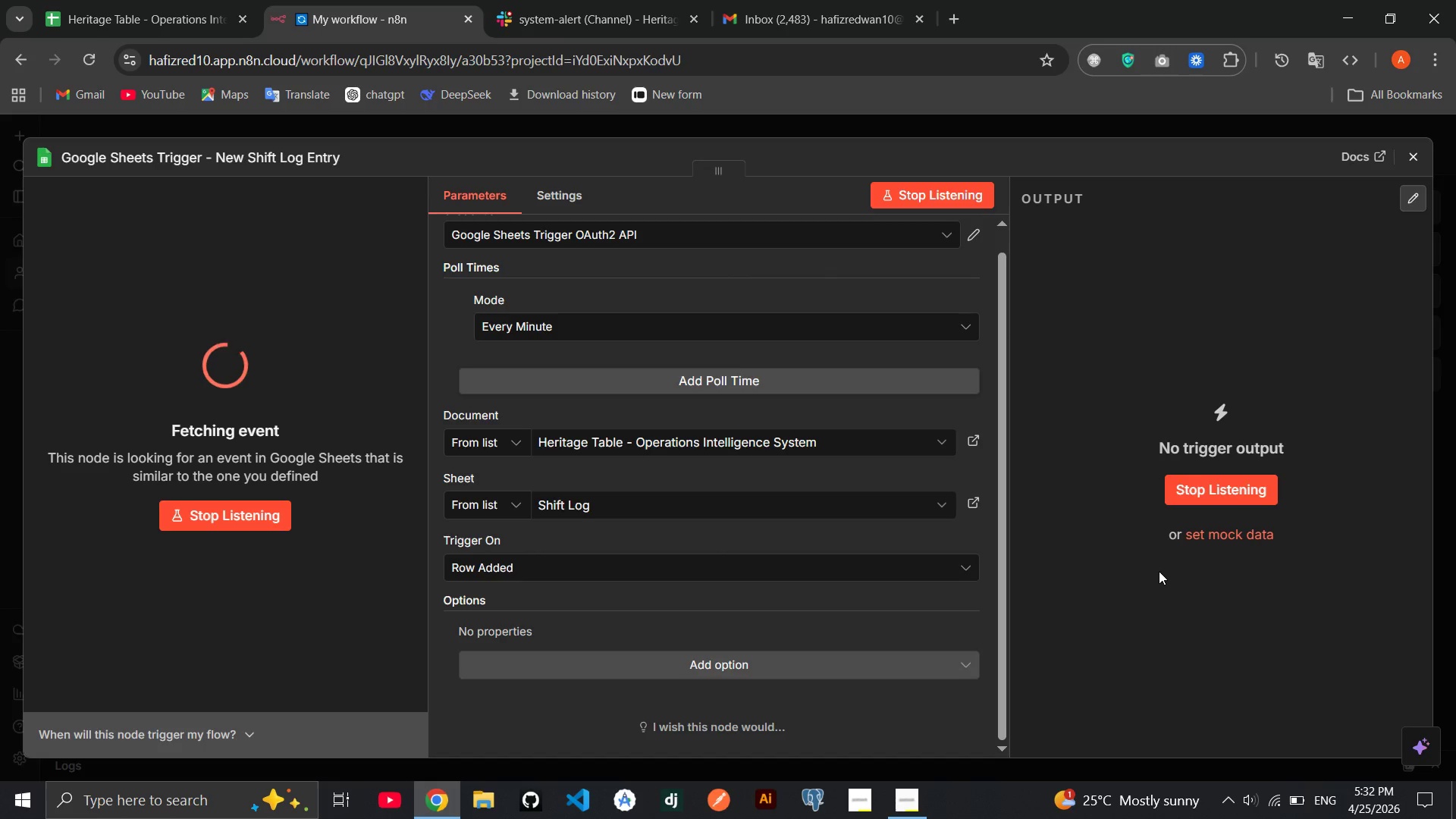 
wait(9.17)
 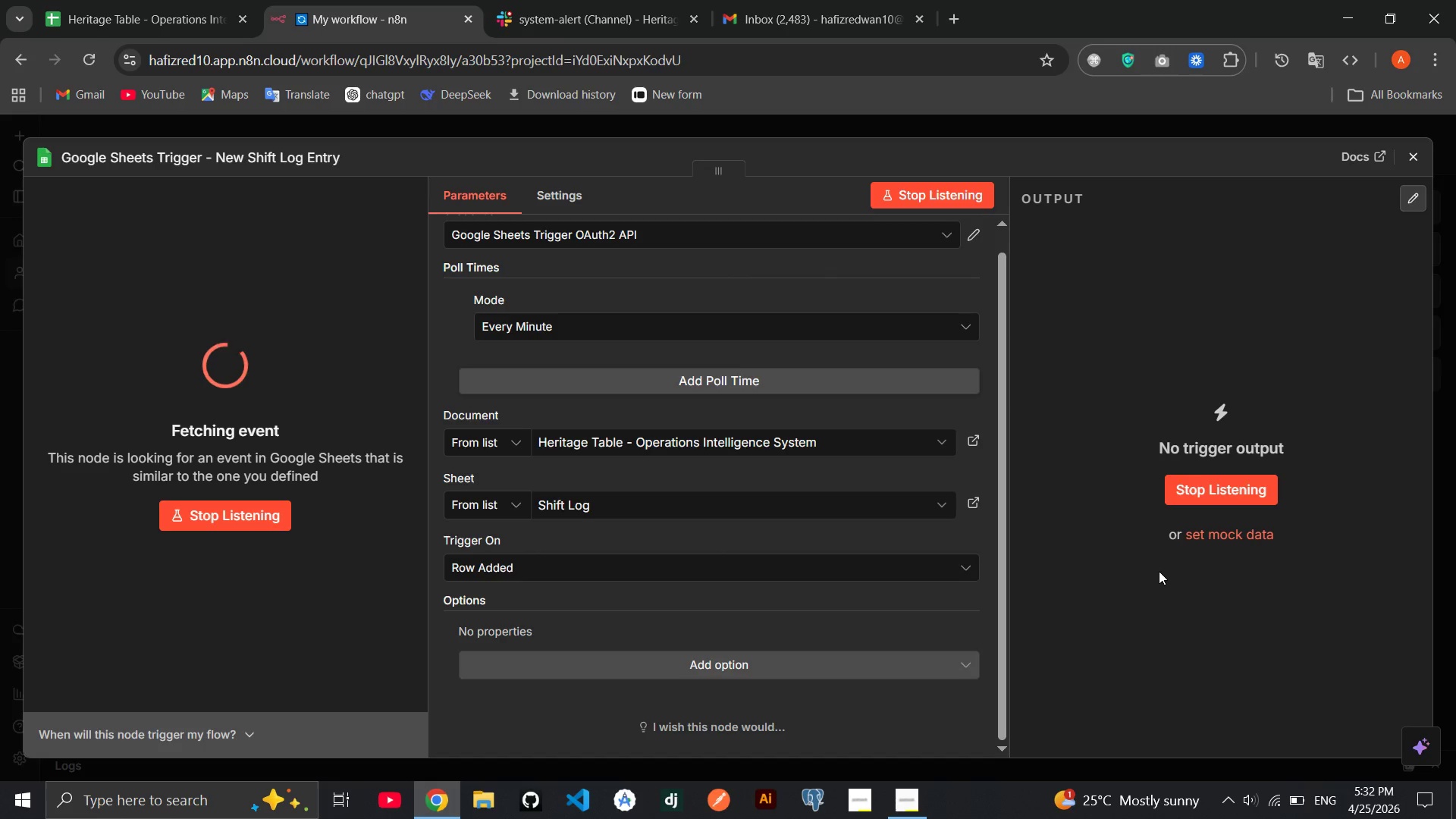 
left_click([658, 564])
 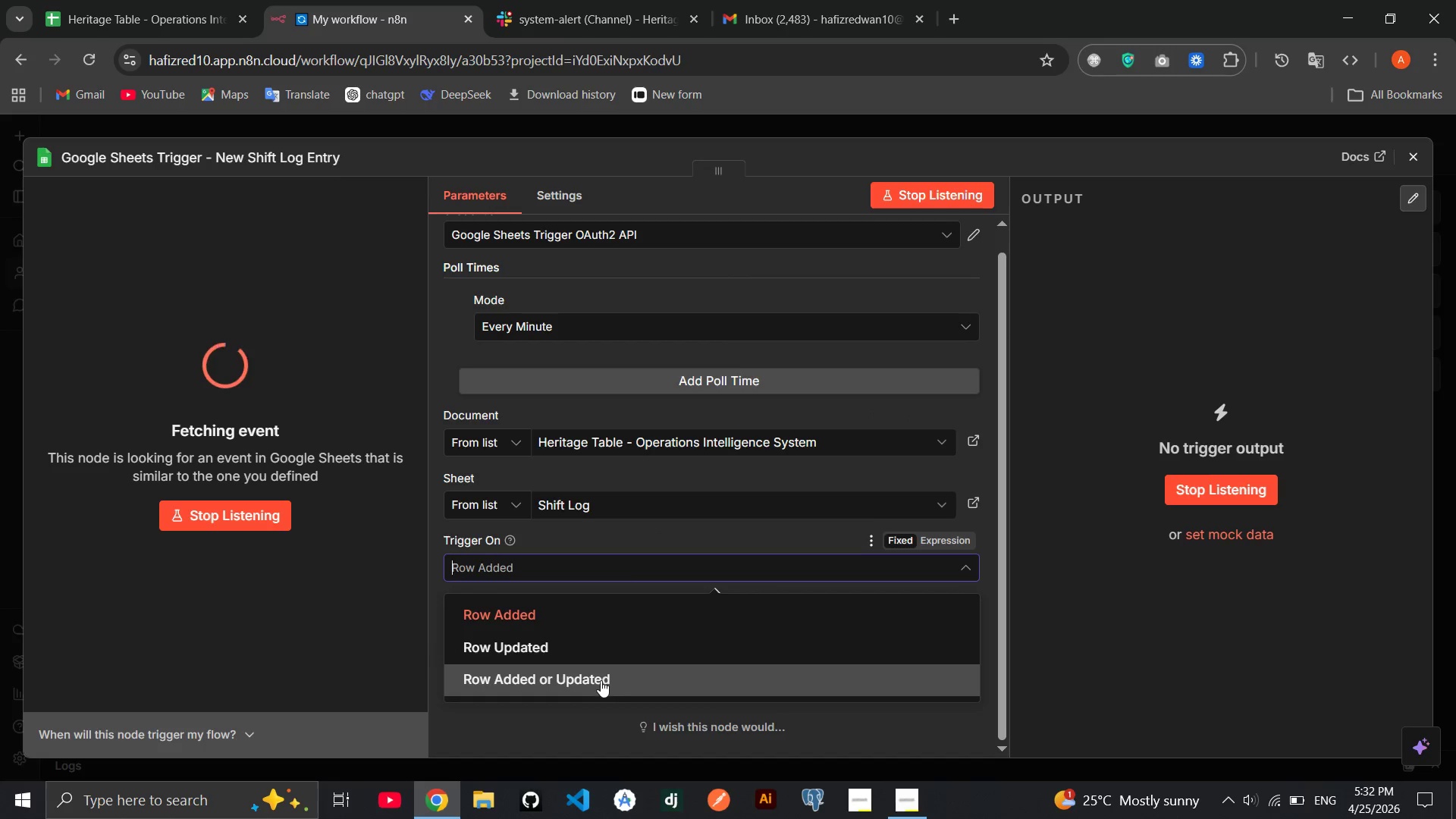 
left_click([601, 680])
 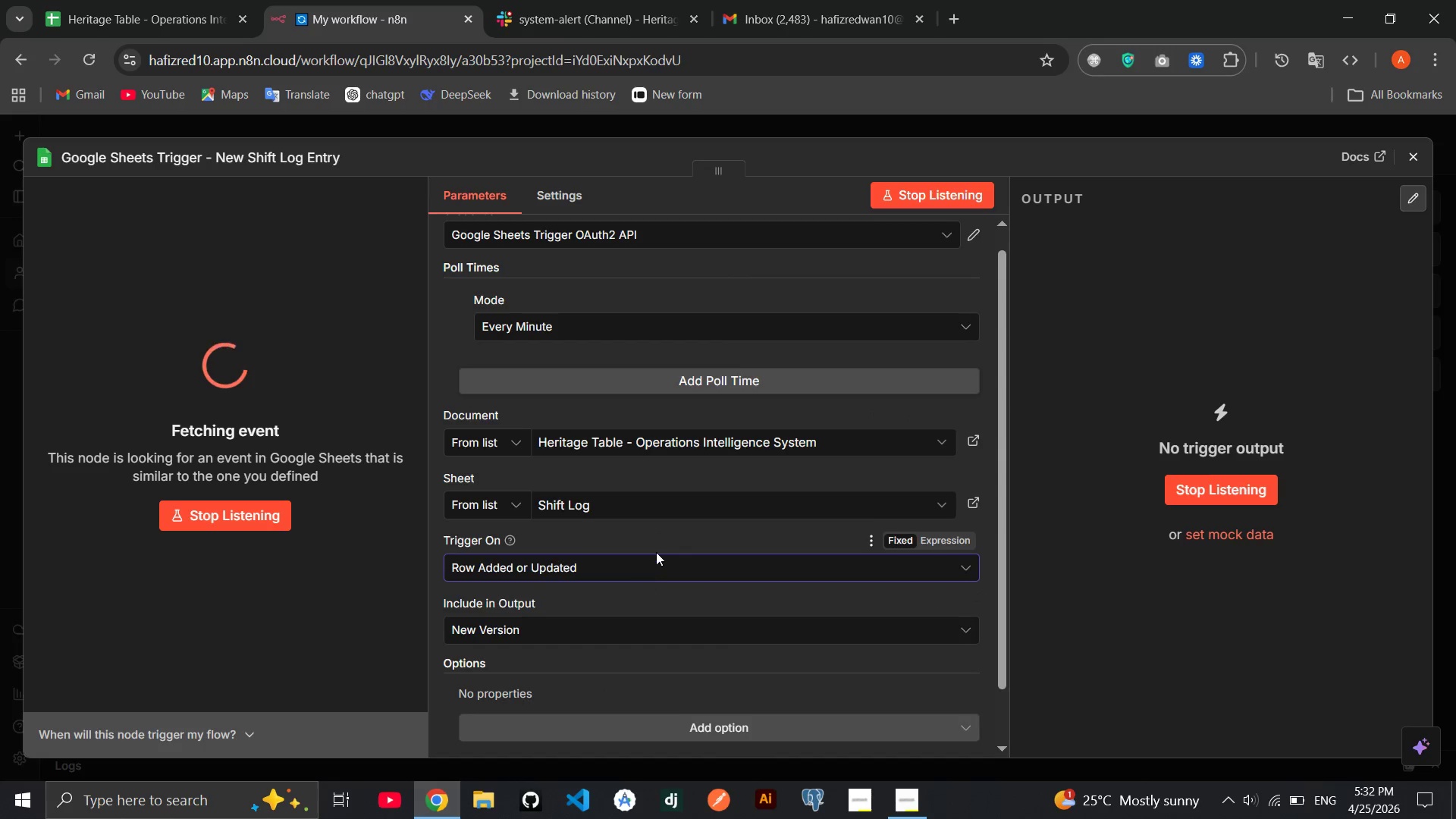 
left_click([656, 552])
 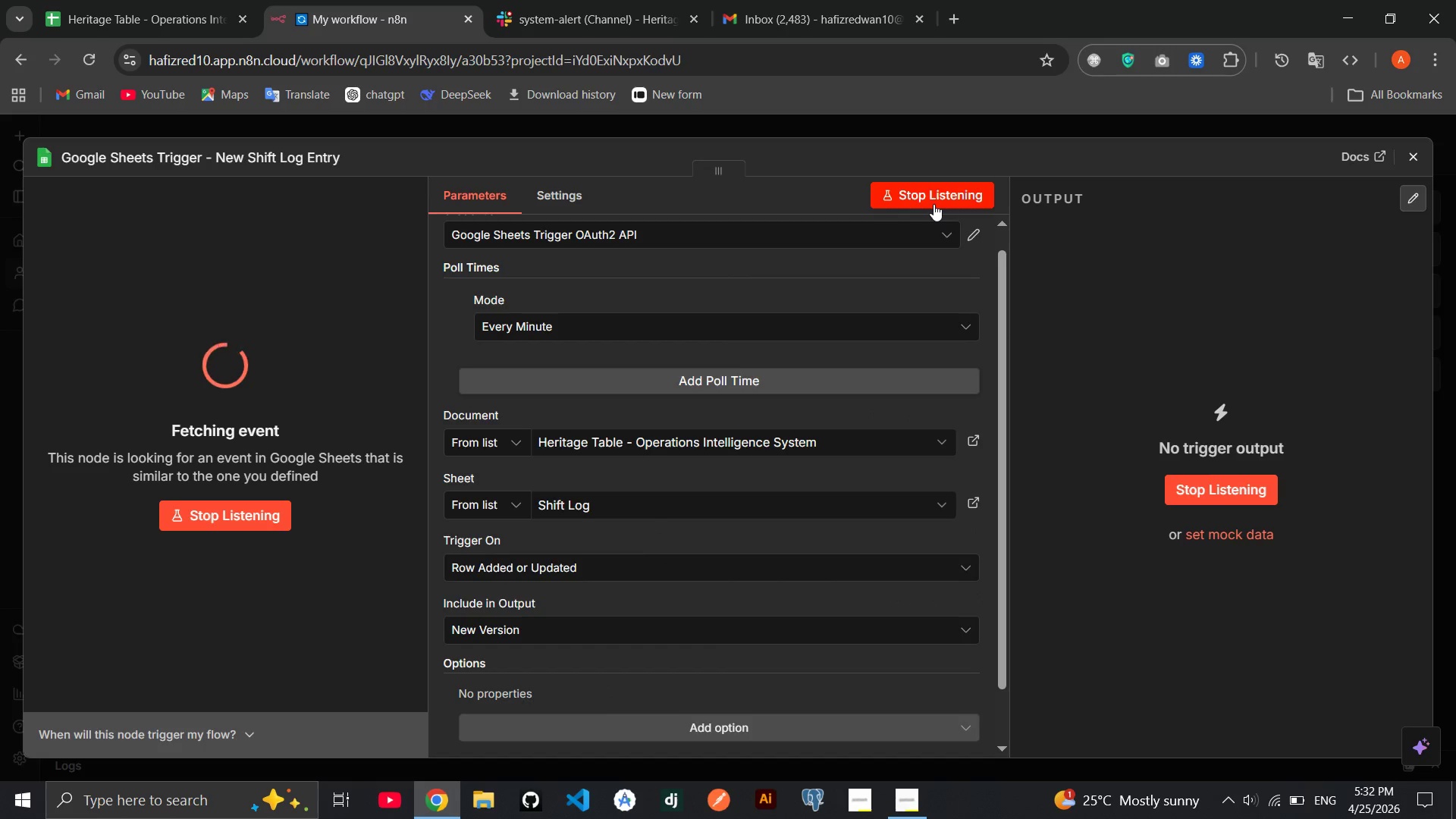 
left_click([934, 204])
 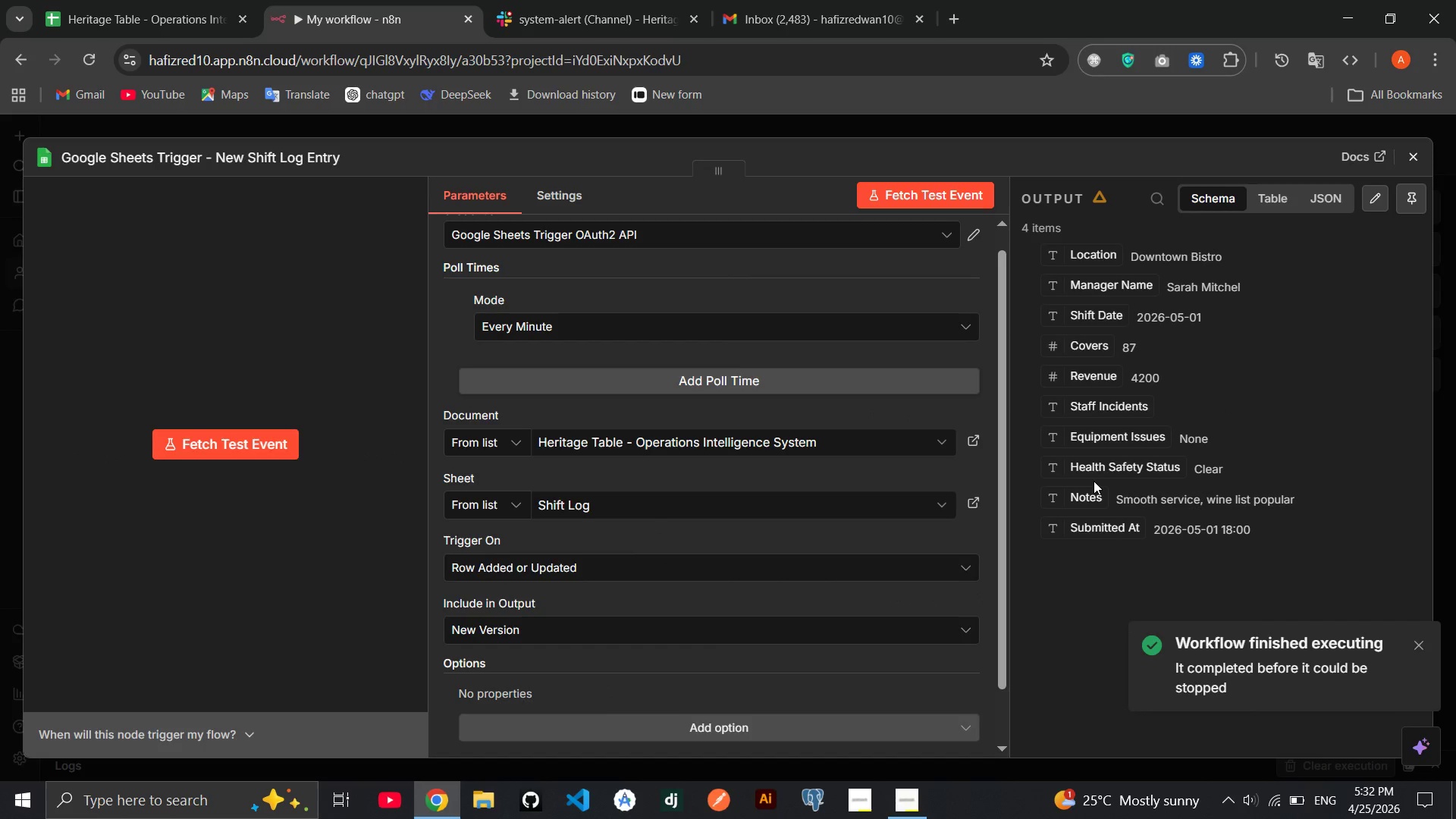 
wait(9.19)
 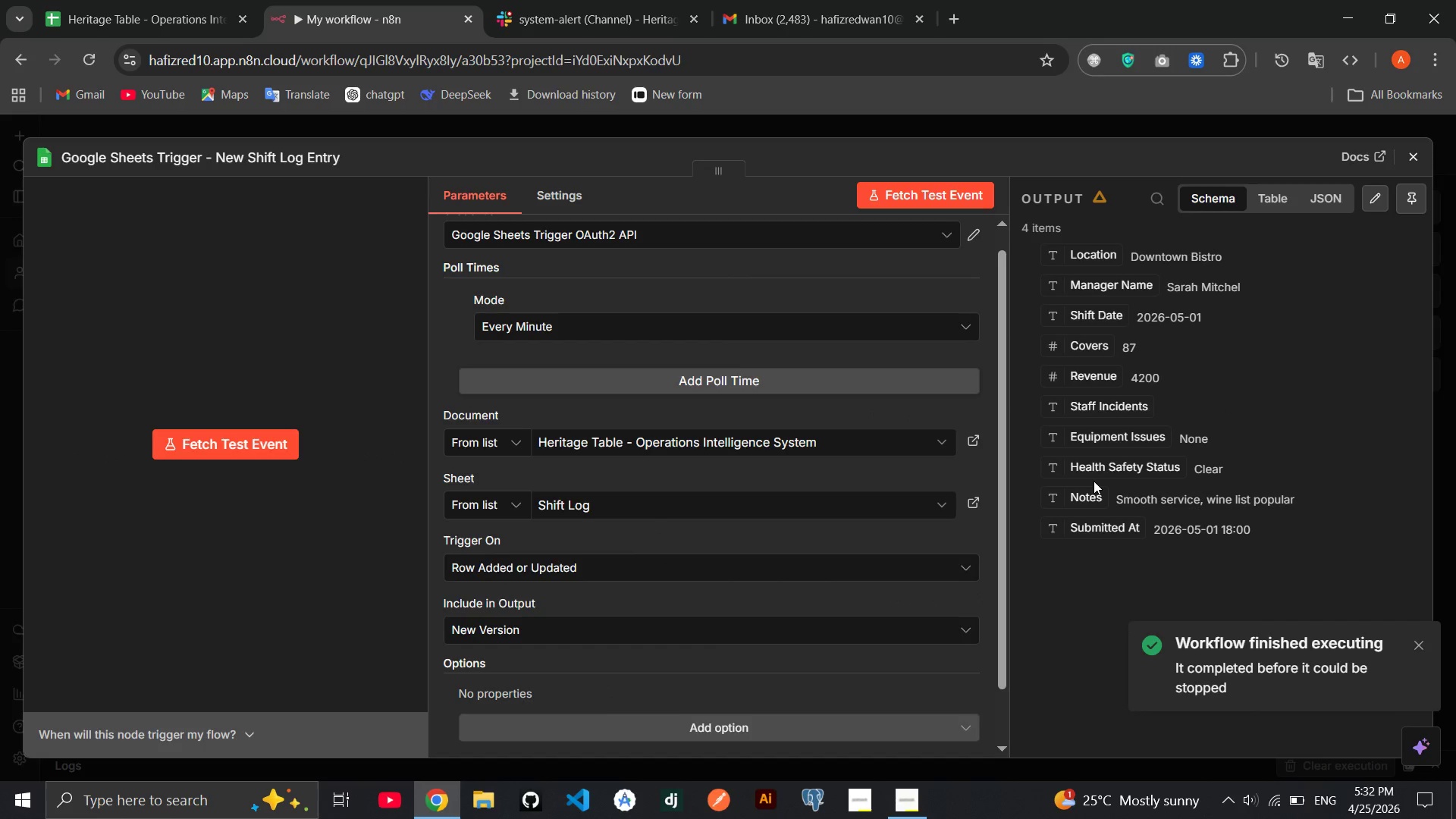 
left_click([802, 537])
 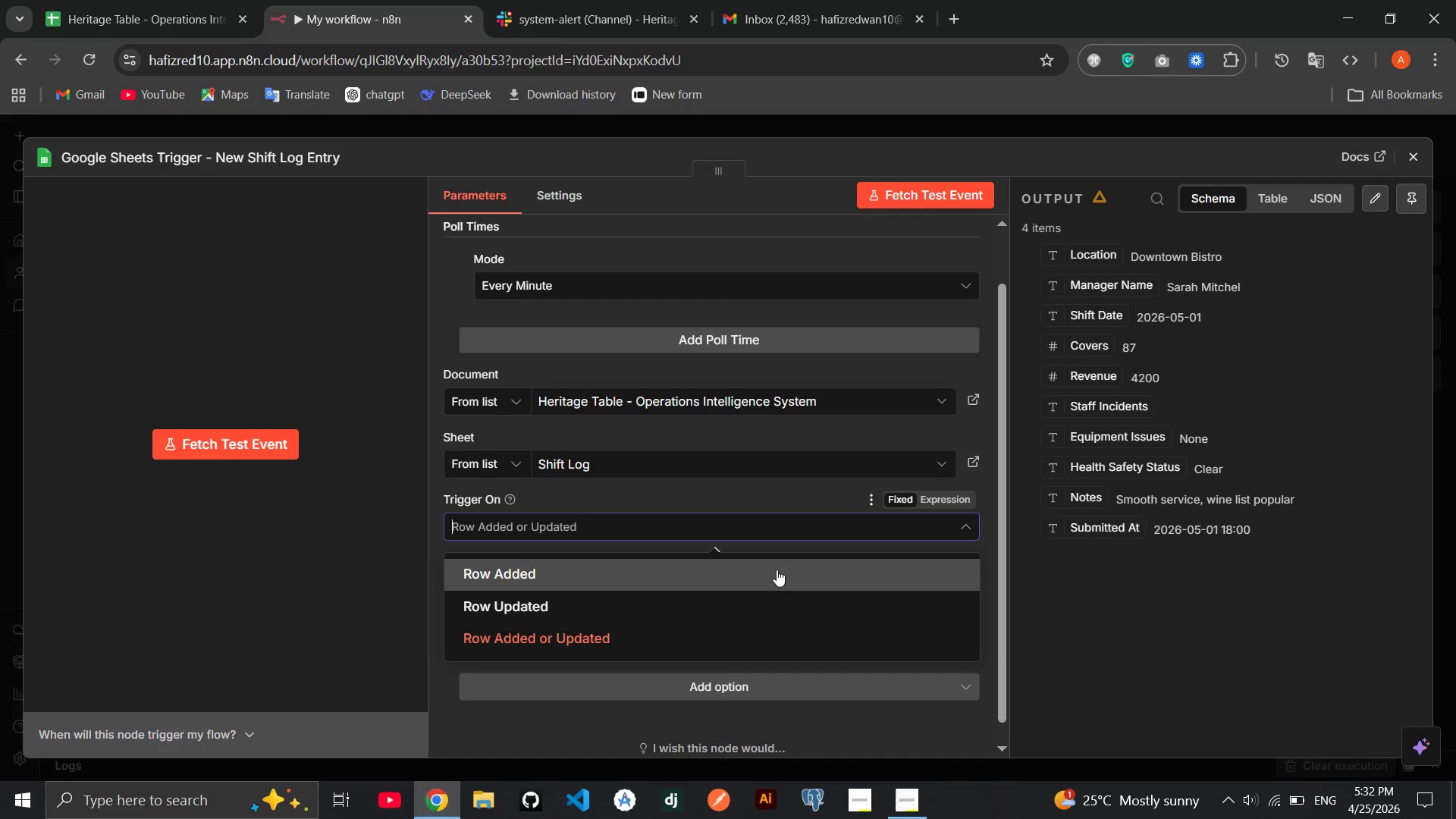 
left_click([777, 570])
 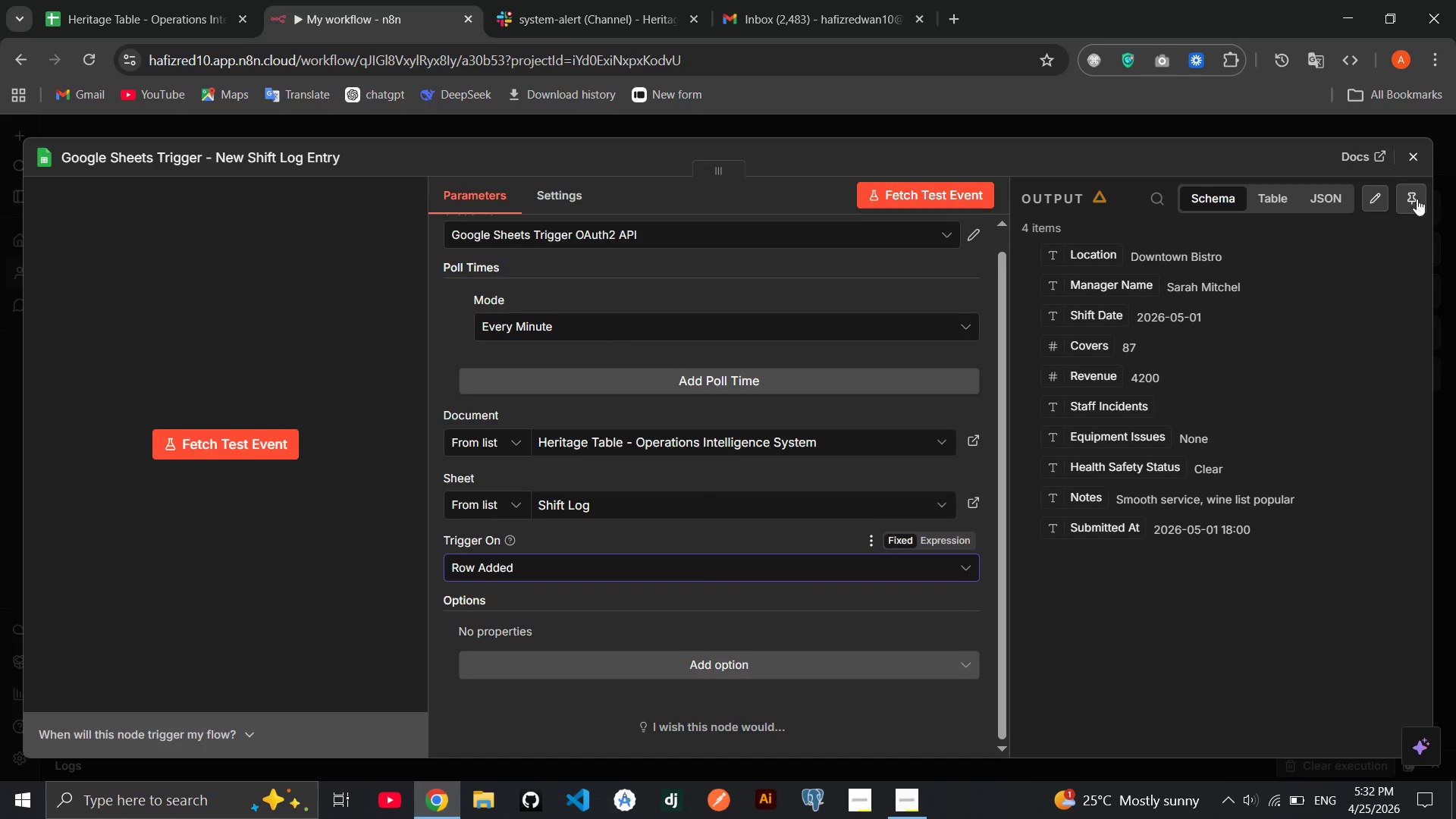 
left_click([1412, 154])
 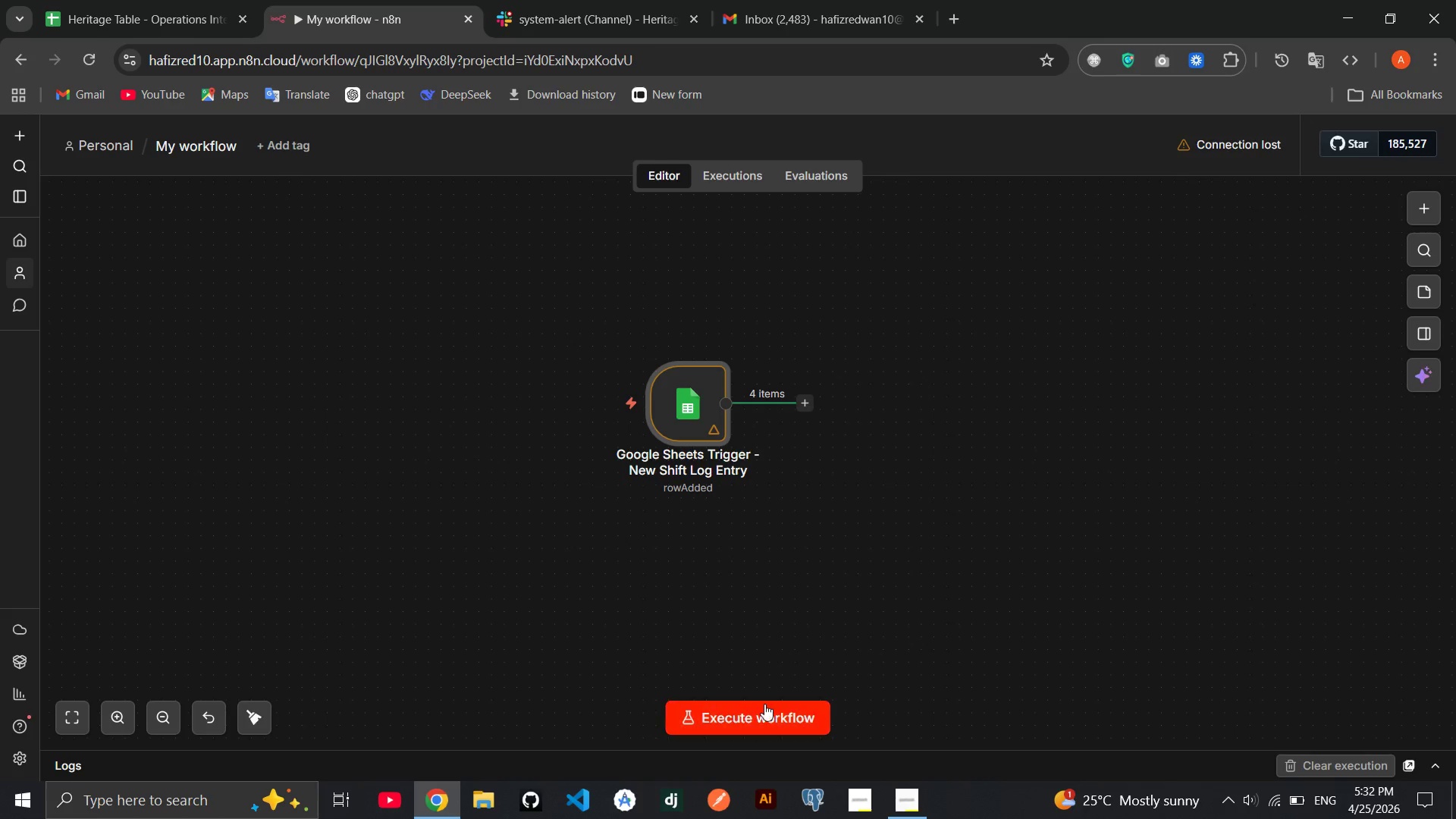 
left_click([764, 704])
 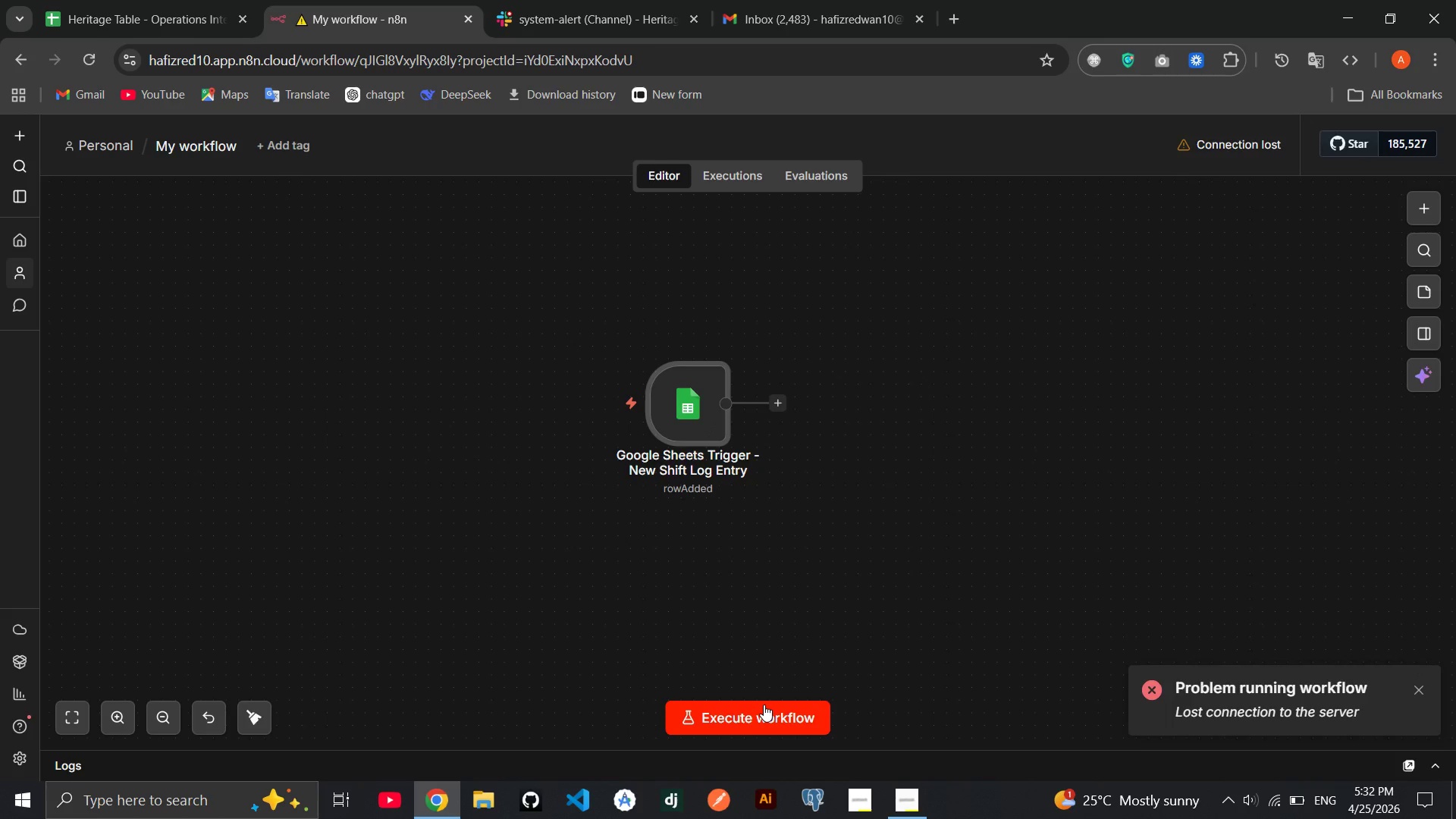 
left_click([830, 639])
 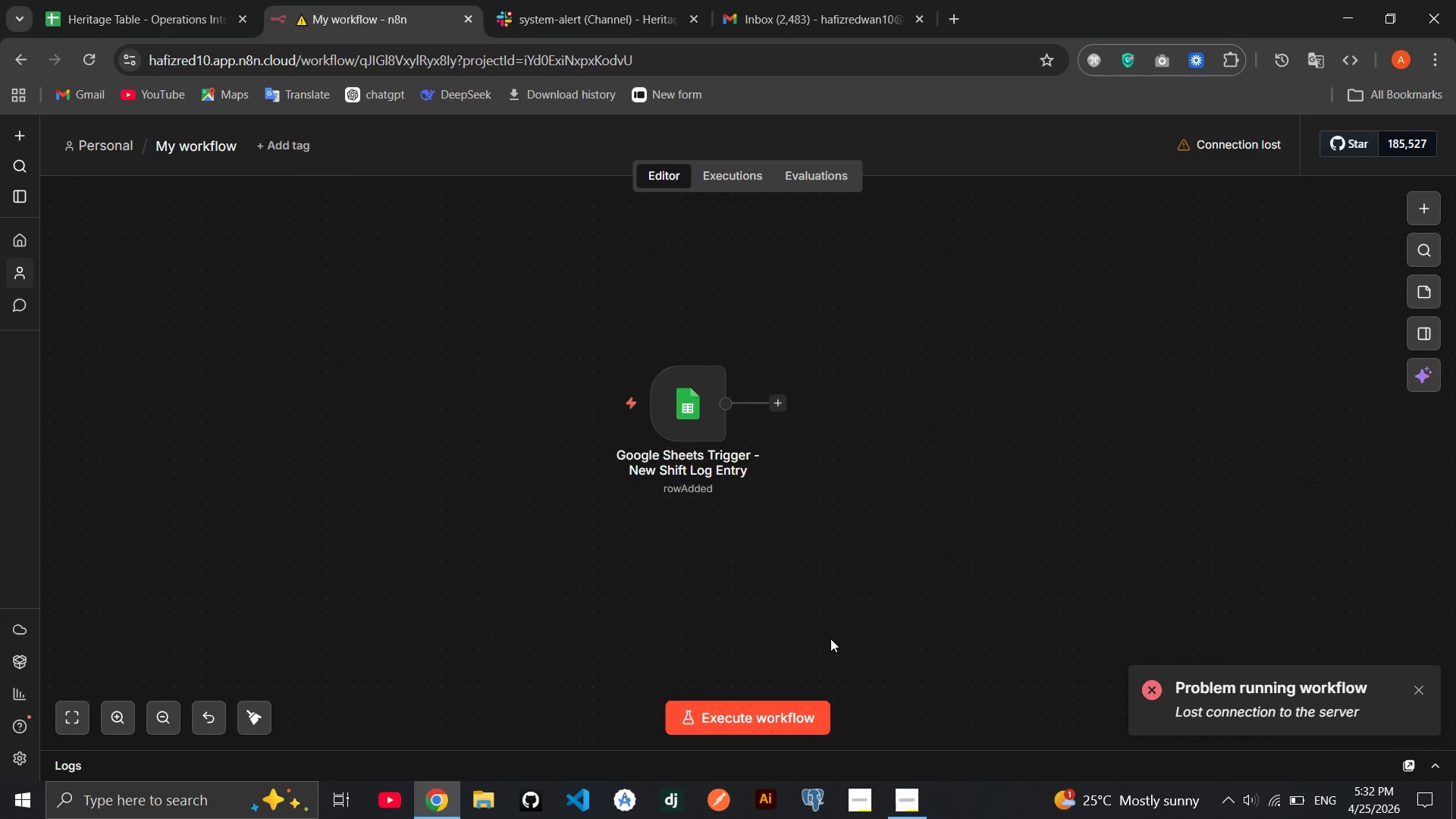 
wait(10.28)
 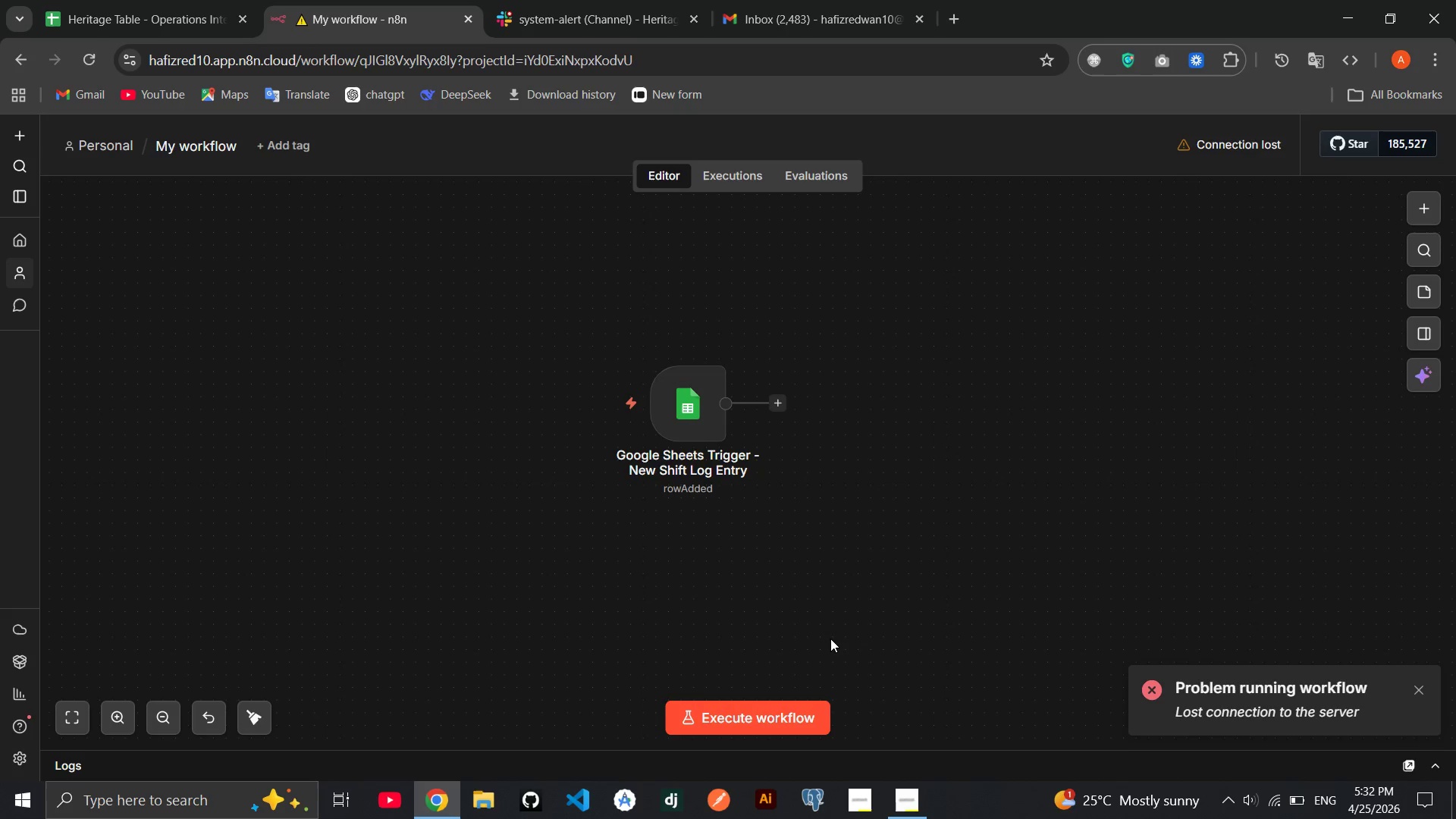 
left_click([903, 598])
 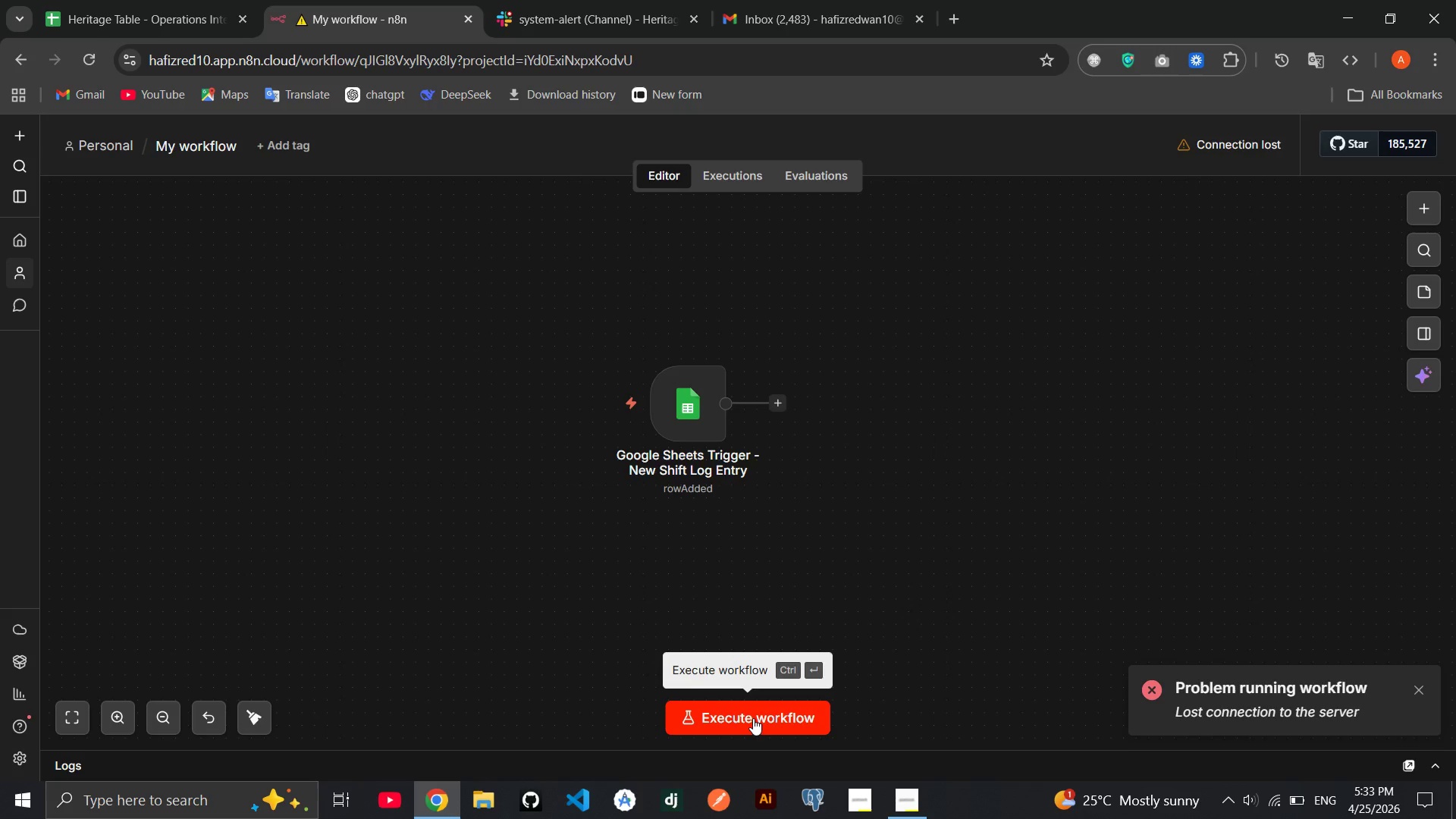 
left_click([753, 718])
 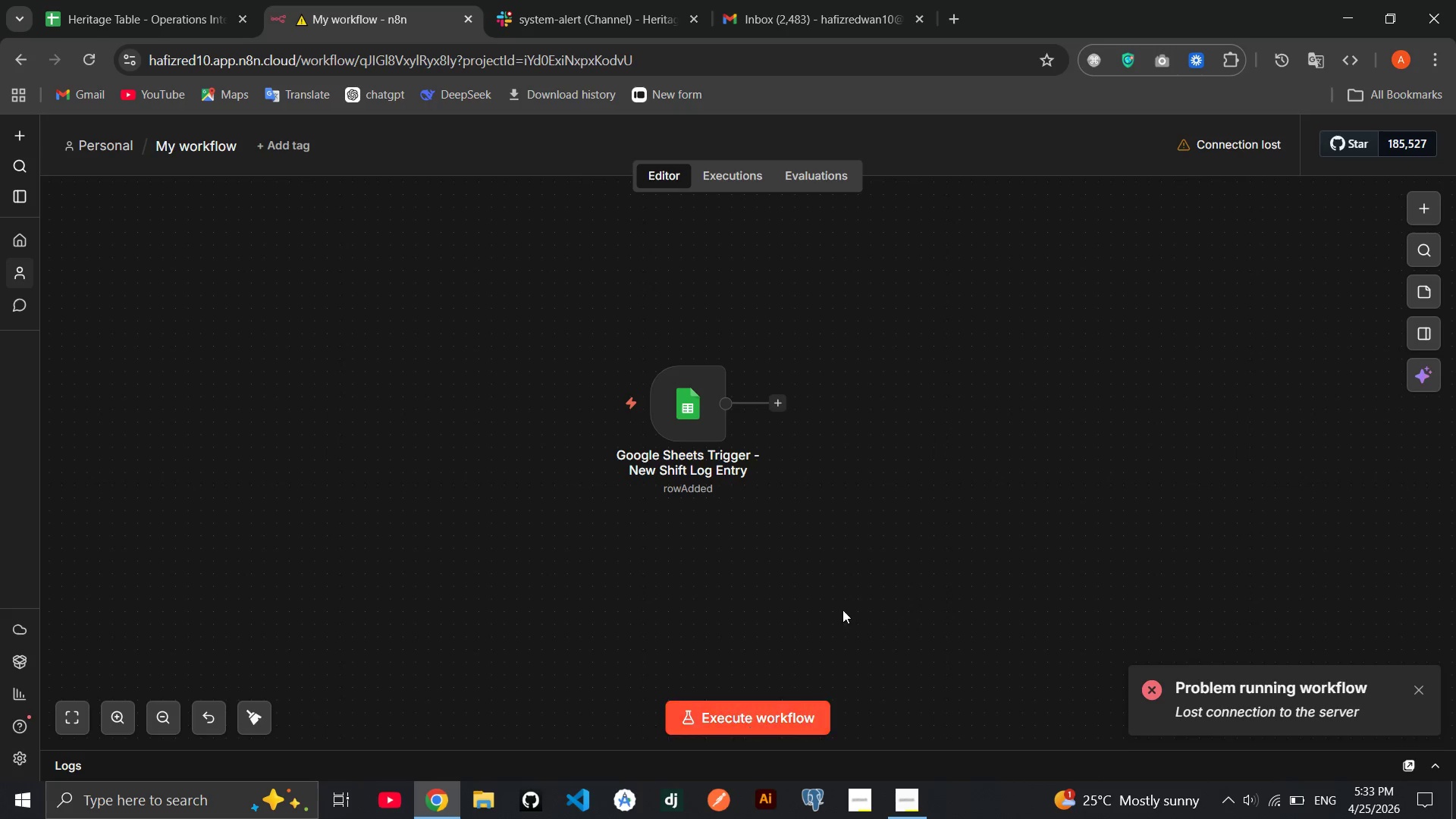 
left_click([843, 610])
 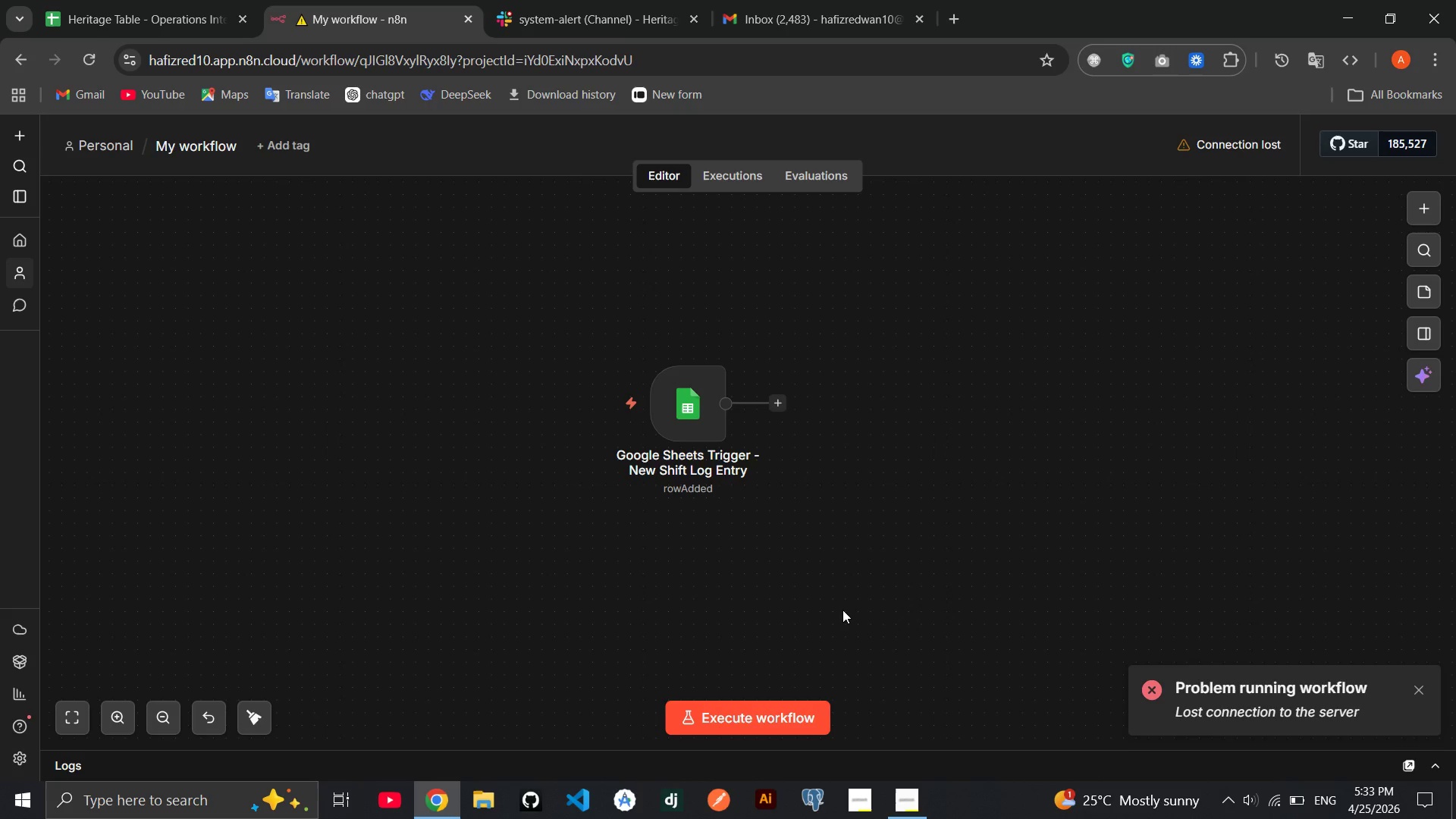 
left_click([1031, 470])
 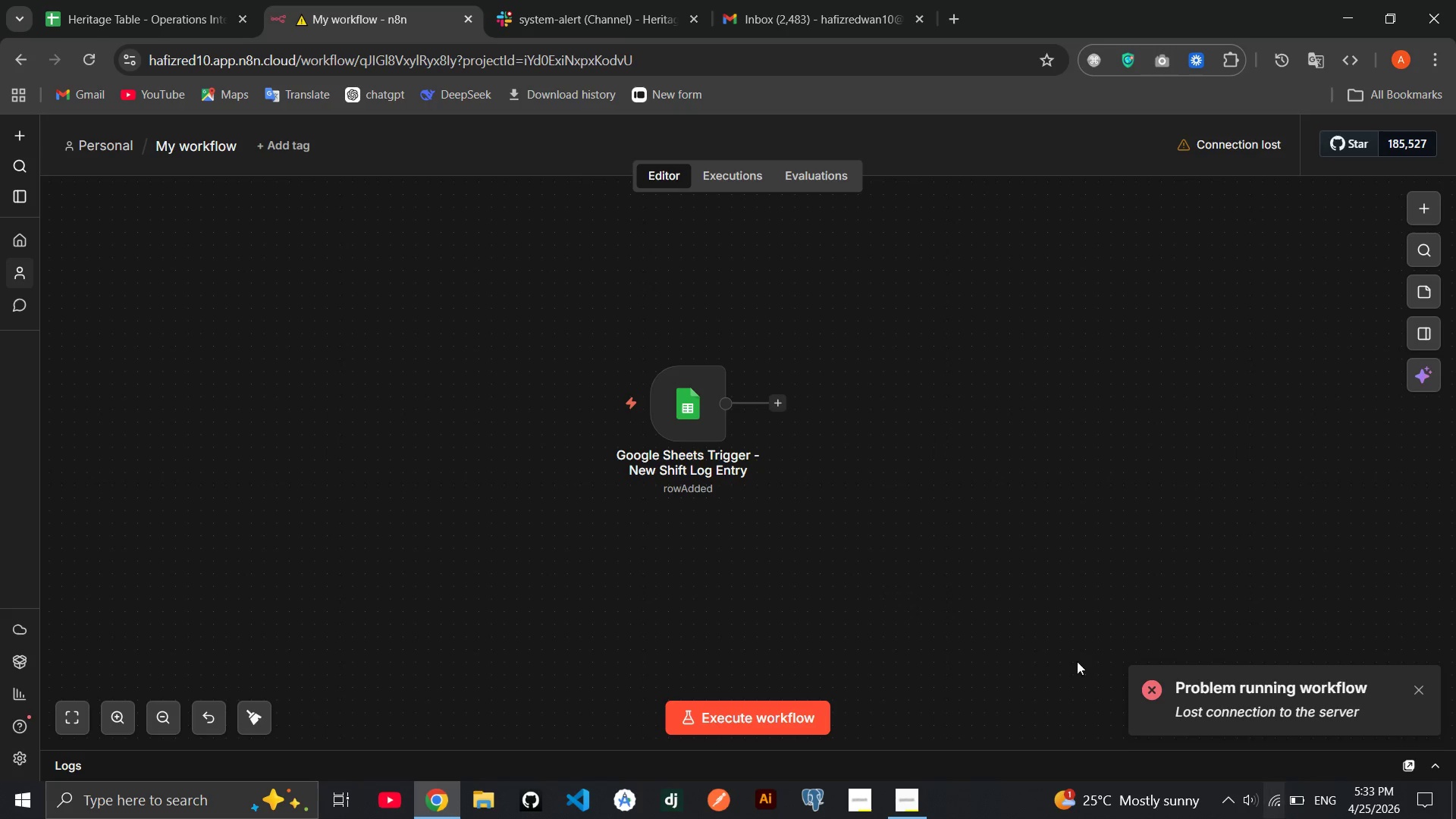 
left_click([1038, 648])
 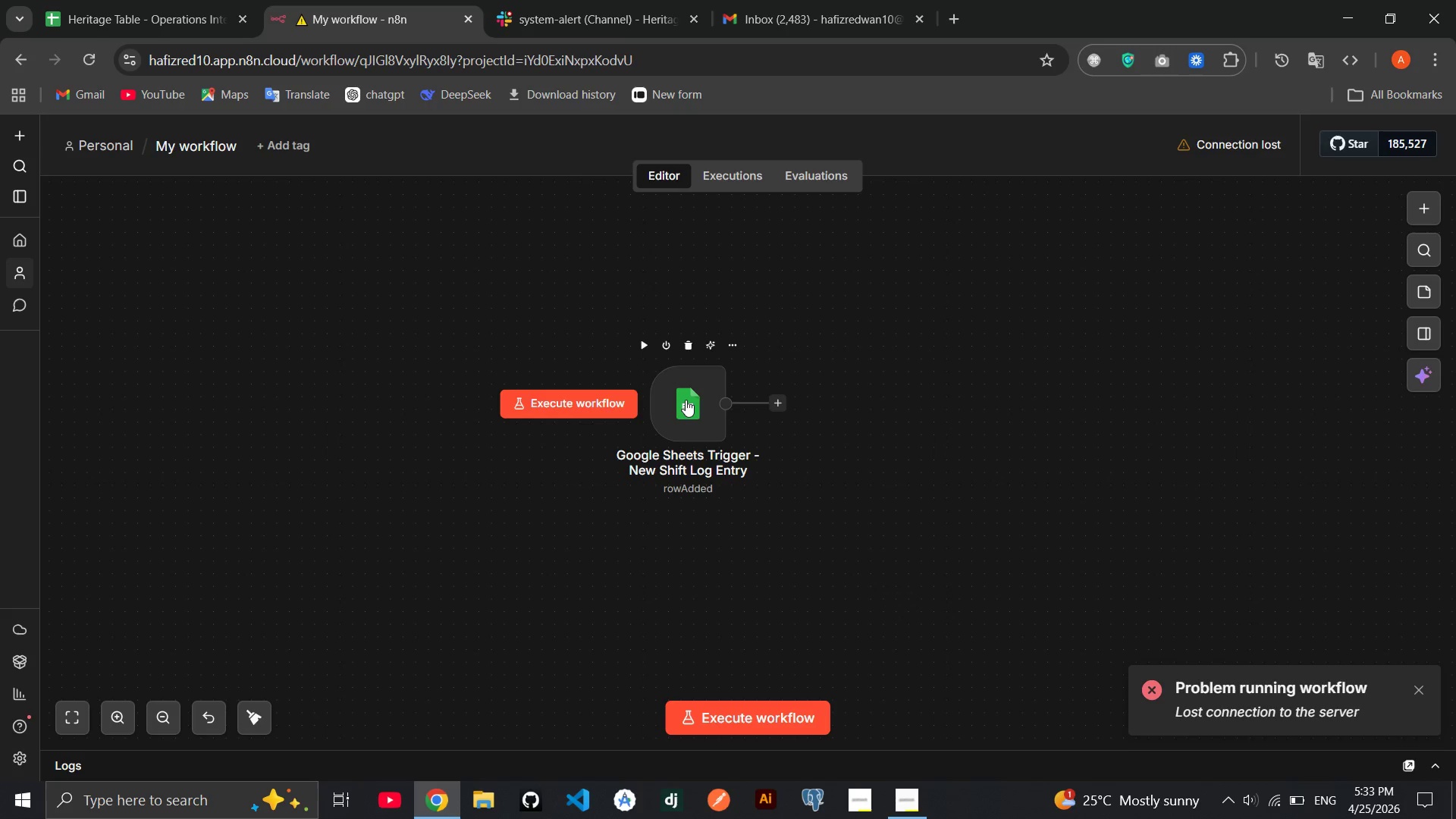 
double_click([686, 400])
 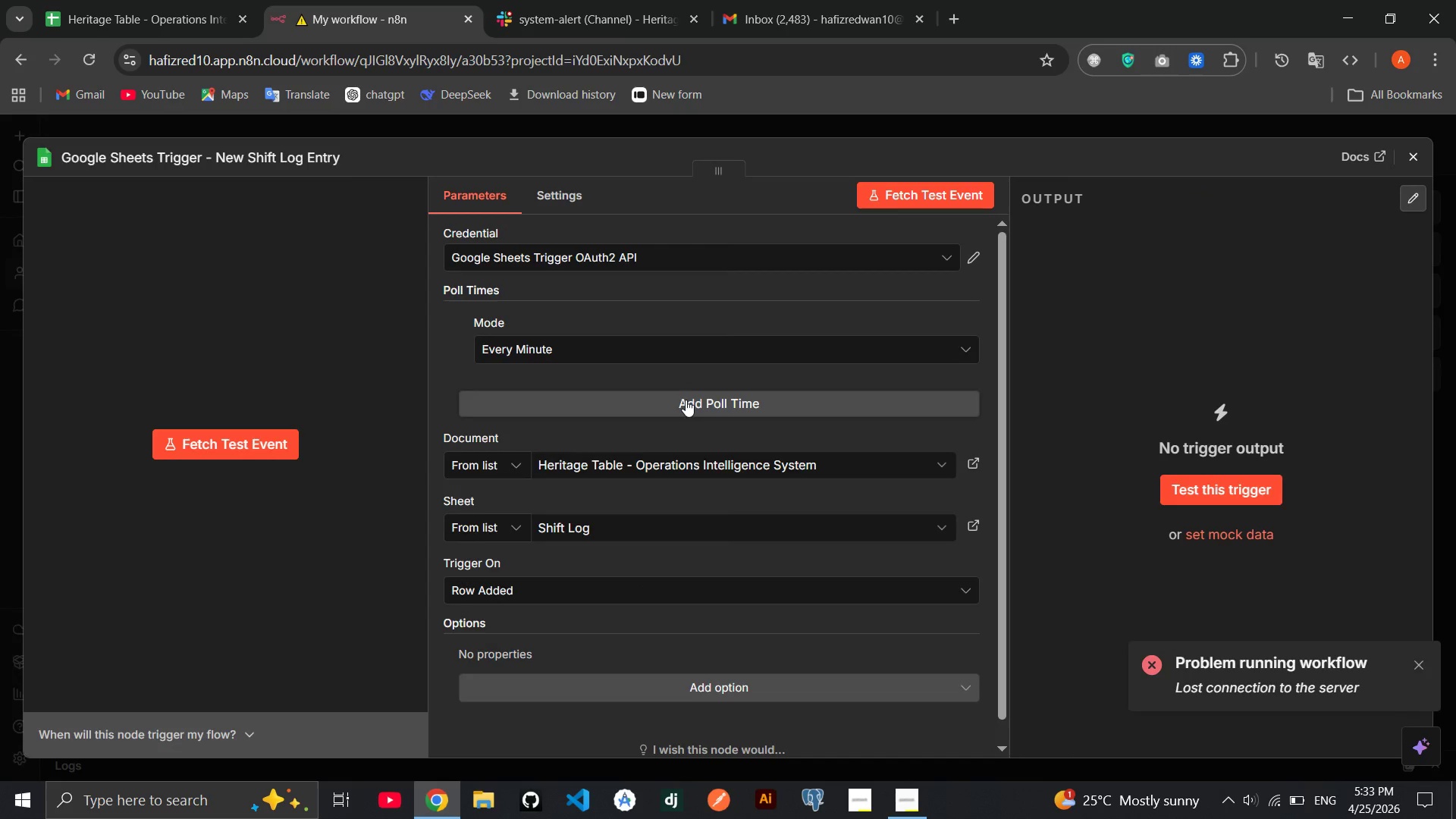 
wait(15.45)
 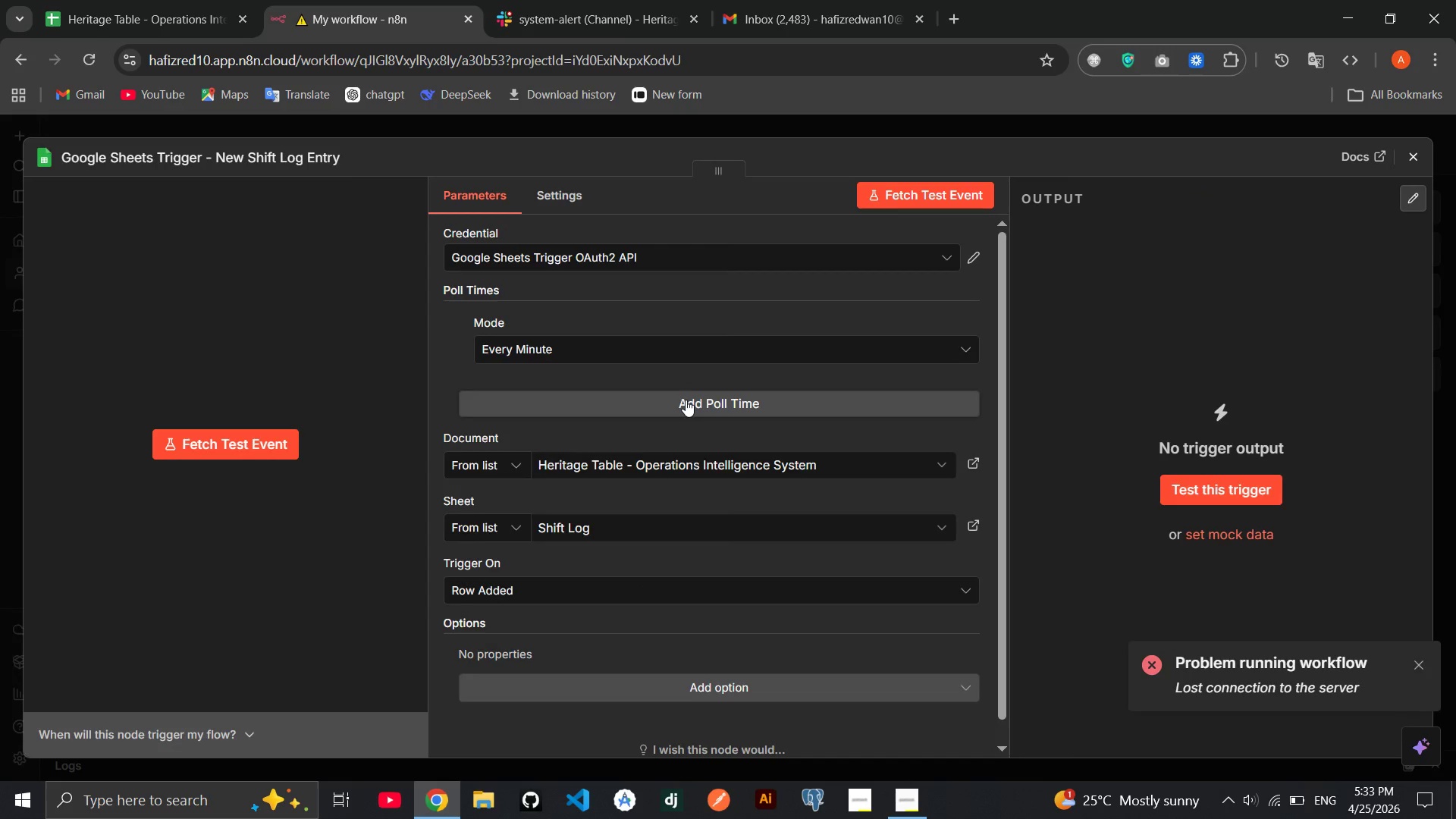 
left_click([771, 559])
 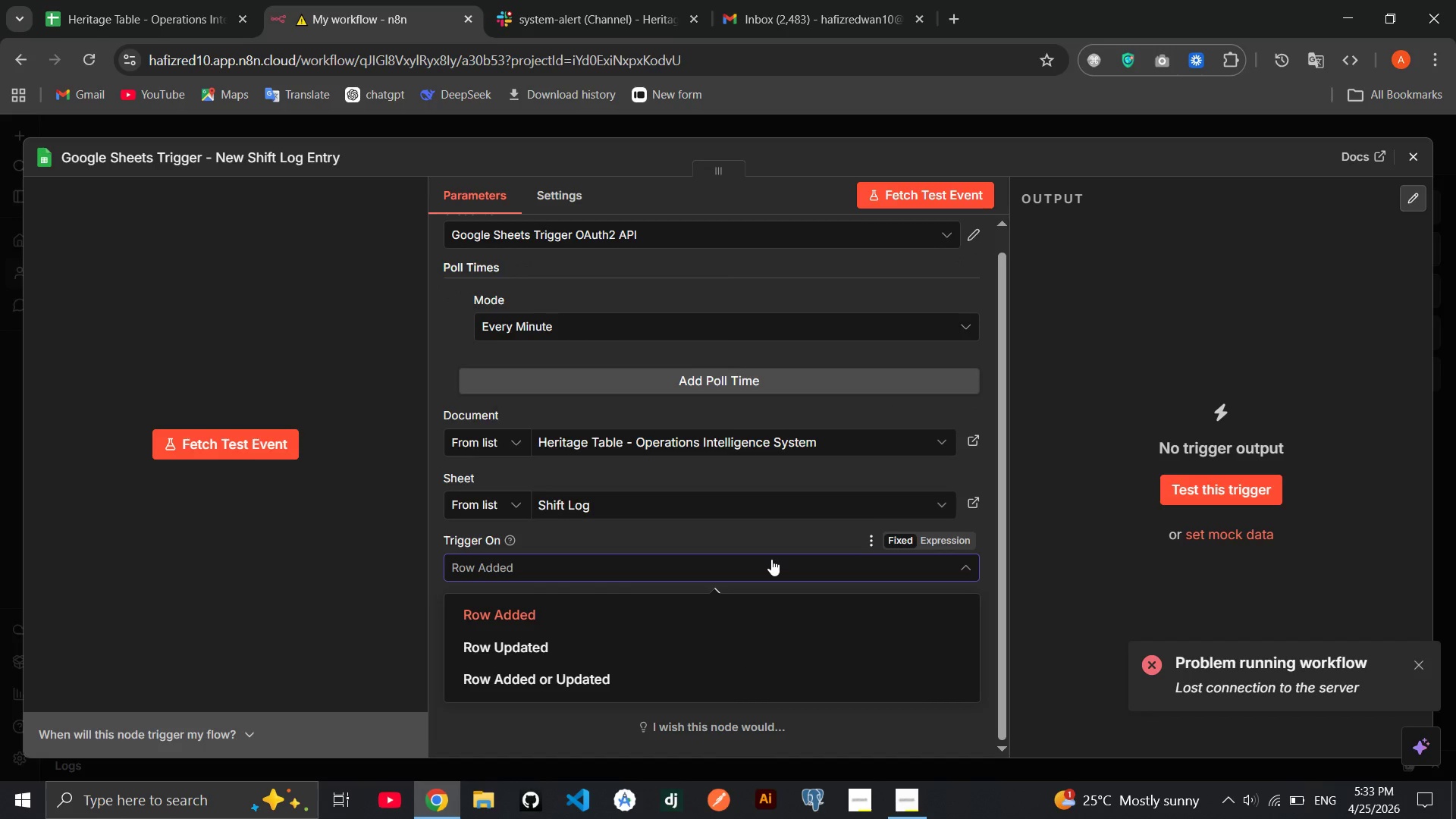 
left_click([771, 559])
 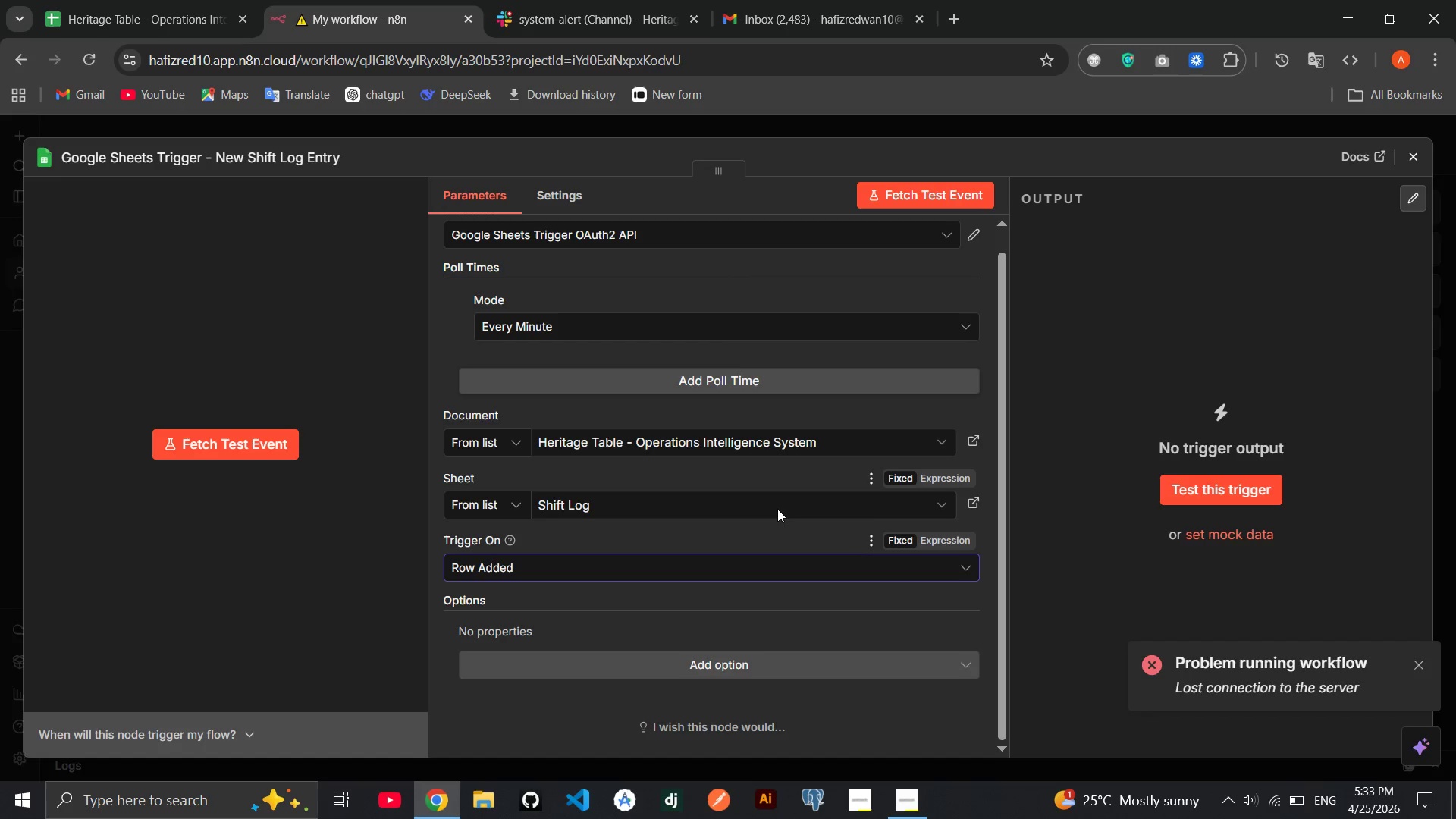 
left_click([777, 509])
 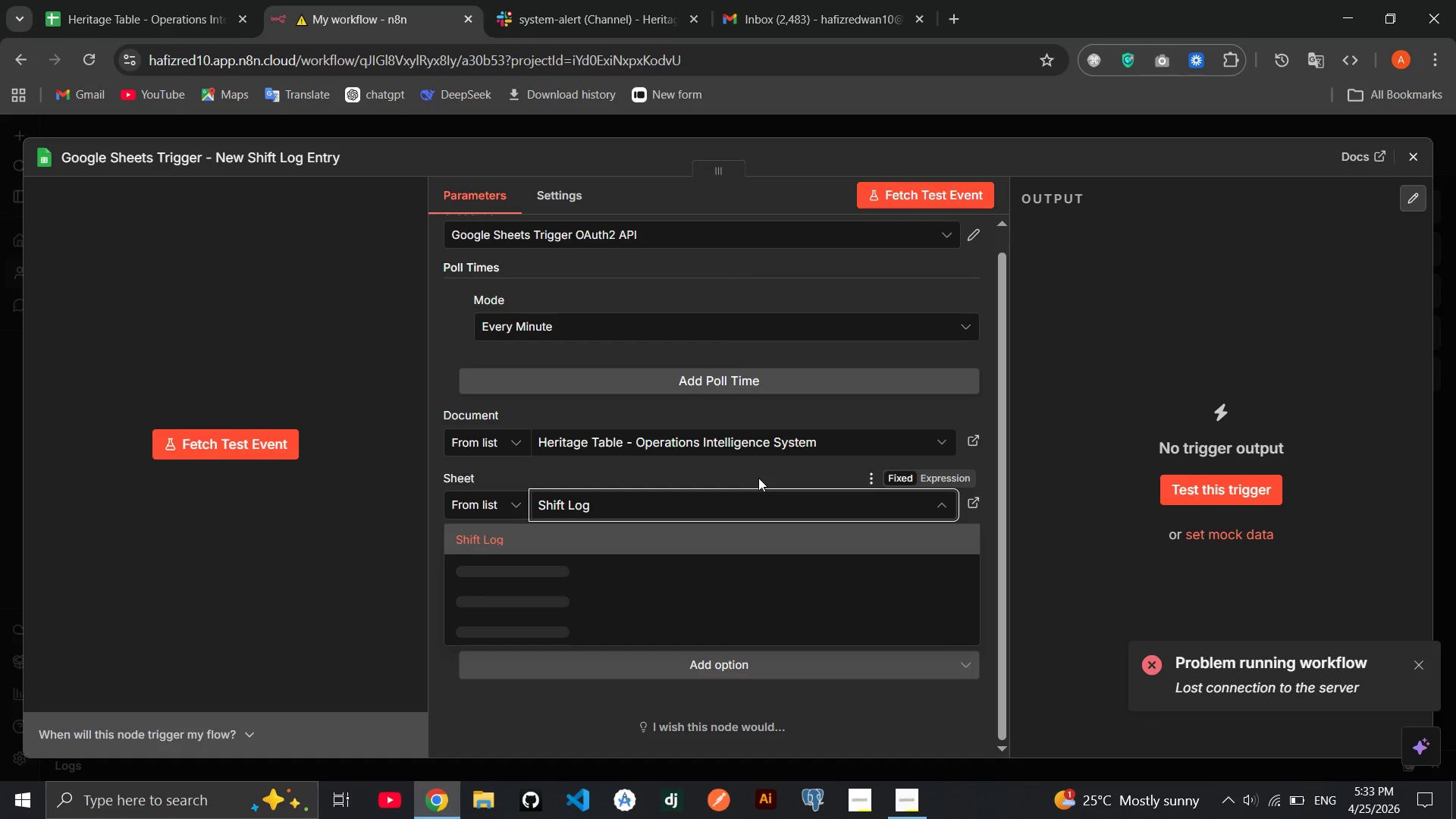 
wait(10.64)
 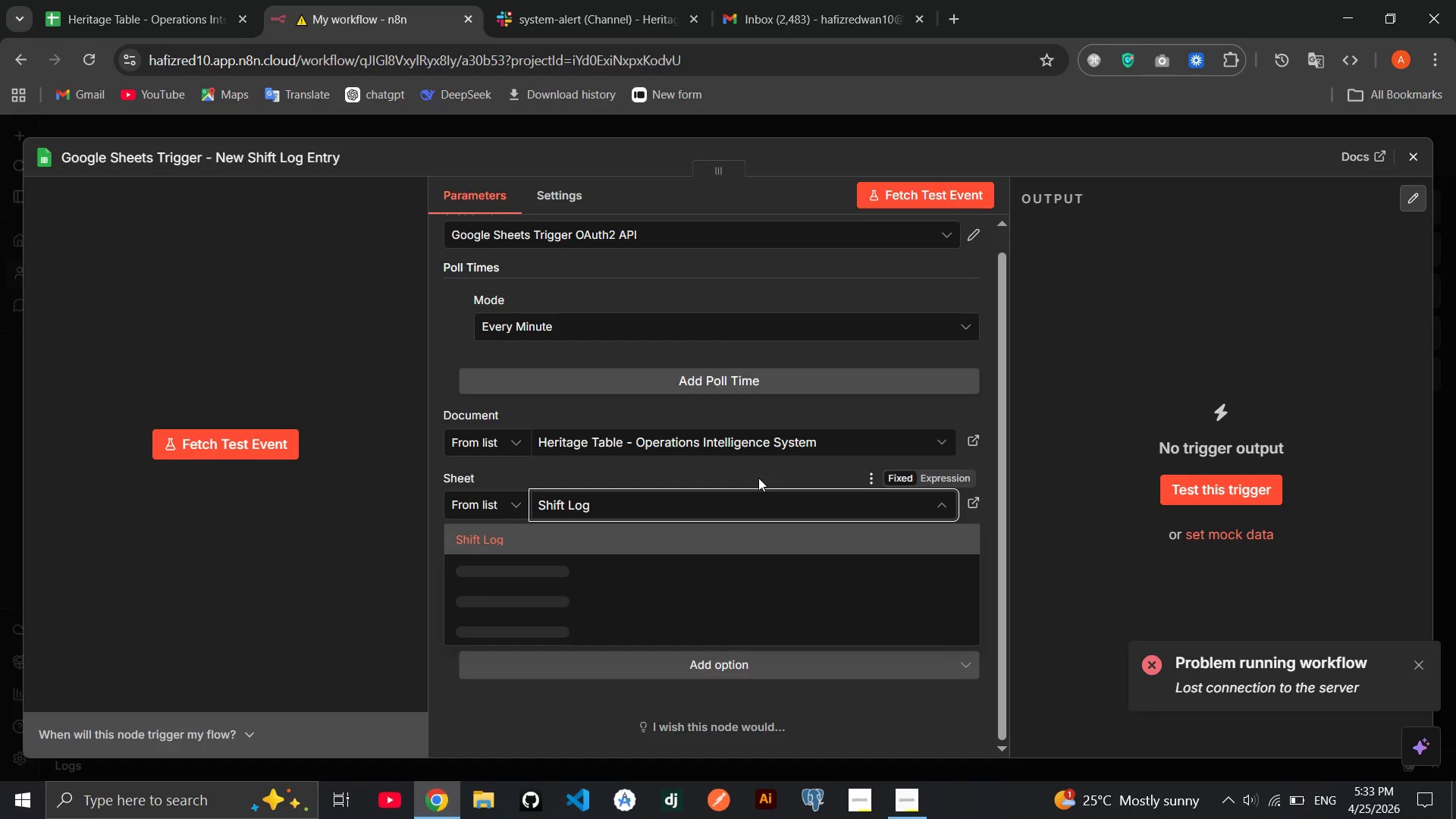 
left_click([758, 478])
 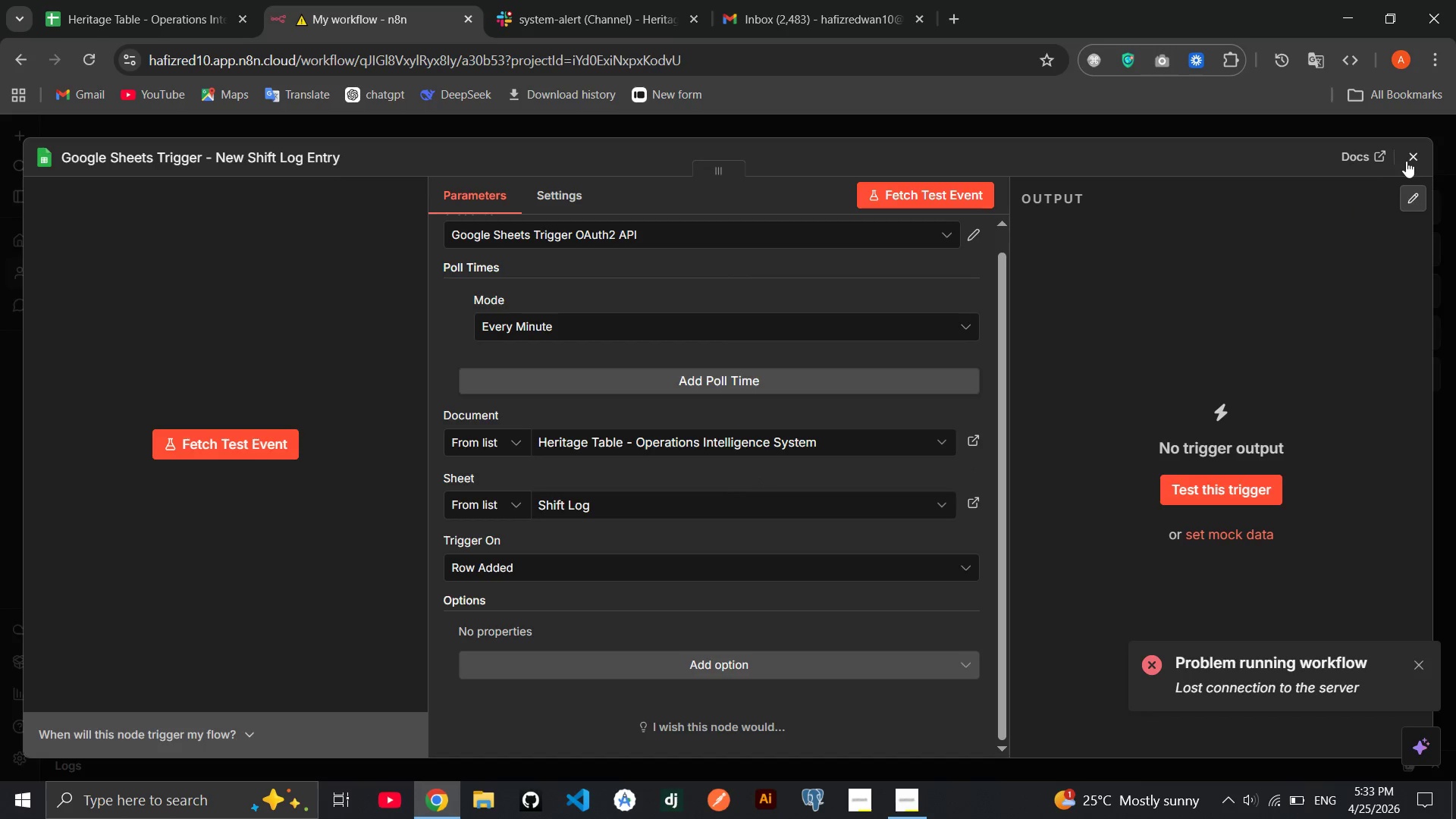 
left_click([1415, 158])
 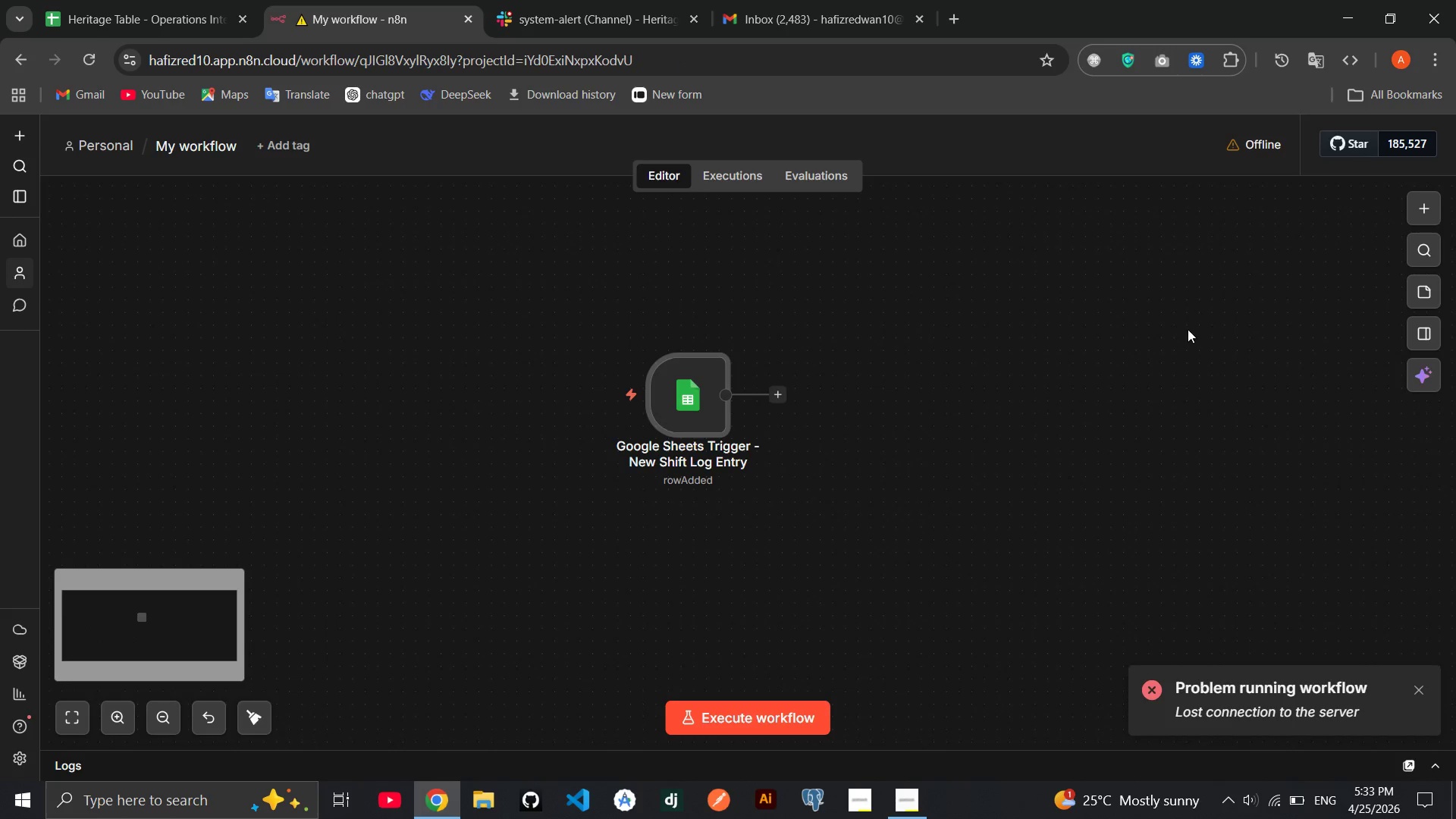 
left_click([1166, 406])
 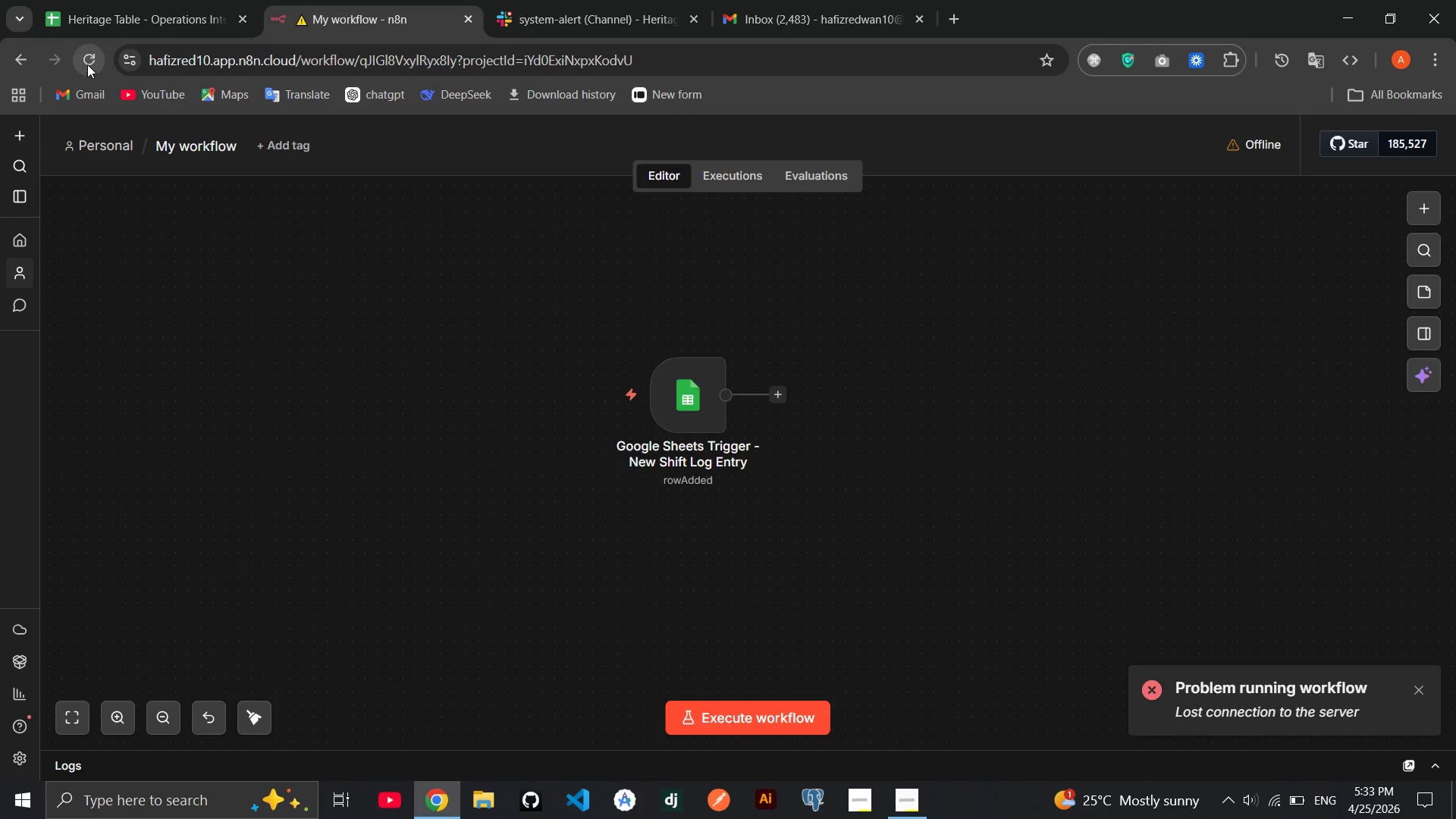 
left_click([87, 64])
 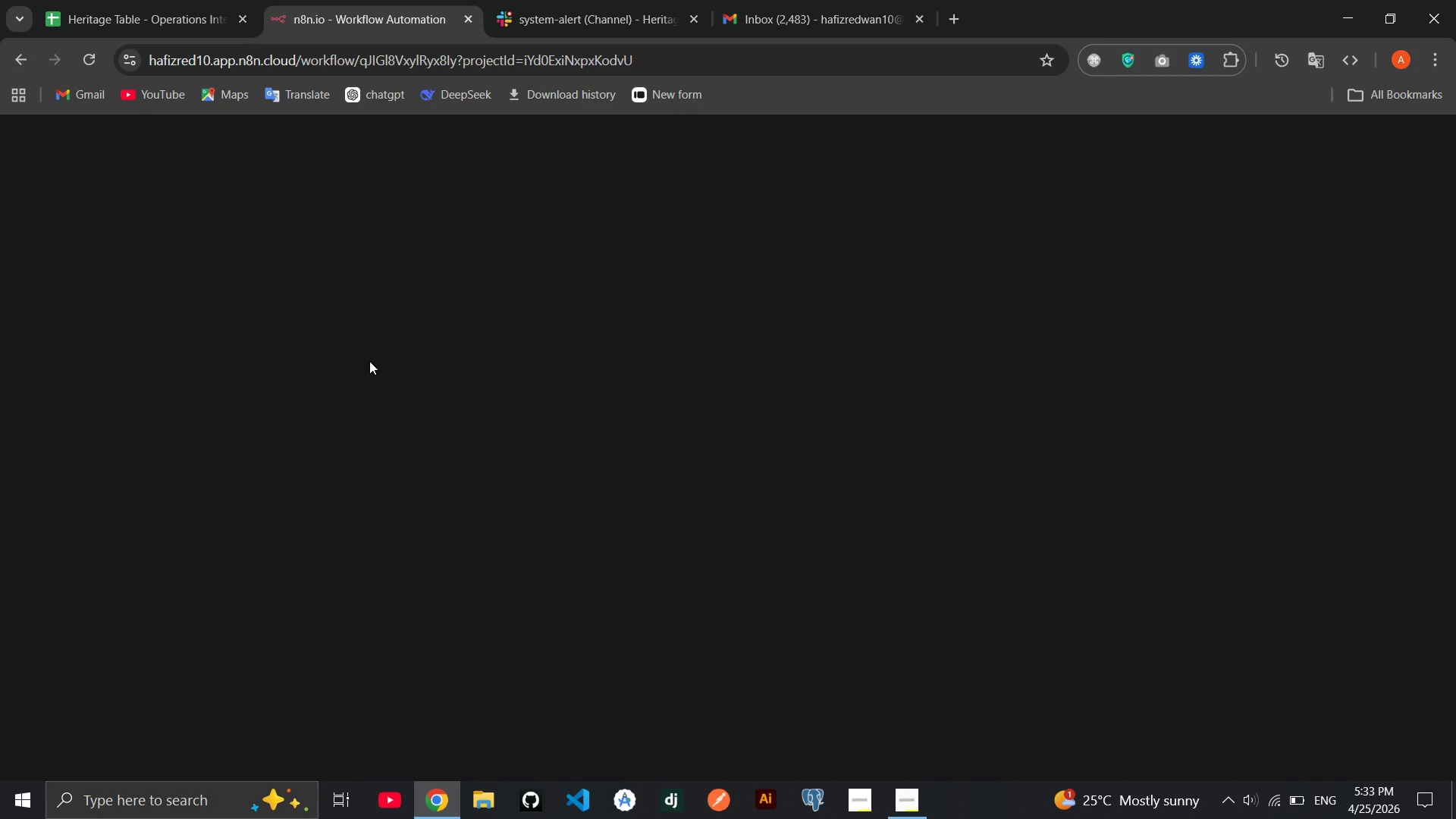 
wait(12.31)
 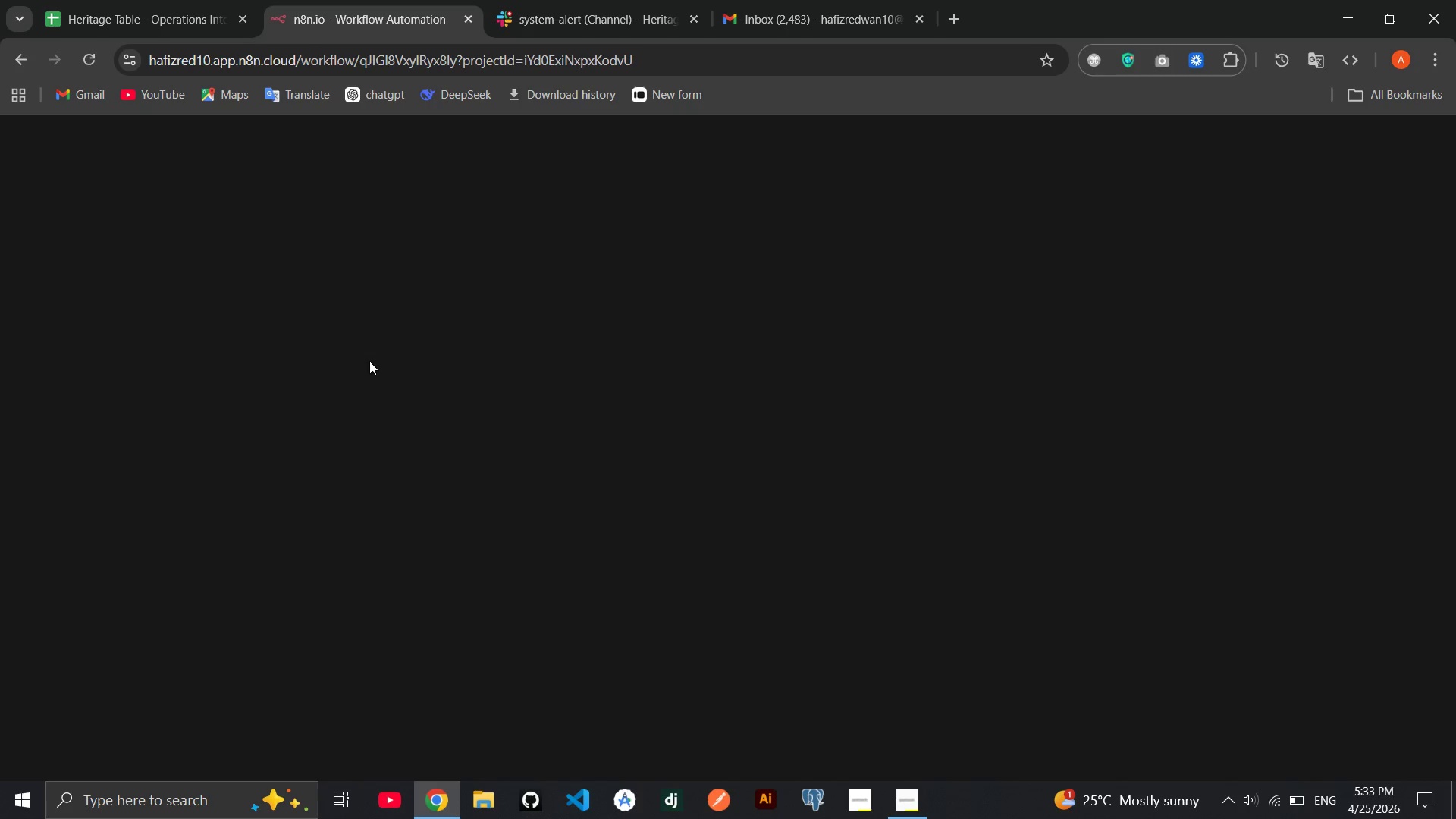 
double_click([760, 470])
 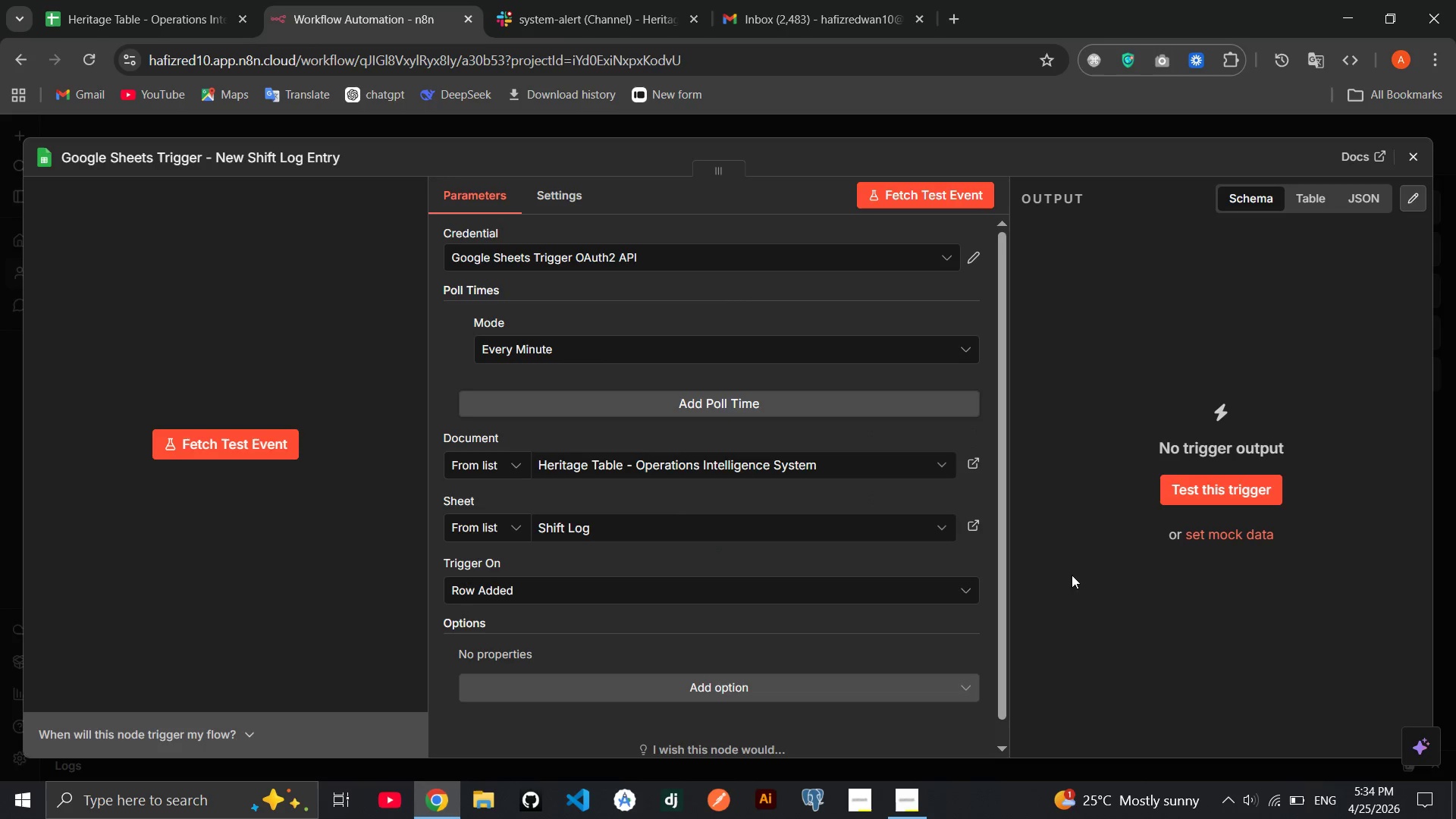 
left_click([1207, 498])
 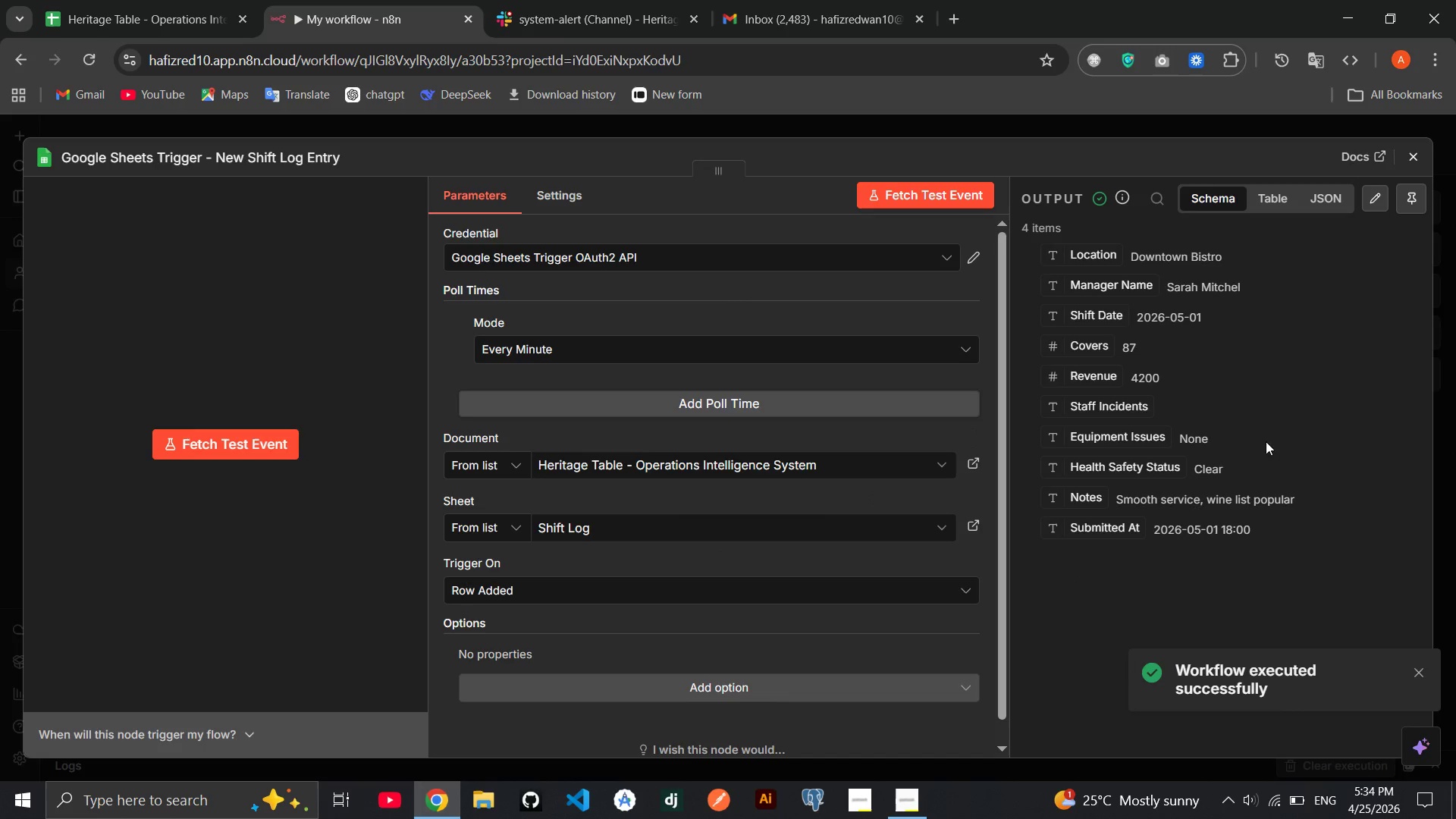 
left_click([1414, 161])
 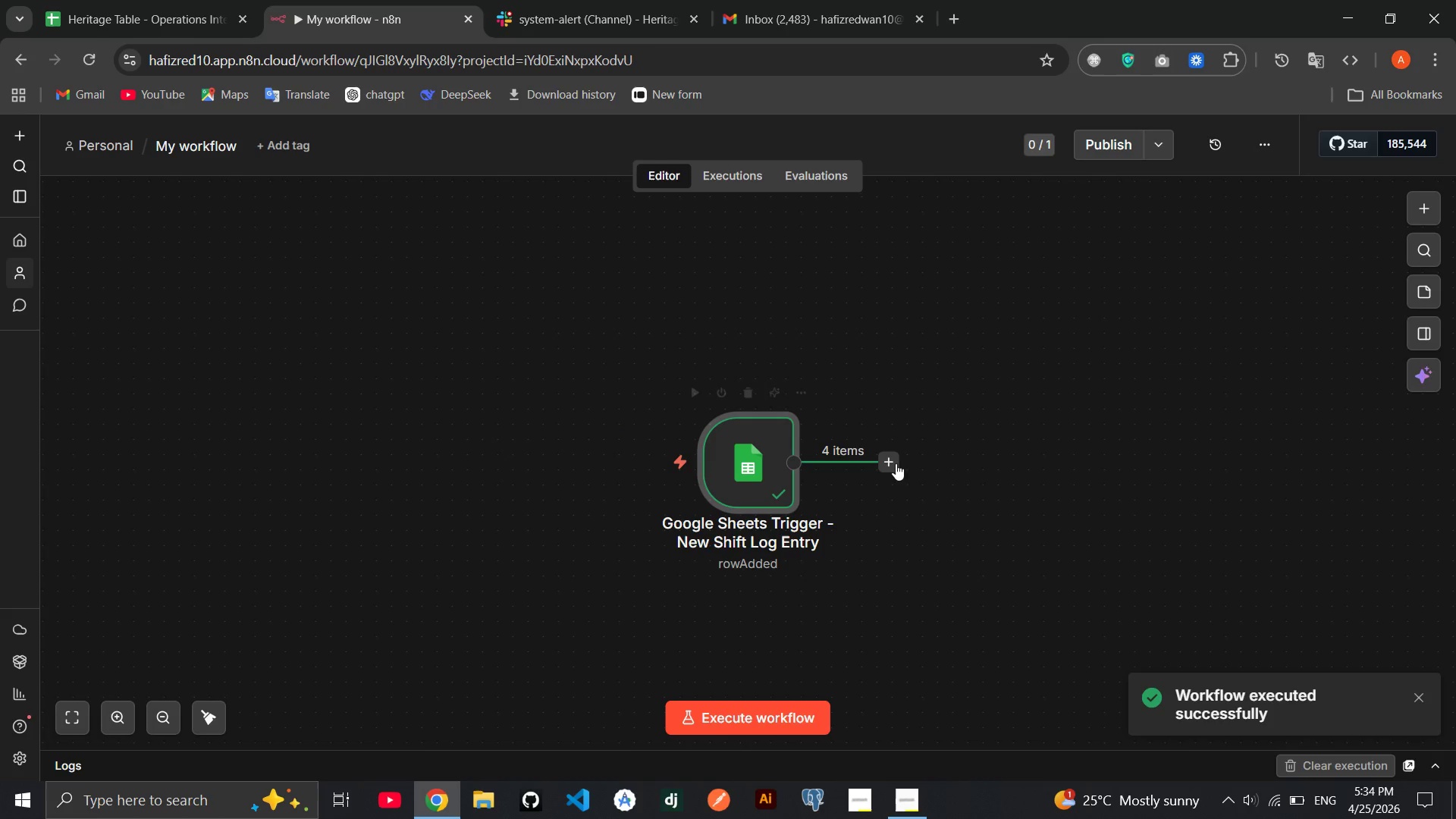 
left_click([895, 464])
 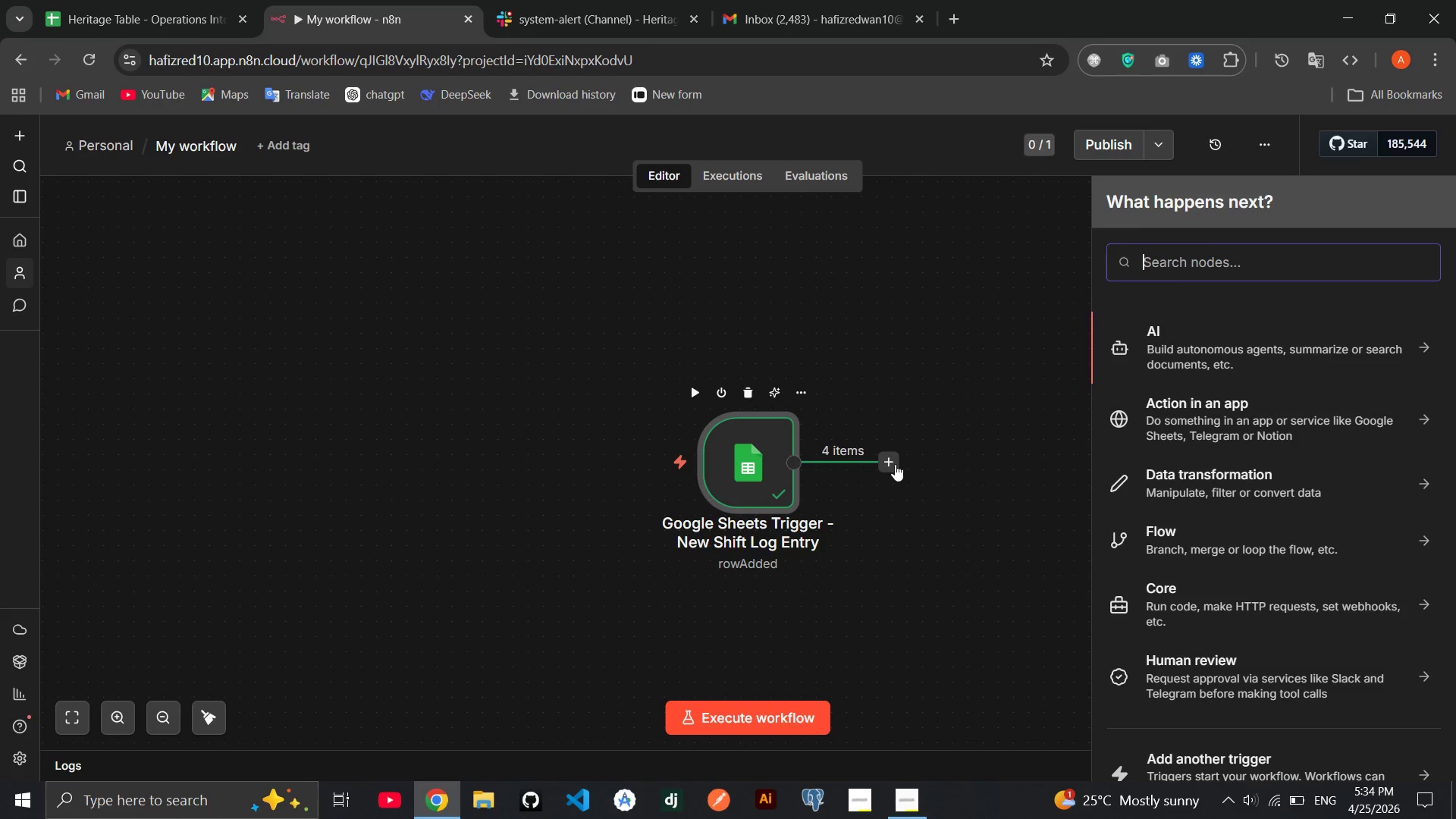 
type(set)
 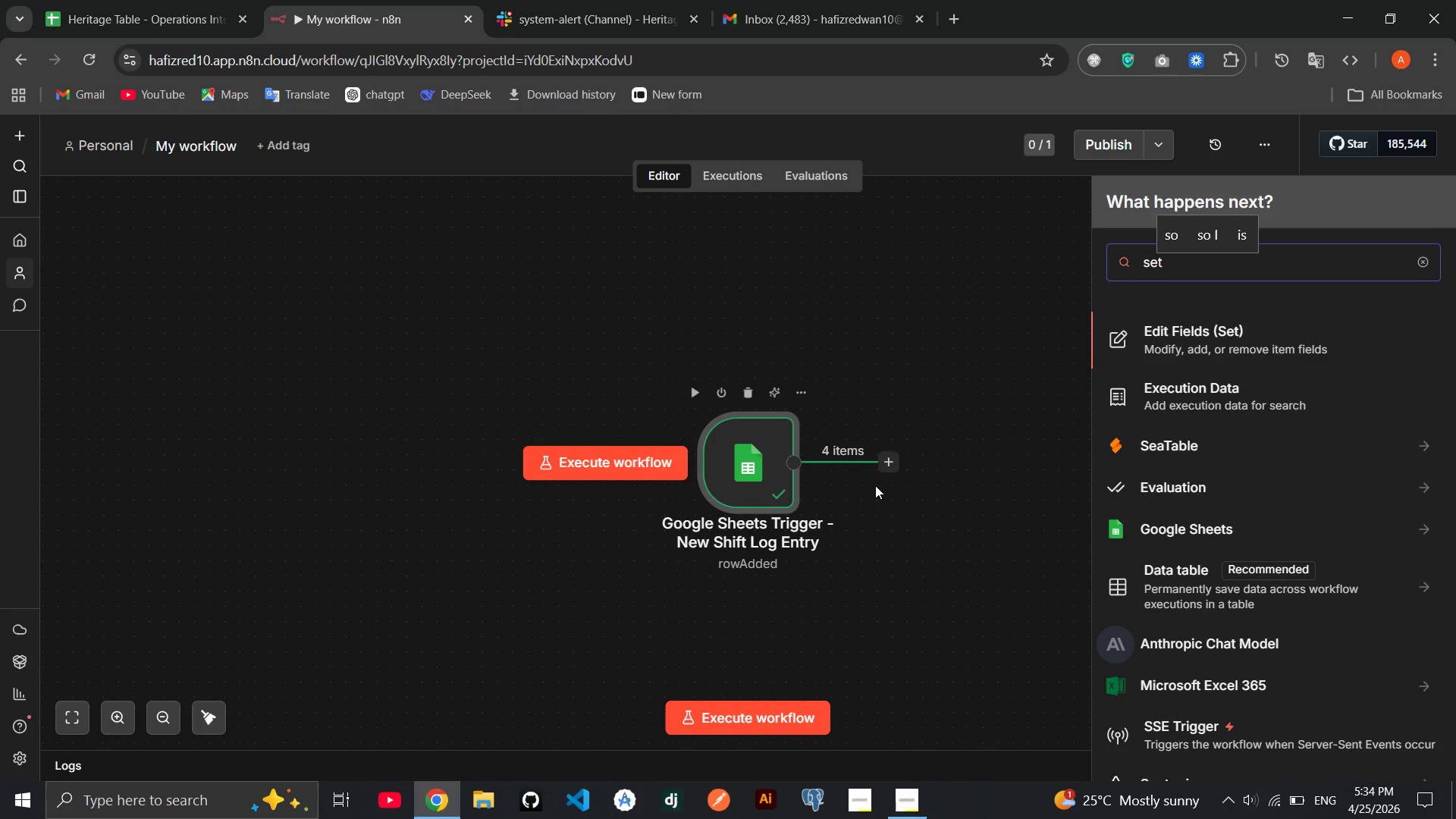 
left_click([1171, 334])
 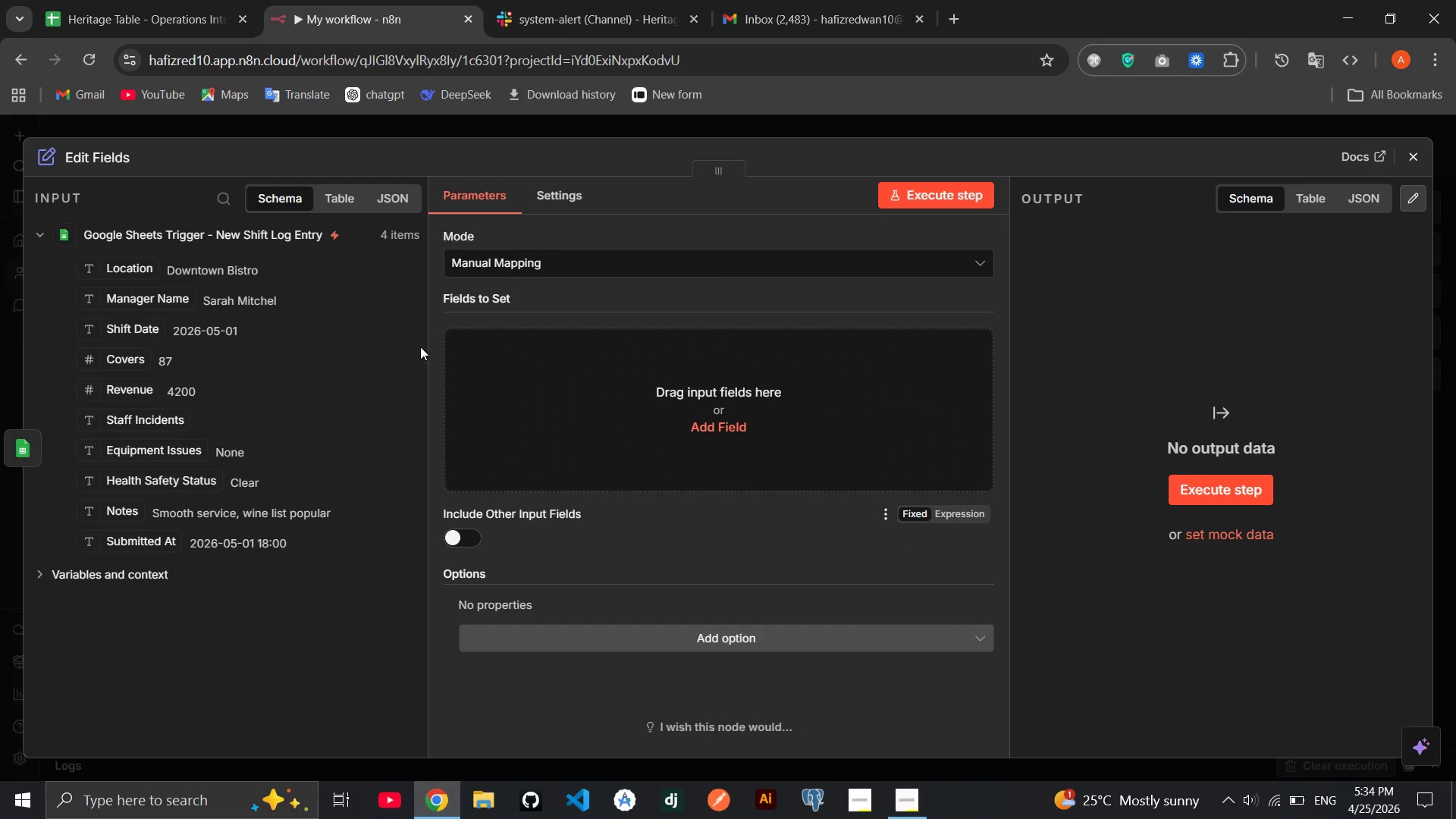 
wait(6.22)
 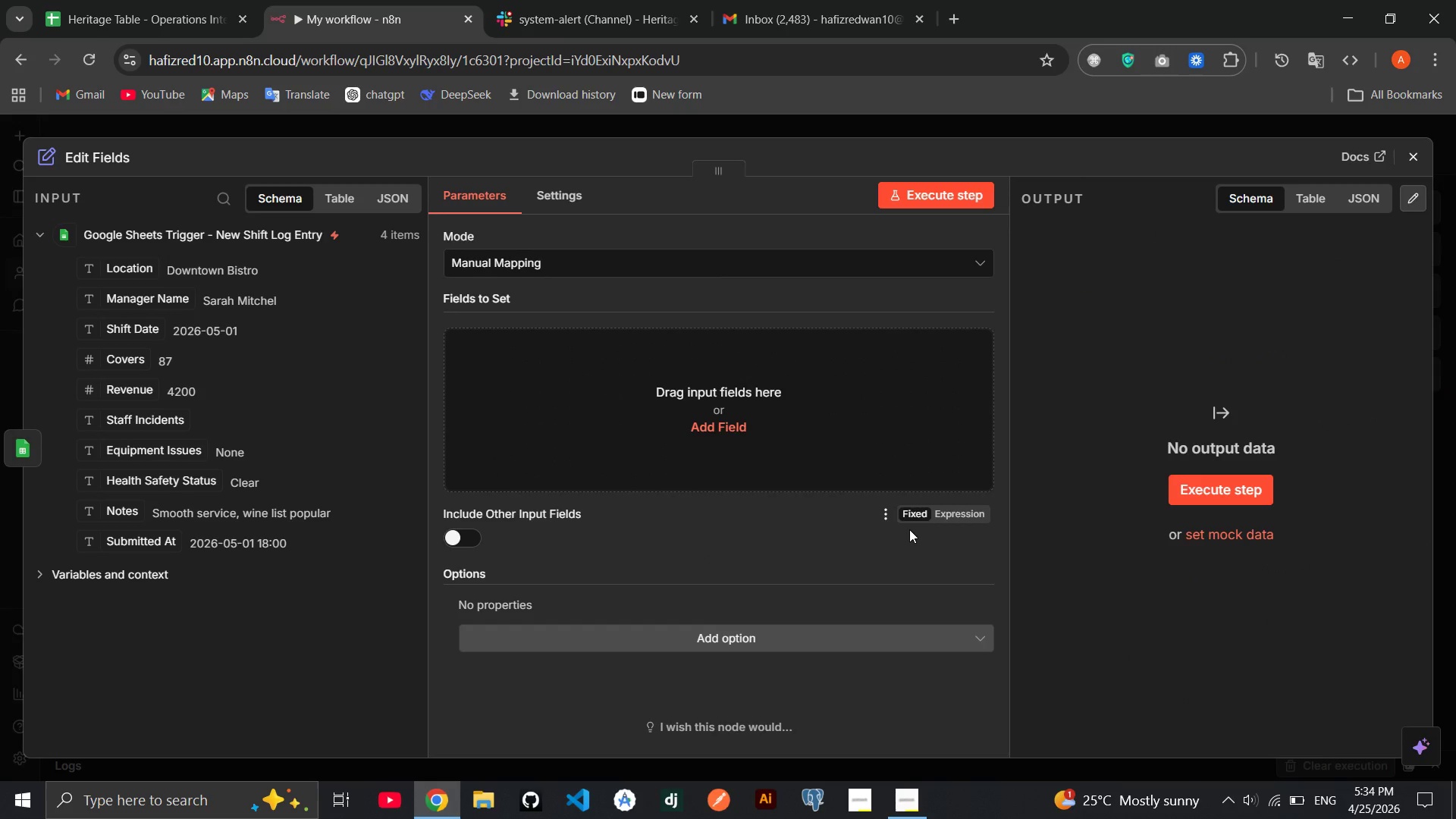 
left_click([108, 151])
 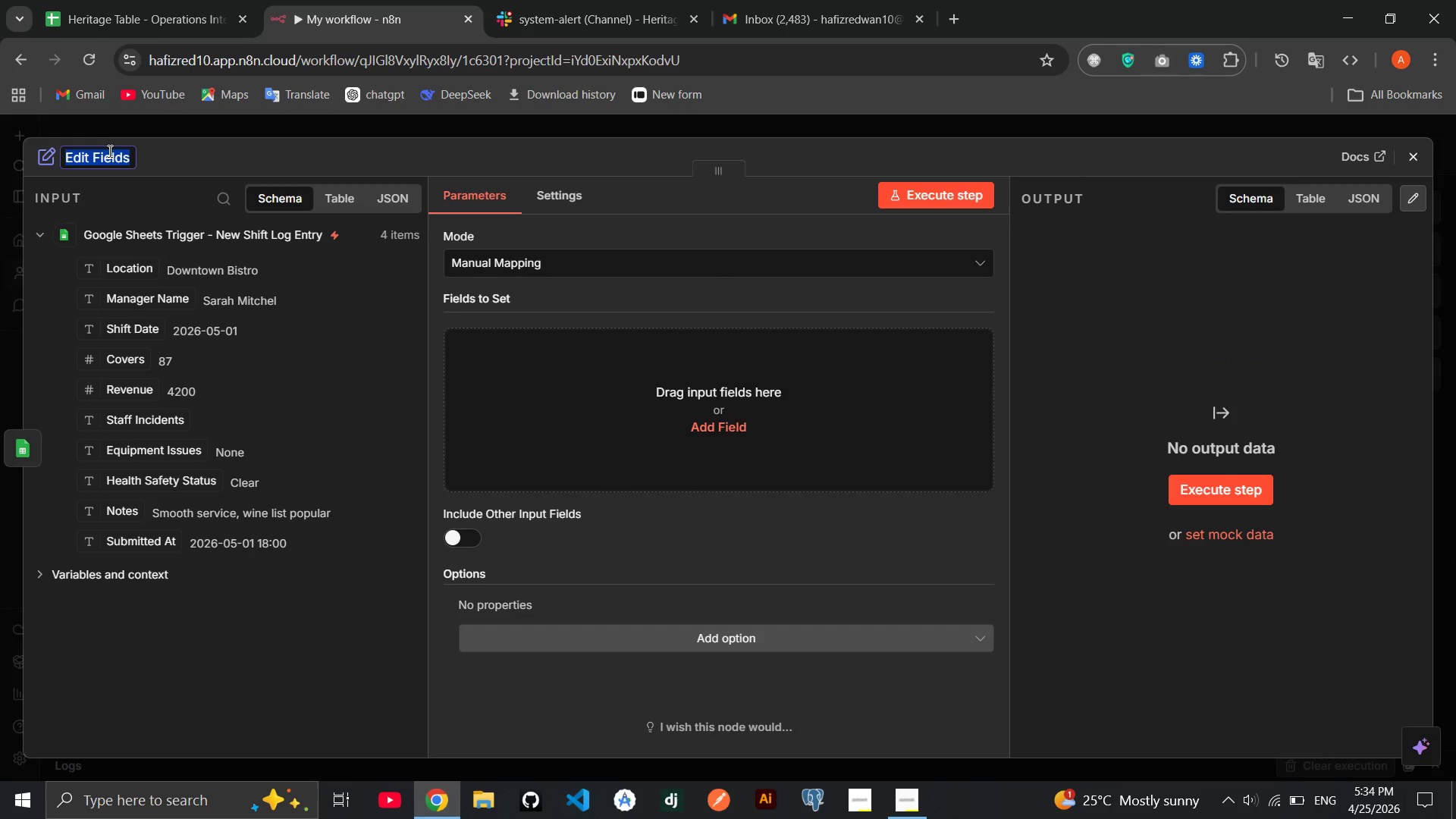 
type(Set)
key(Backspace)
key(Backspace)
type(RT)
key(Backspace)
key(Backspace)
type(T - Nora)
key(Backspace)
type(malize & Standardize shift D)
key(Backspace)
type(Data)
 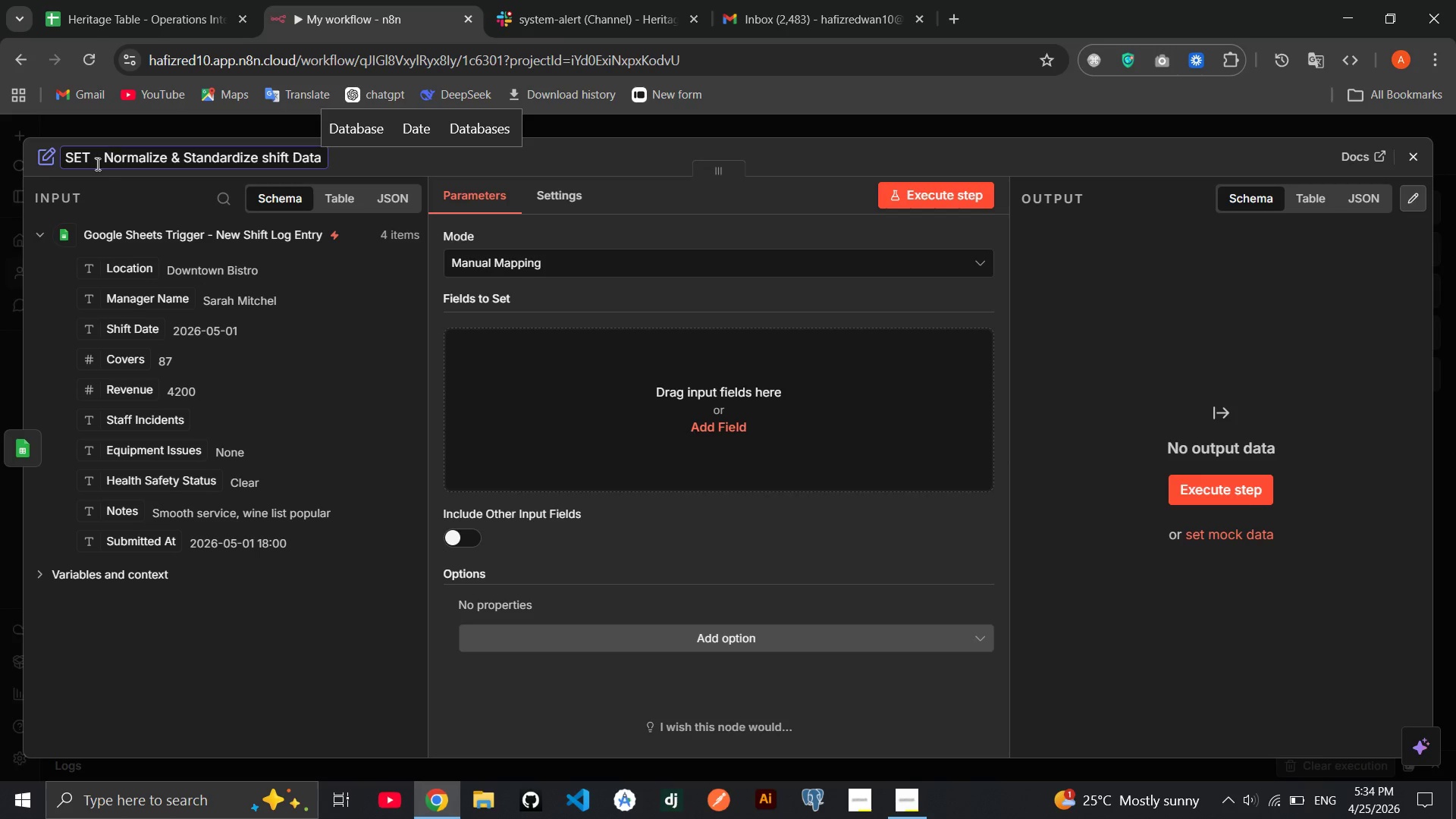 
left_click([268, 156])
 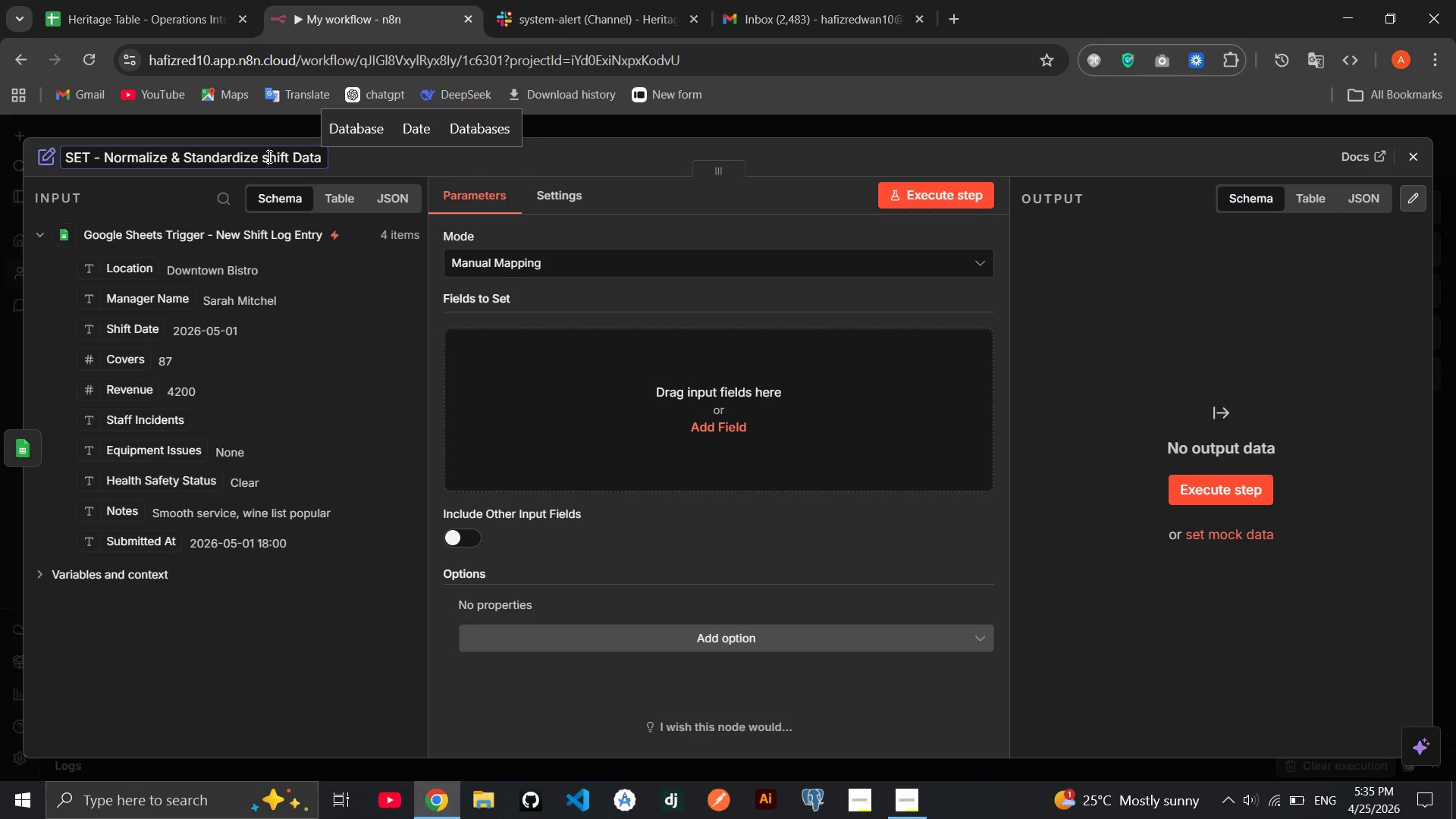 
key(Backspace)
 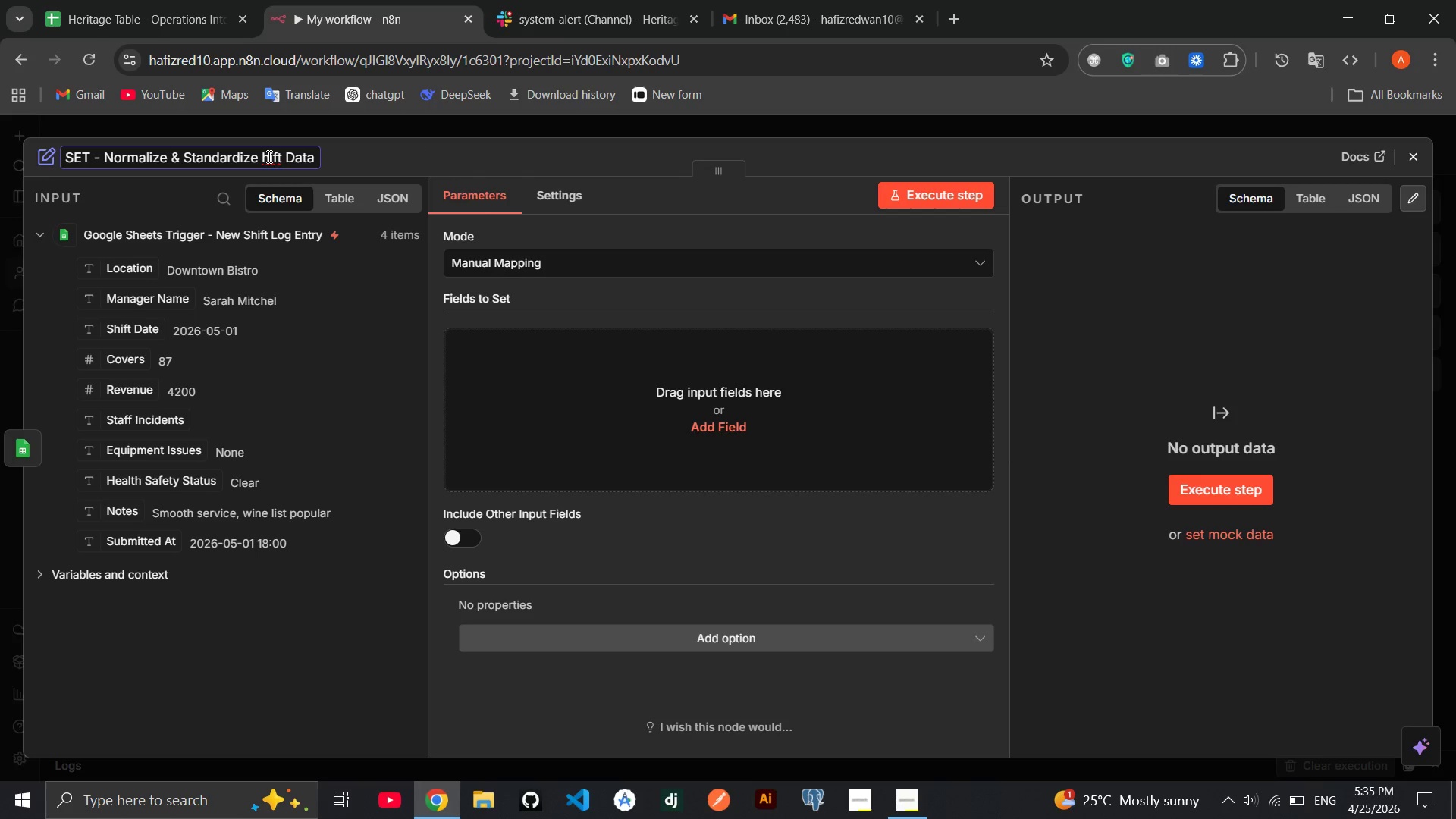 
key(CapsLock)
 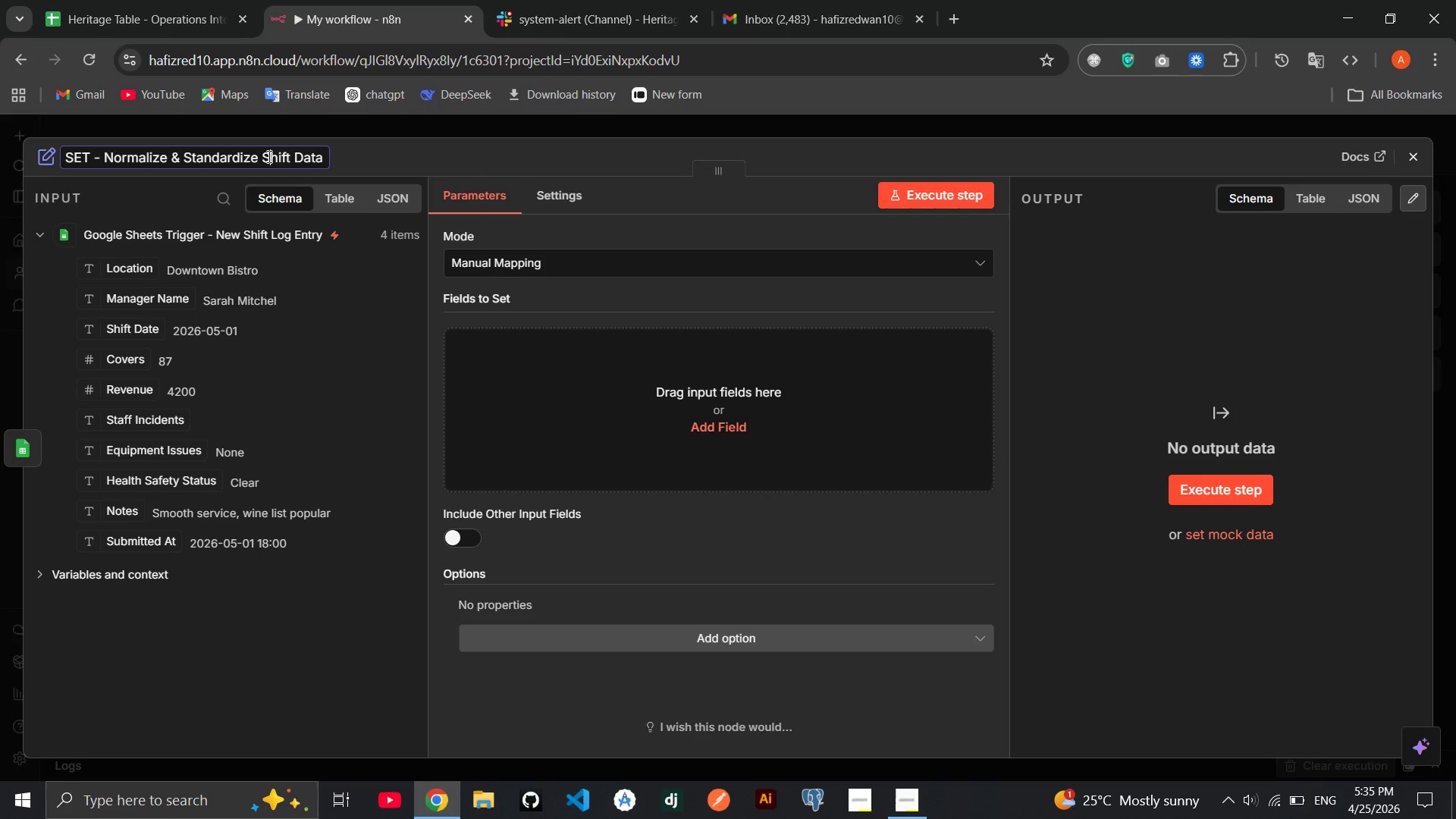 
key(S)
 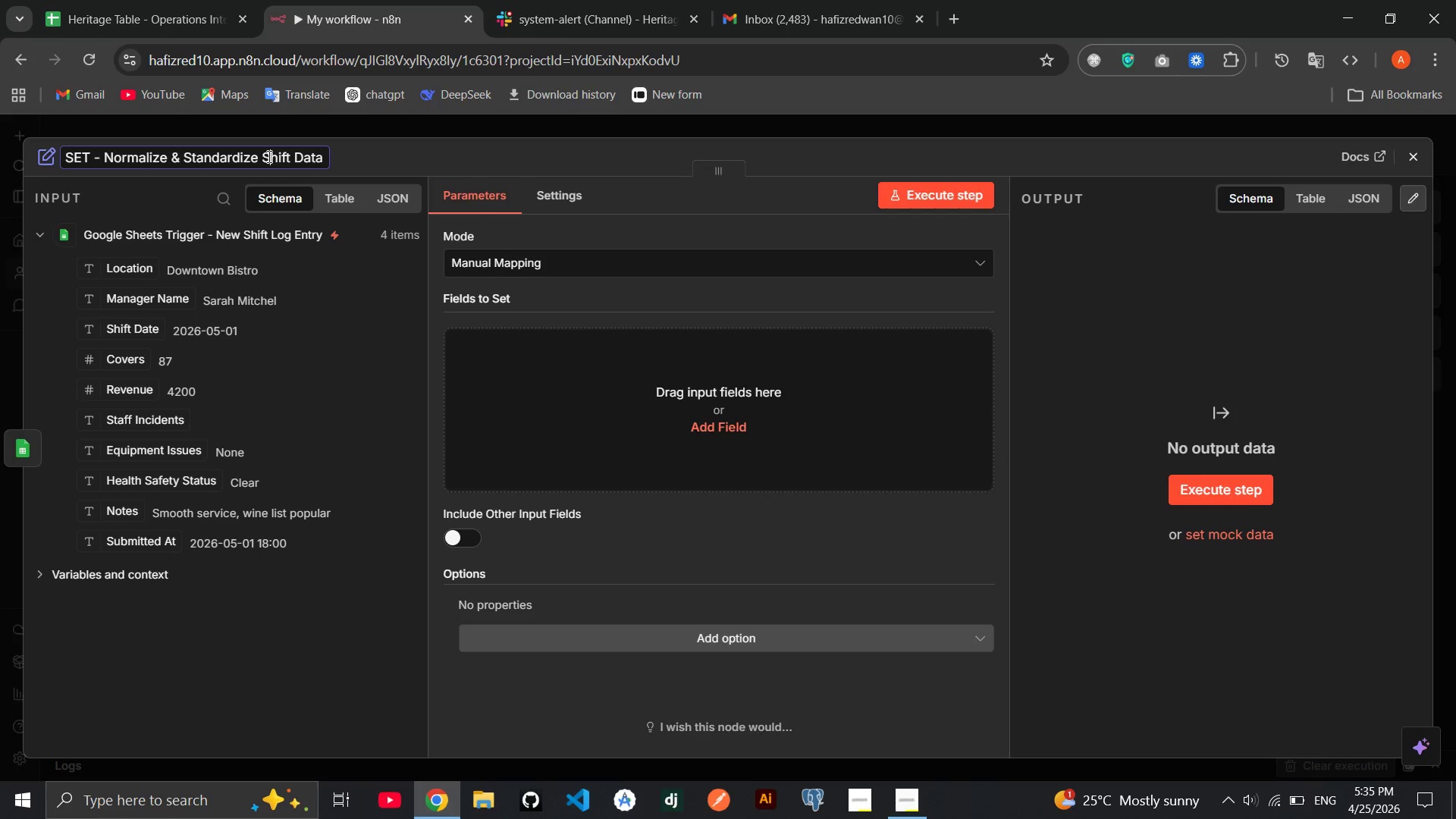 
key(CapsLock)
 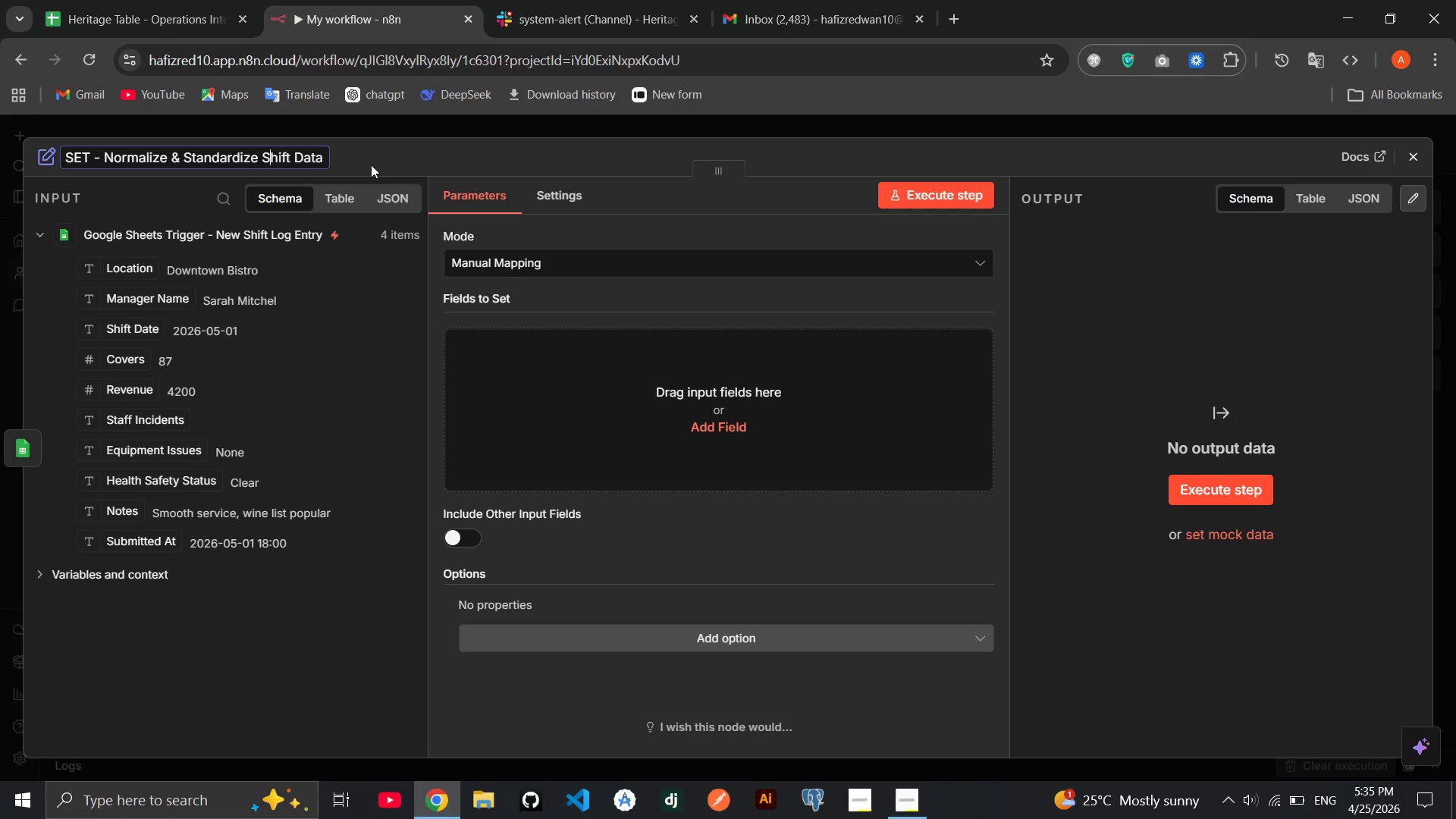 
left_click([371, 165])
 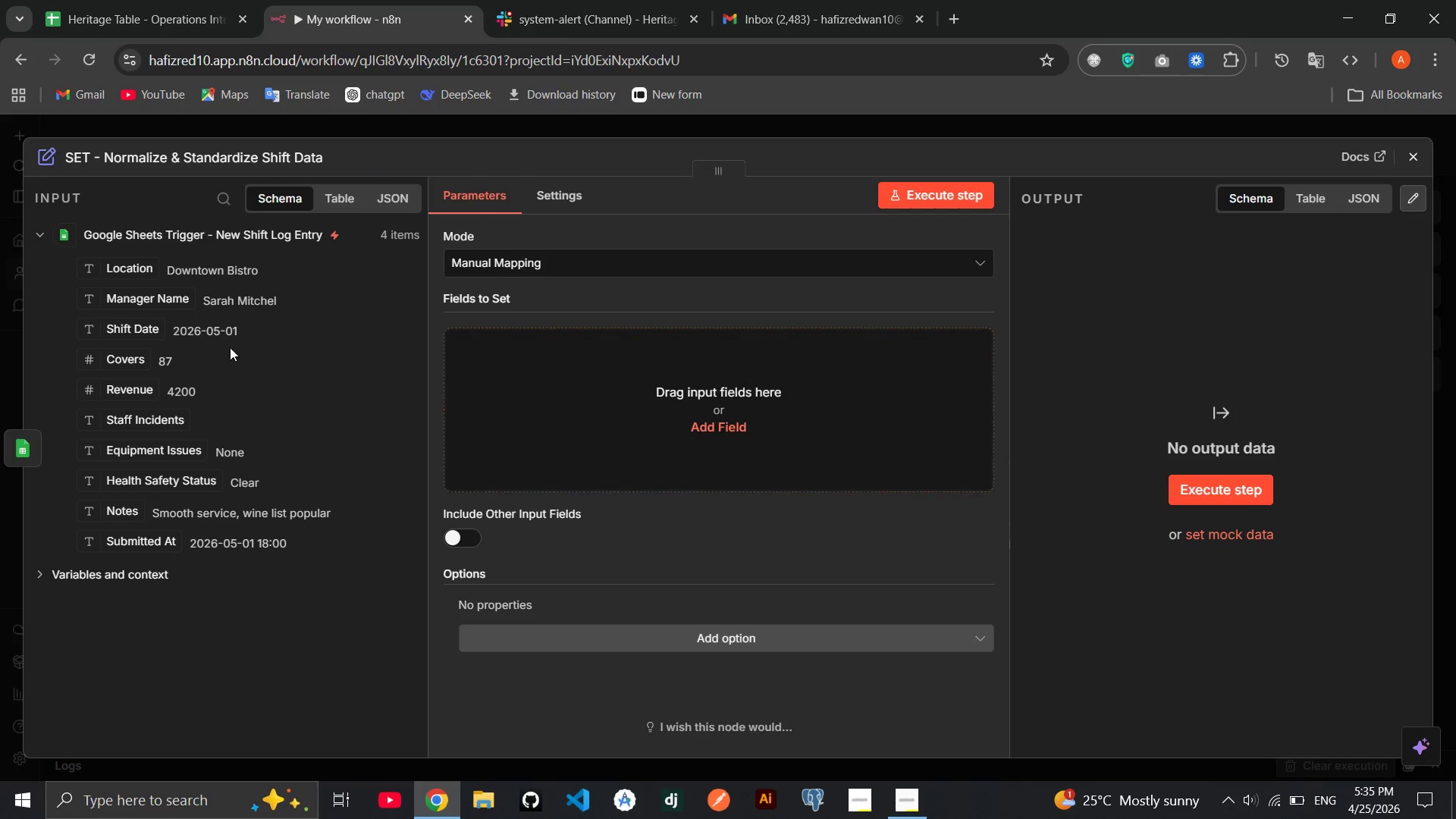 
wait(5.33)
 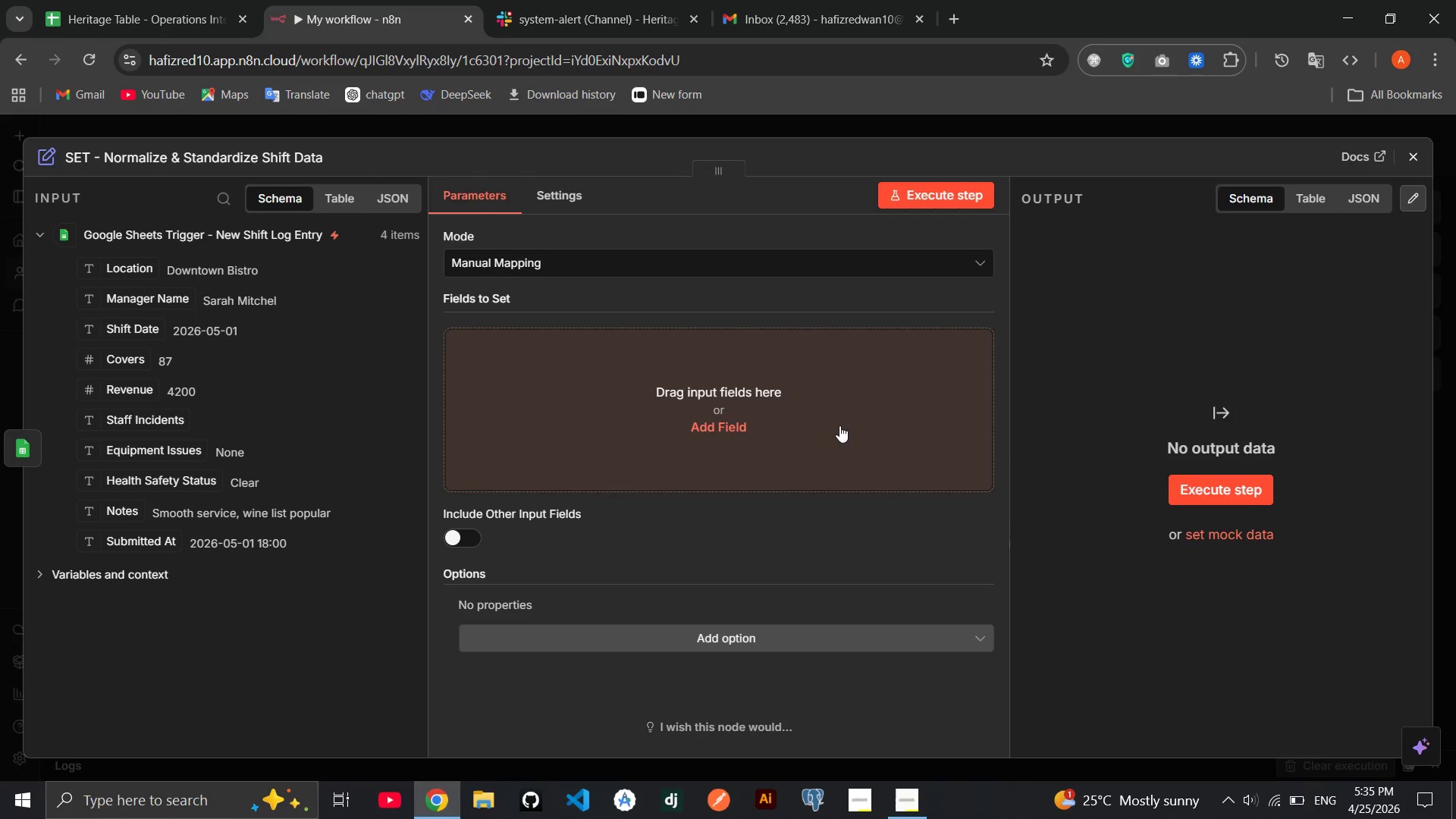 
left_click_drag(start_coordinate=[136, 272], to_coordinate=[599, 364])
 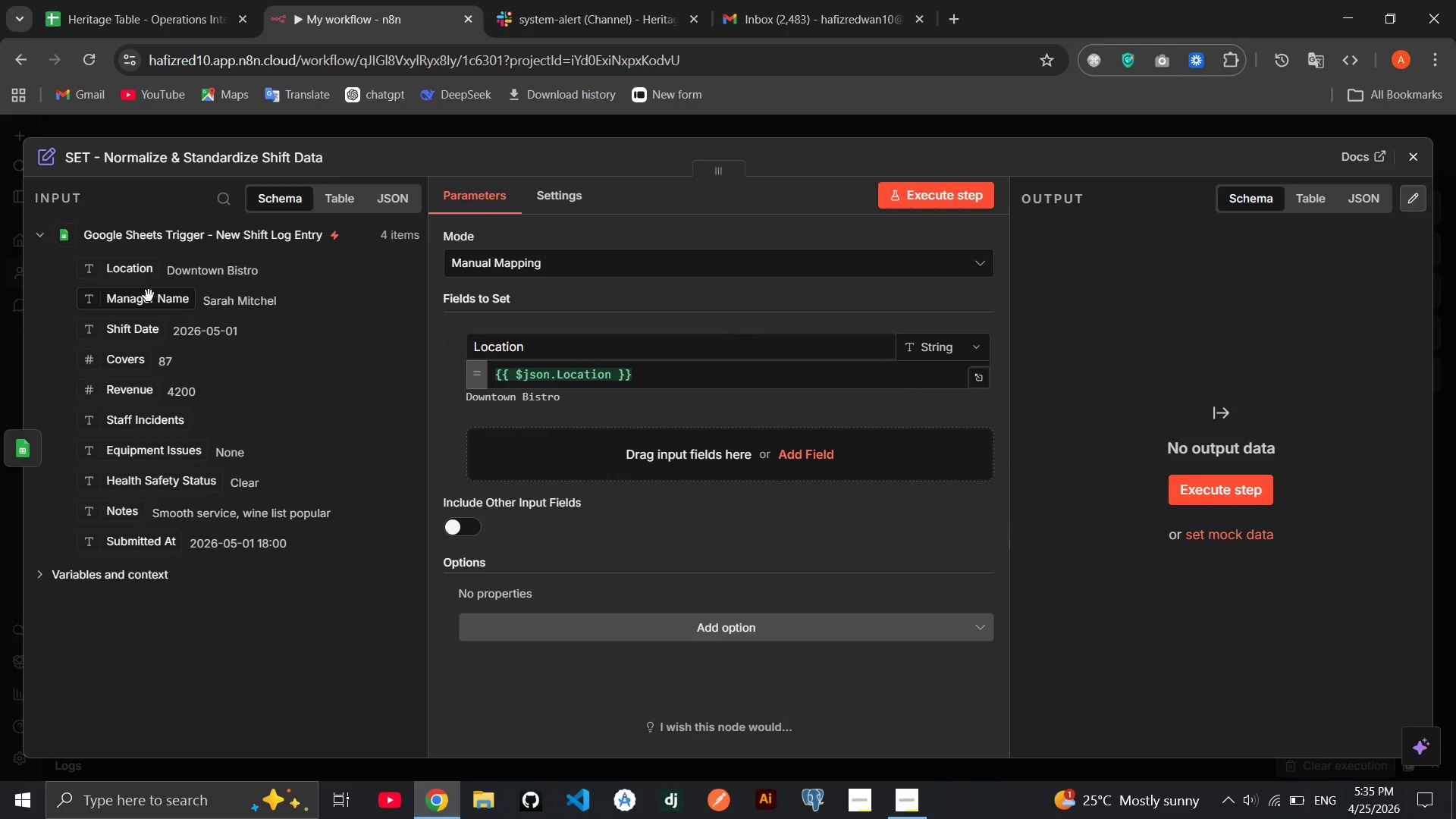 
left_click_drag(start_coordinate=[149, 296], to_coordinate=[563, 469])
 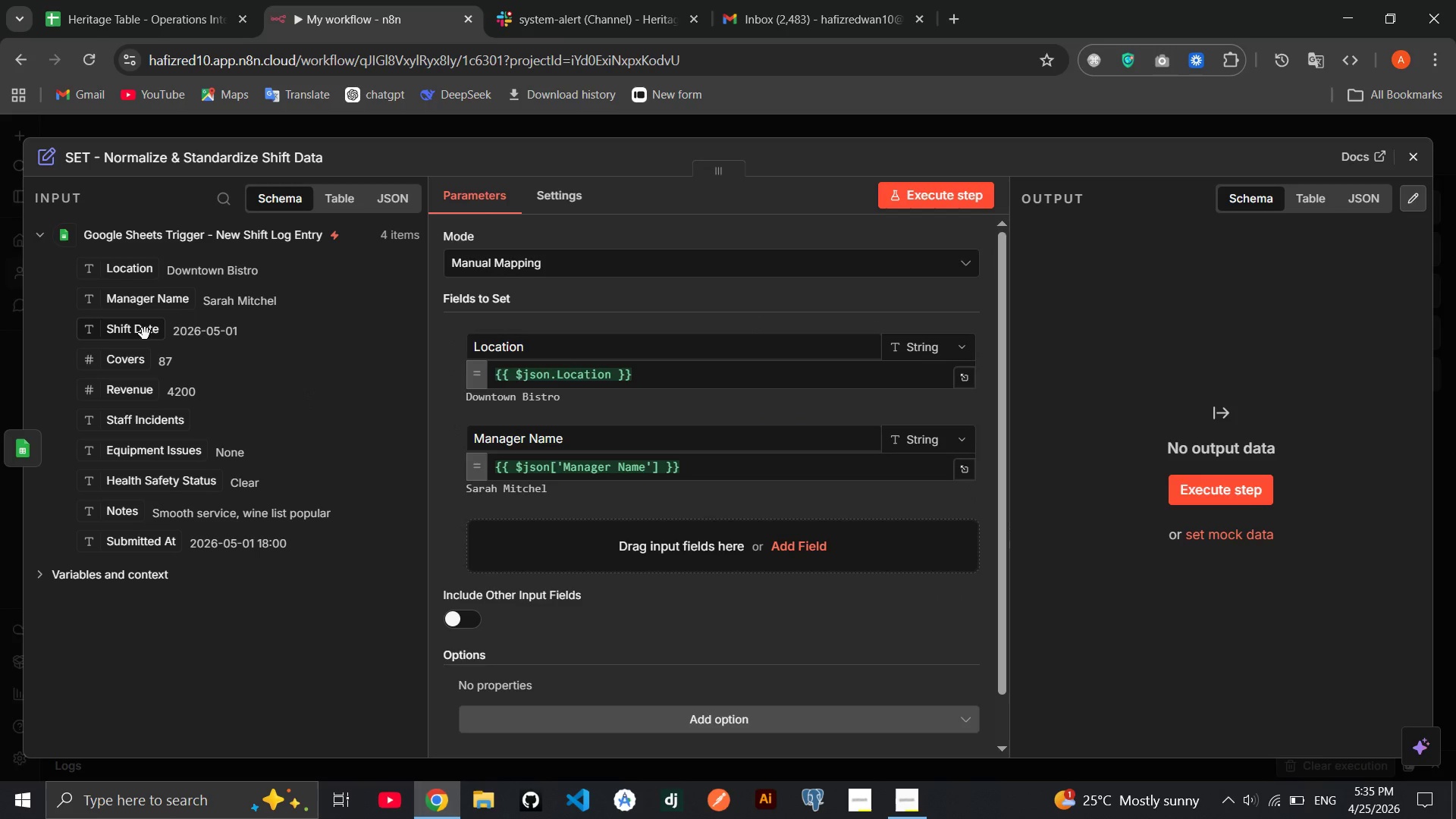 
left_click_drag(start_coordinate=[143, 334], to_coordinate=[639, 535])
 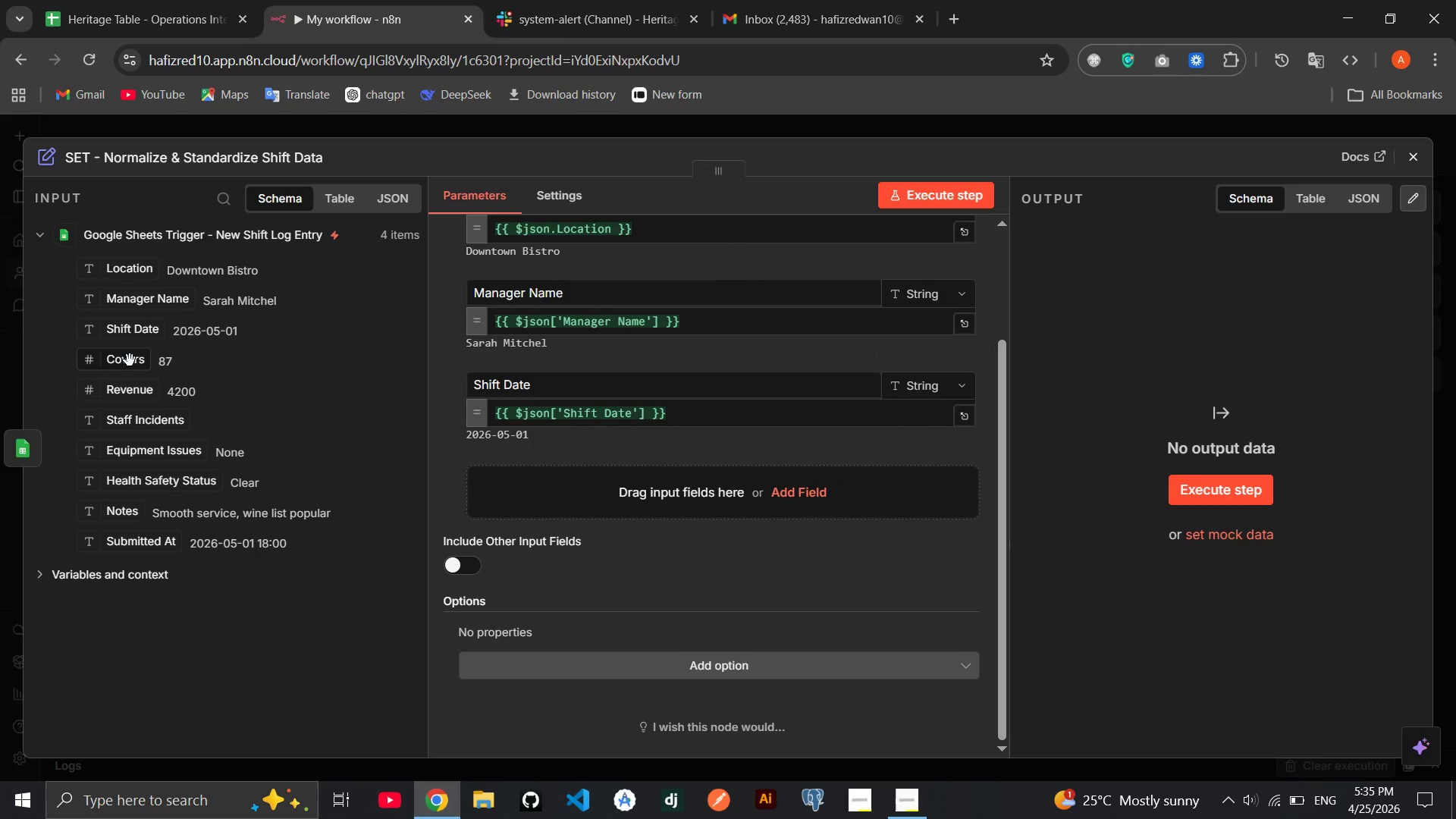 
left_click_drag(start_coordinate=[130, 360], to_coordinate=[523, 484])
 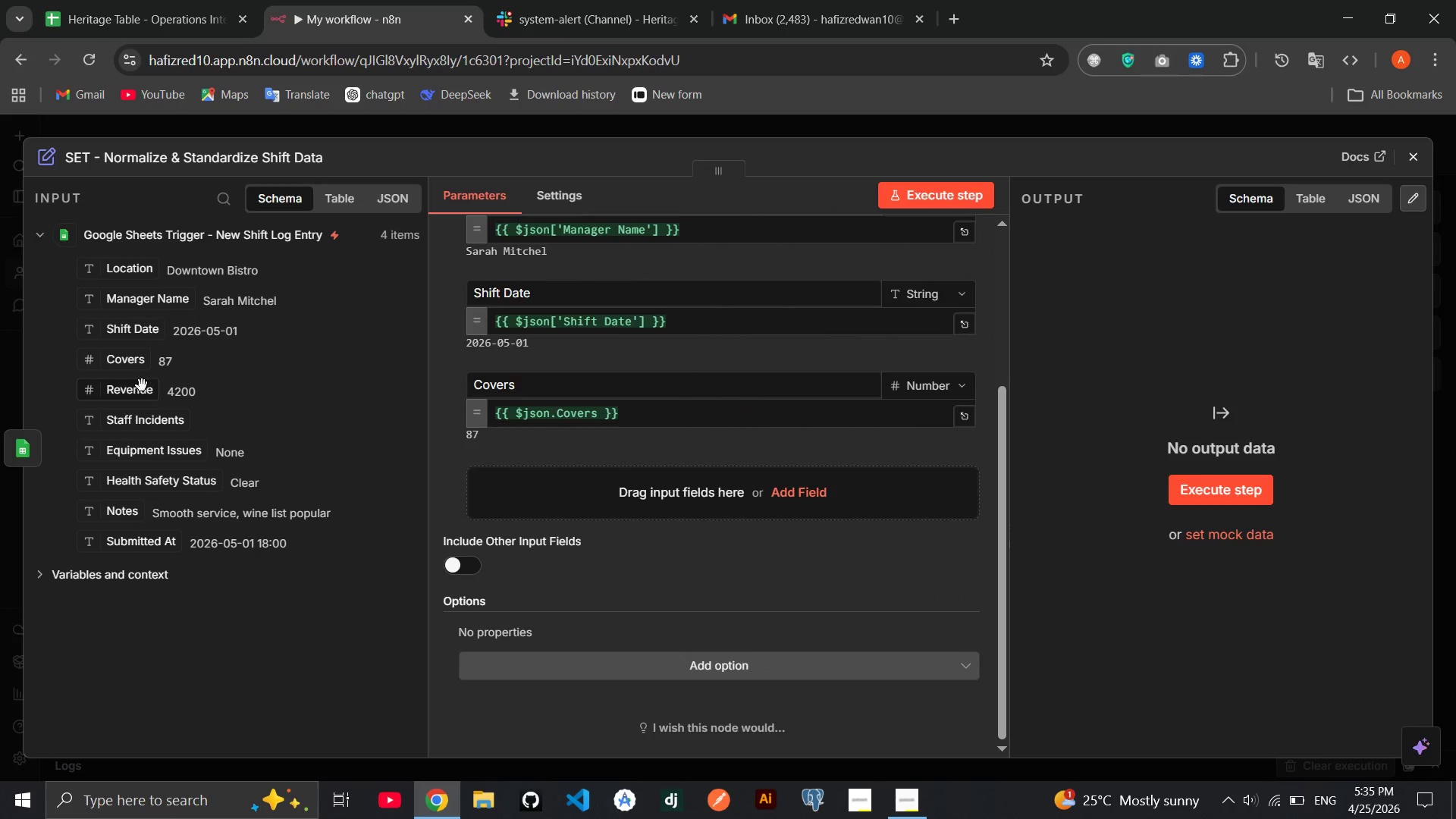 
left_click_drag(start_coordinate=[141, 387], to_coordinate=[529, 500])
 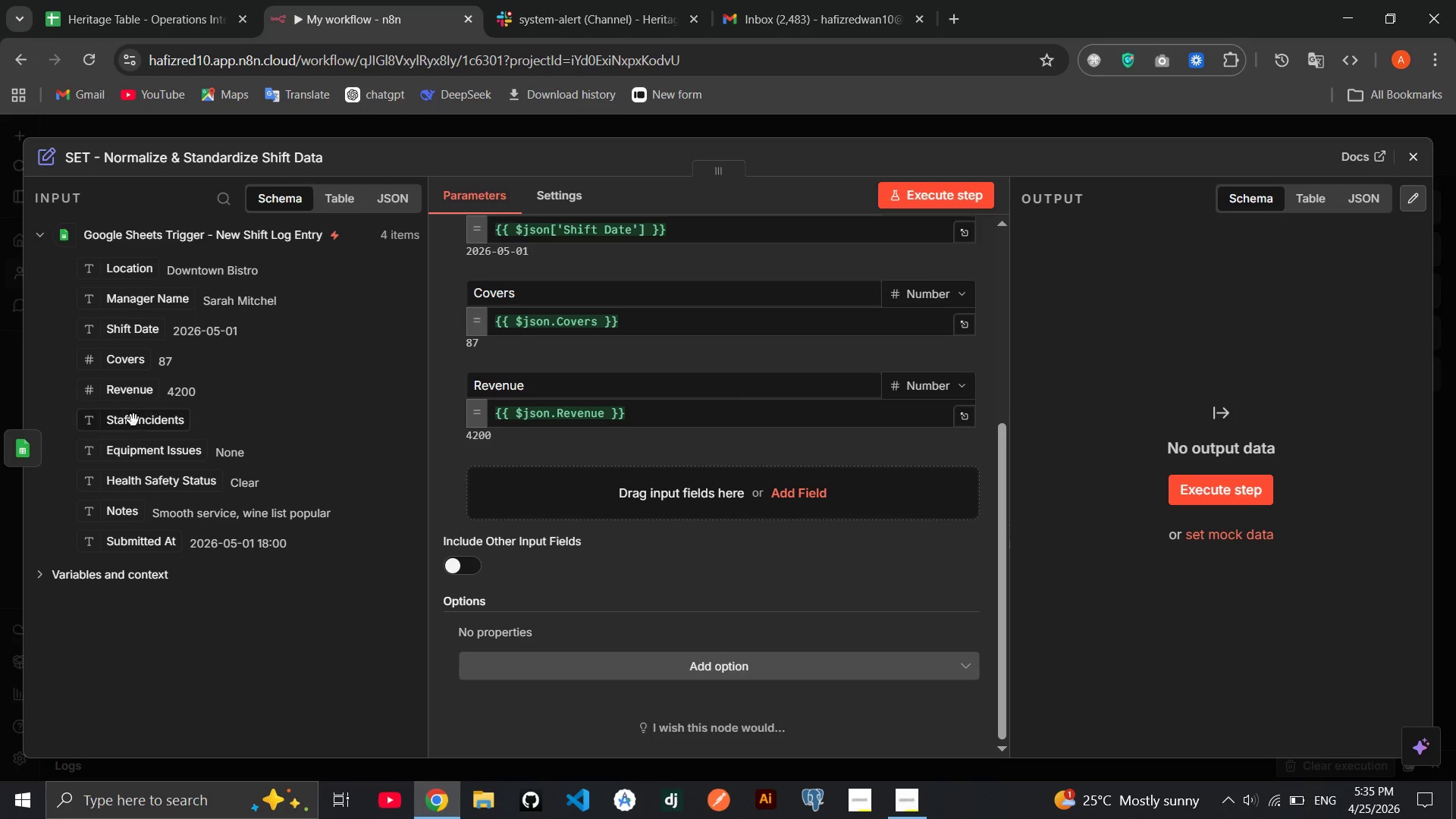 
left_click_drag(start_coordinate=[133, 420], to_coordinate=[610, 496])
 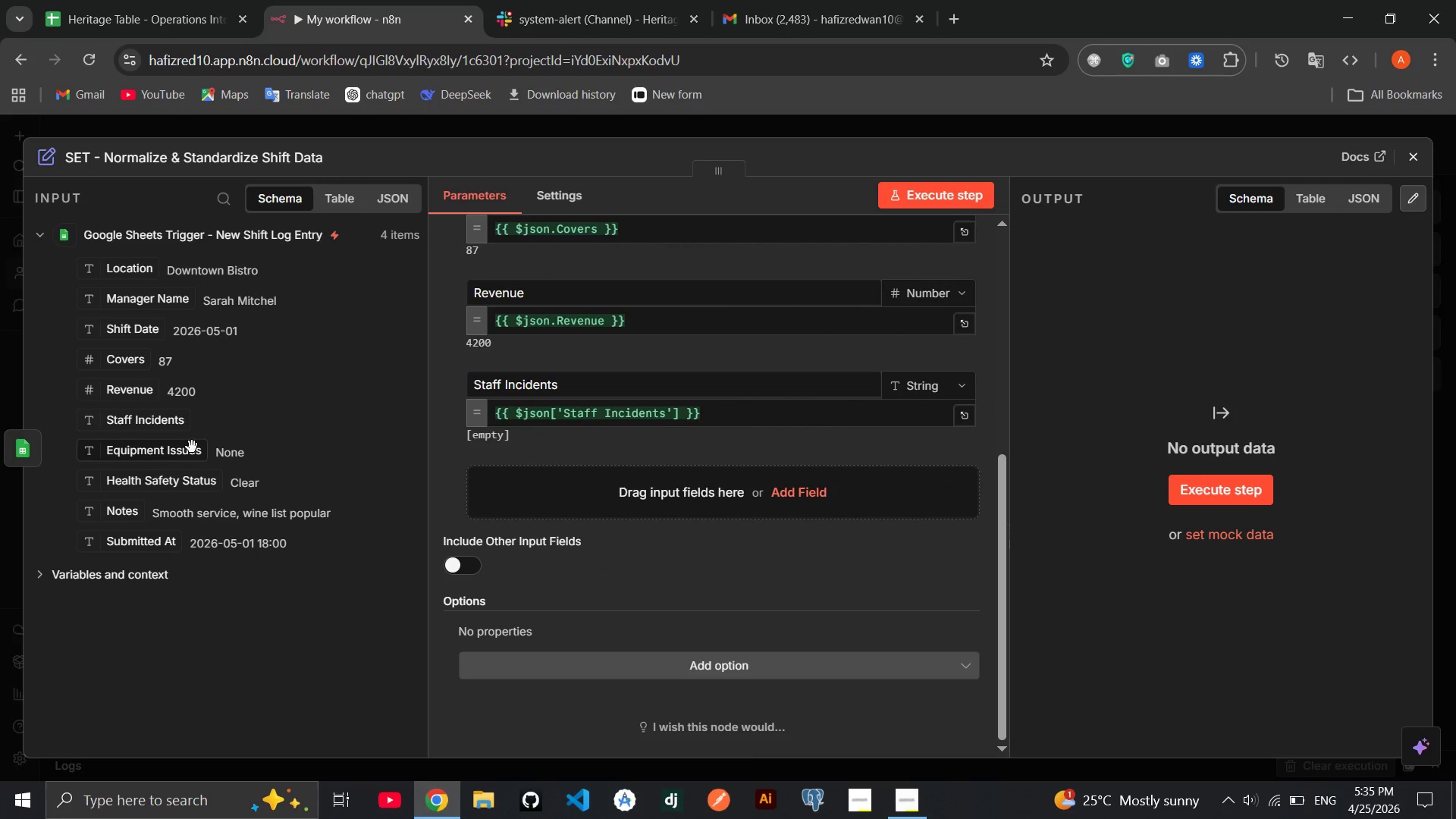 
left_click_drag(start_coordinate=[187, 446], to_coordinate=[592, 485])
 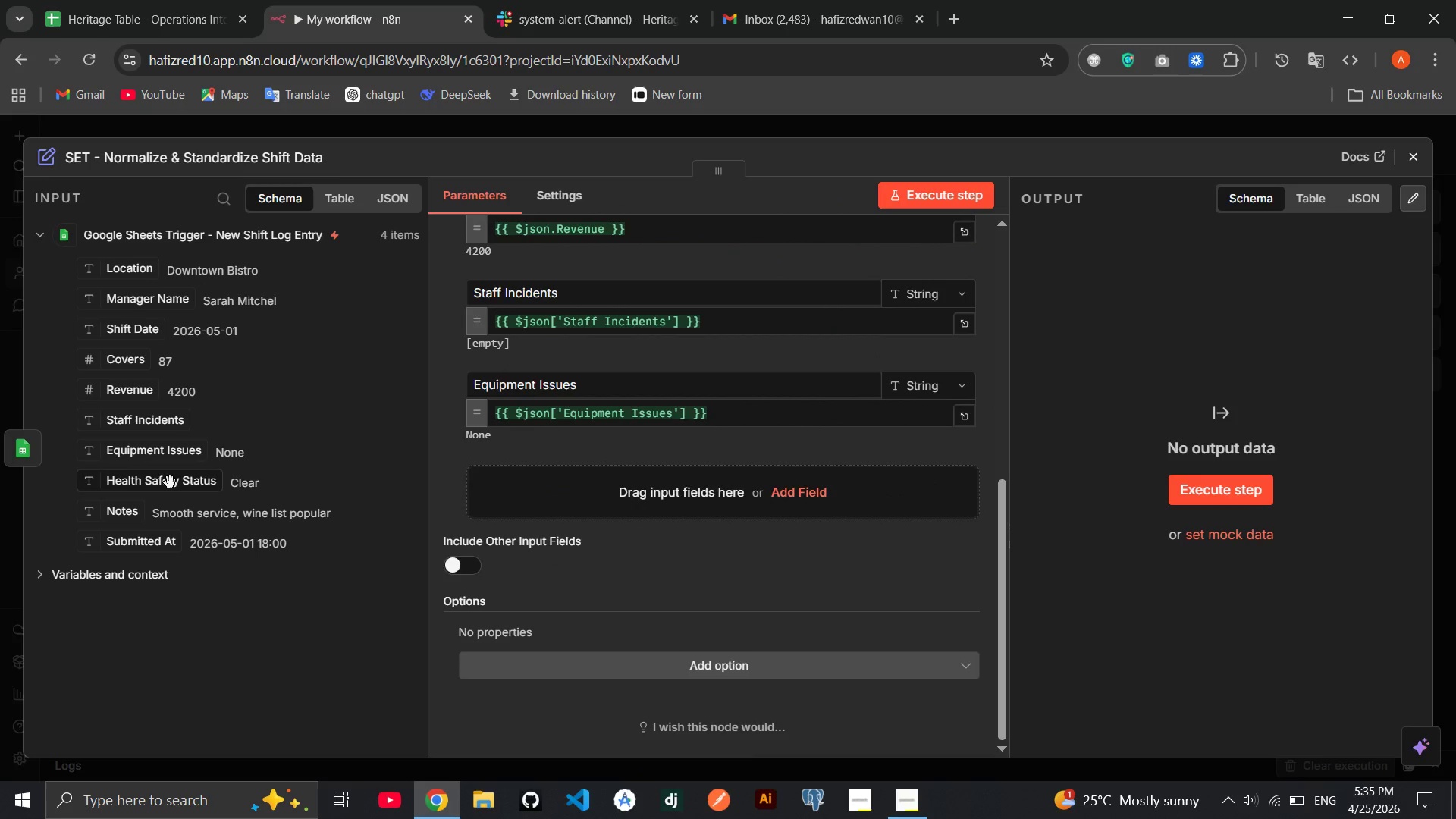 
left_click_drag(start_coordinate=[165, 482], to_coordinate=[551, 480])
 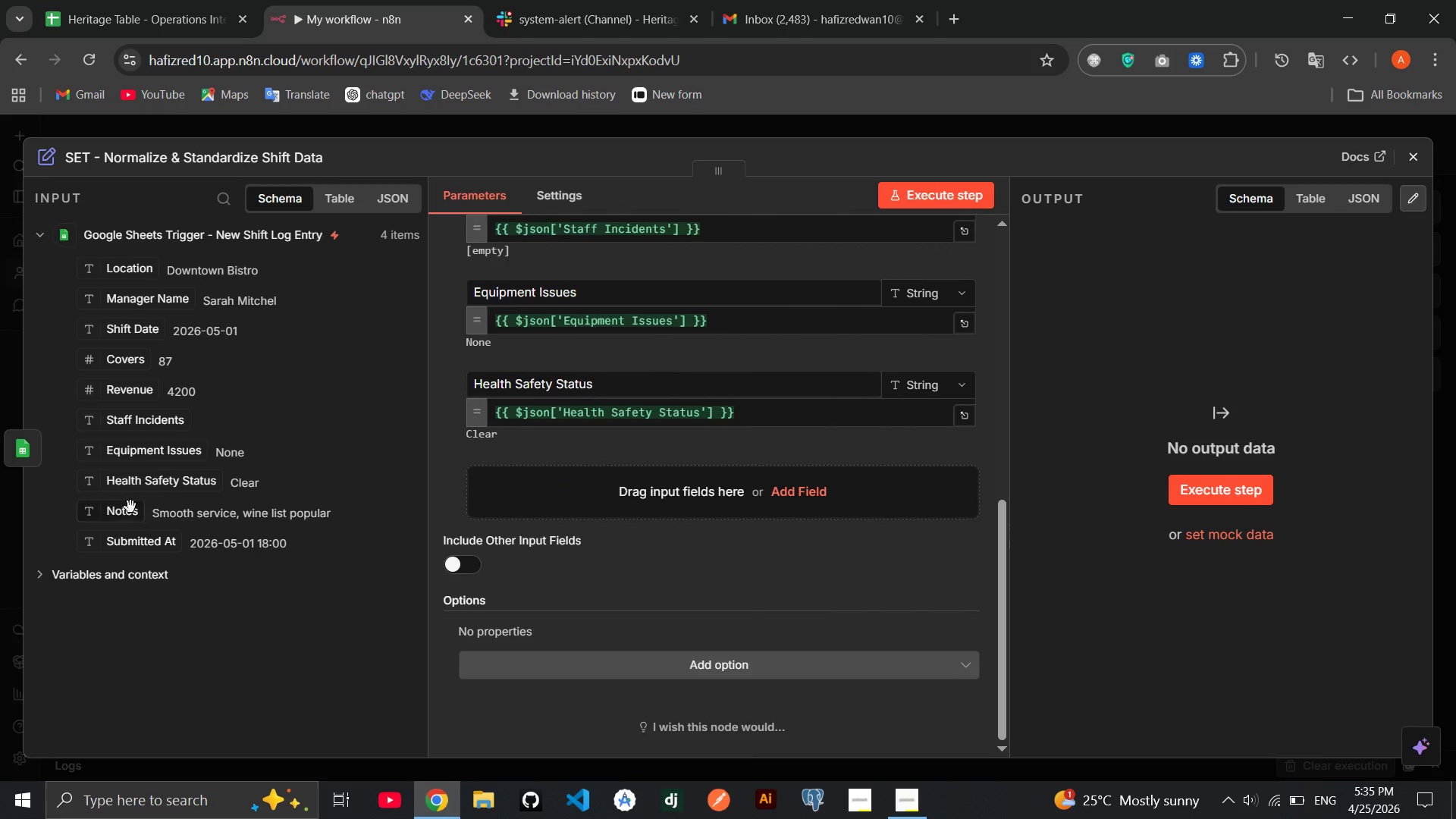 
left_click_drag(start_coordinate=[124, 507], to_coordinate=[515, 494])
 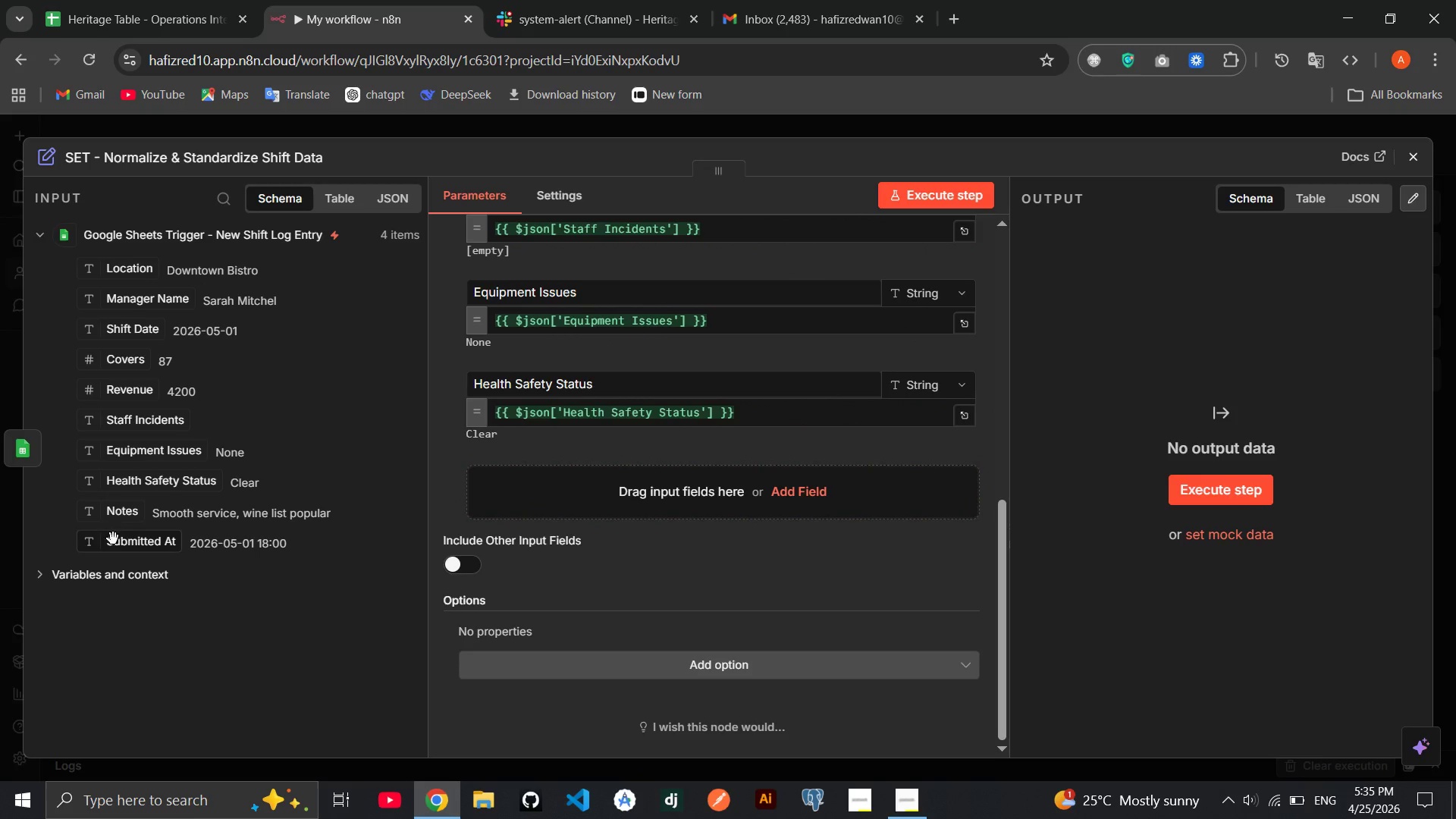 
left_click_drag(start_coordinate=[113, 540], to_coordinate=[180, 551])
 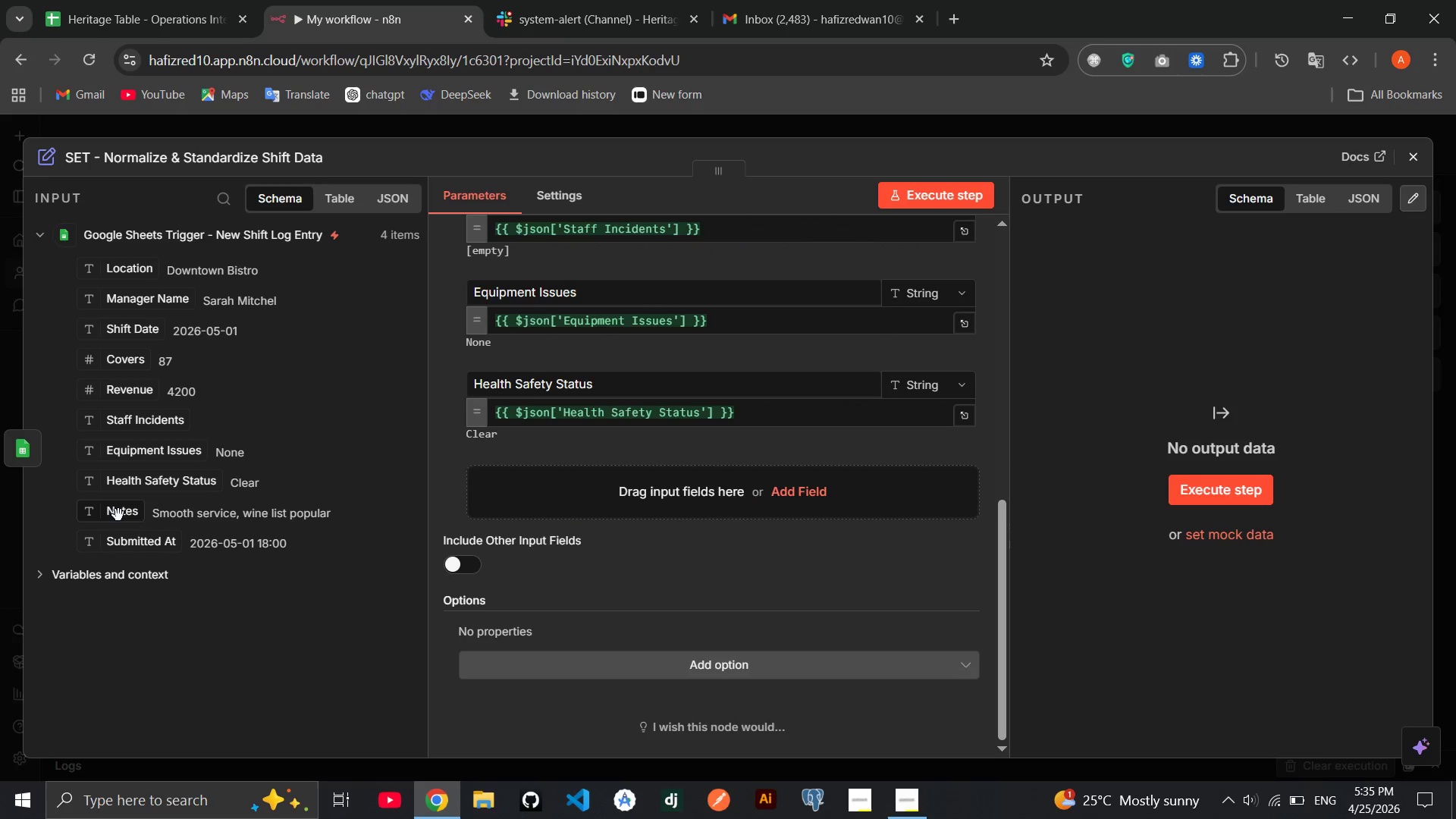 
left_click_drag(start_coordinate=[118, 515], to_coordinate=[505, 489])
 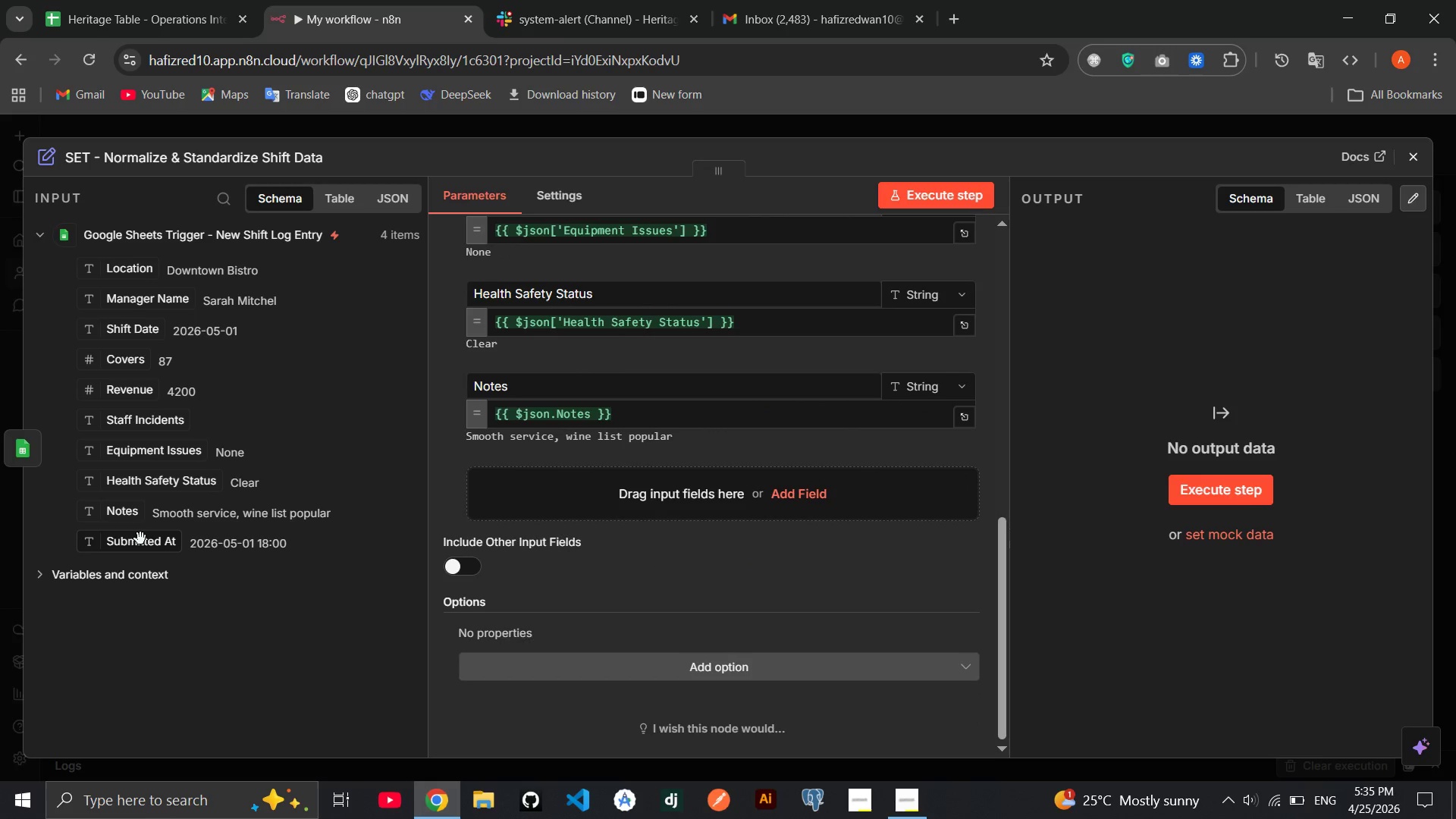 
left_click_drag(start_coordinate=[138, 543], to_coordinate=[554, 500])
 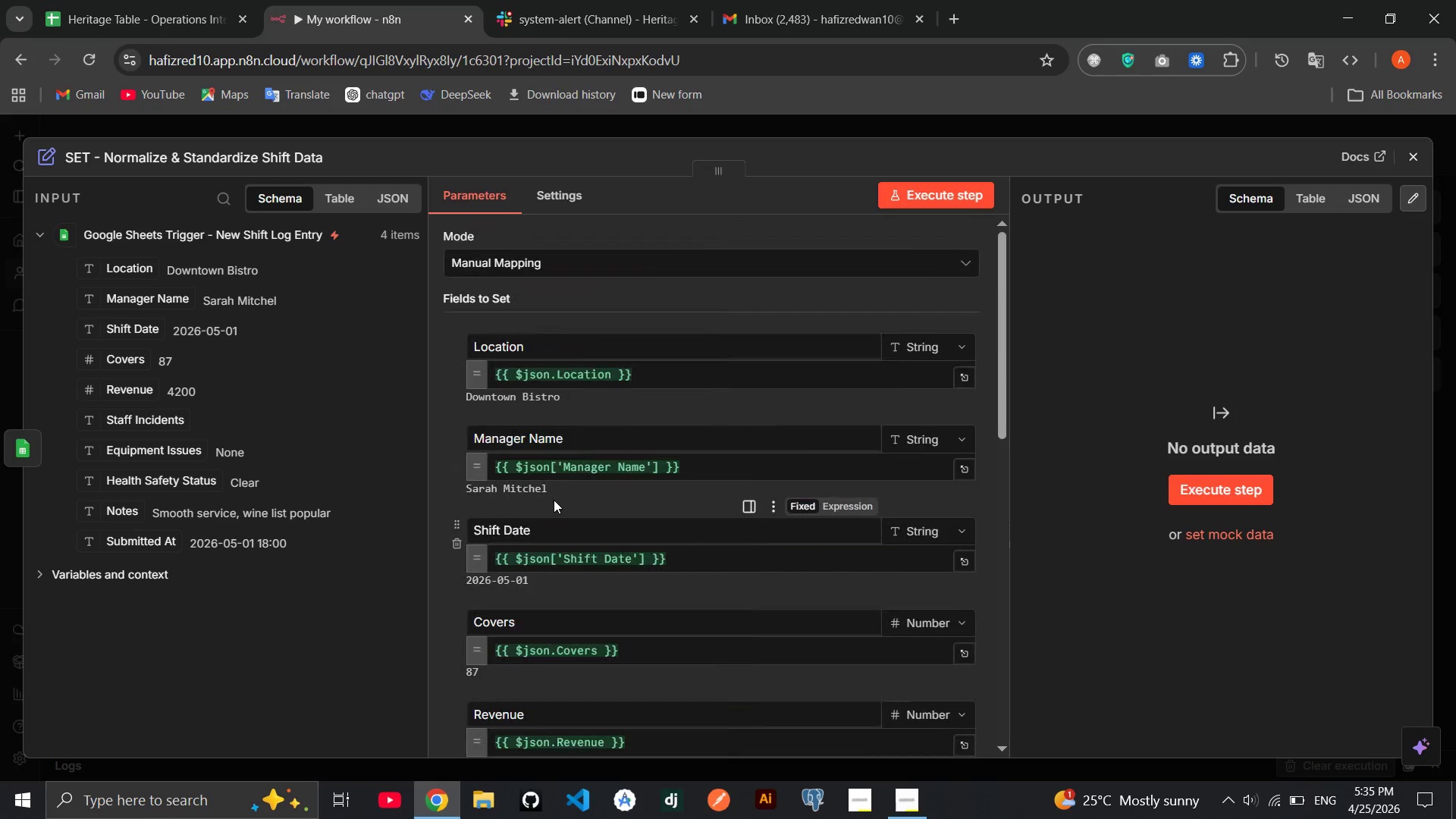 
wait(10.73)
 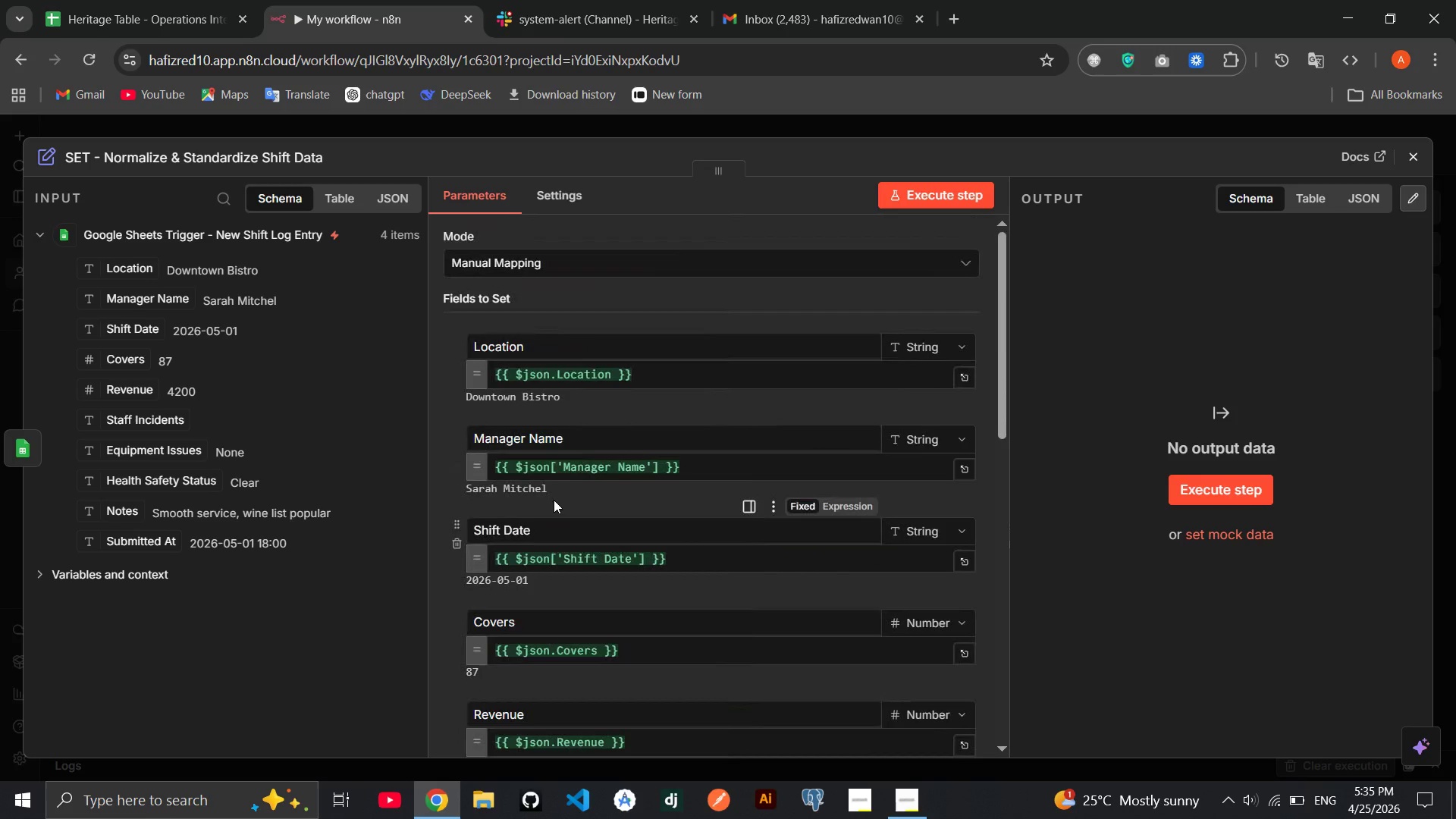 
left_click([758, 534])
 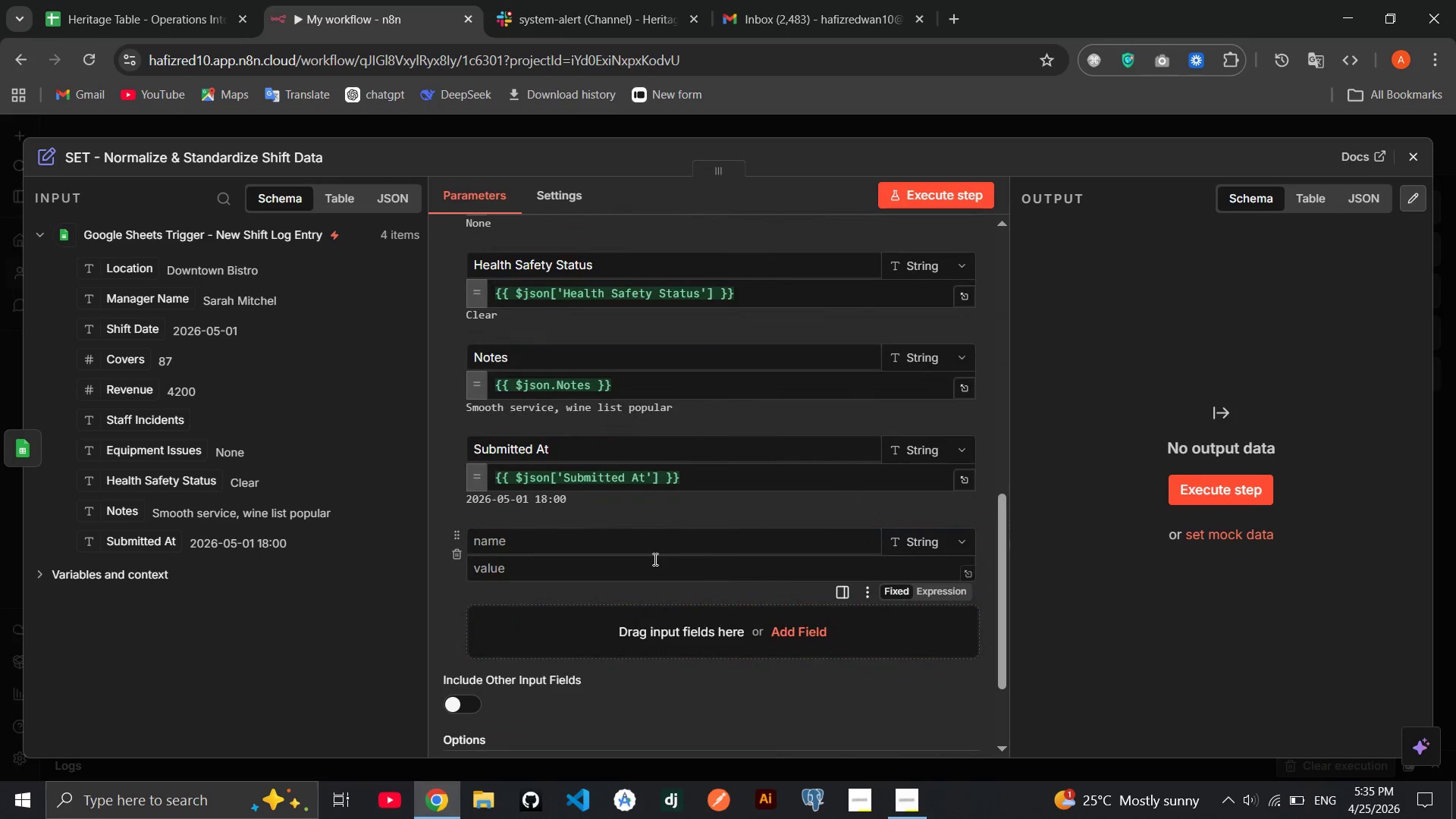 
left_click([627, 542])
 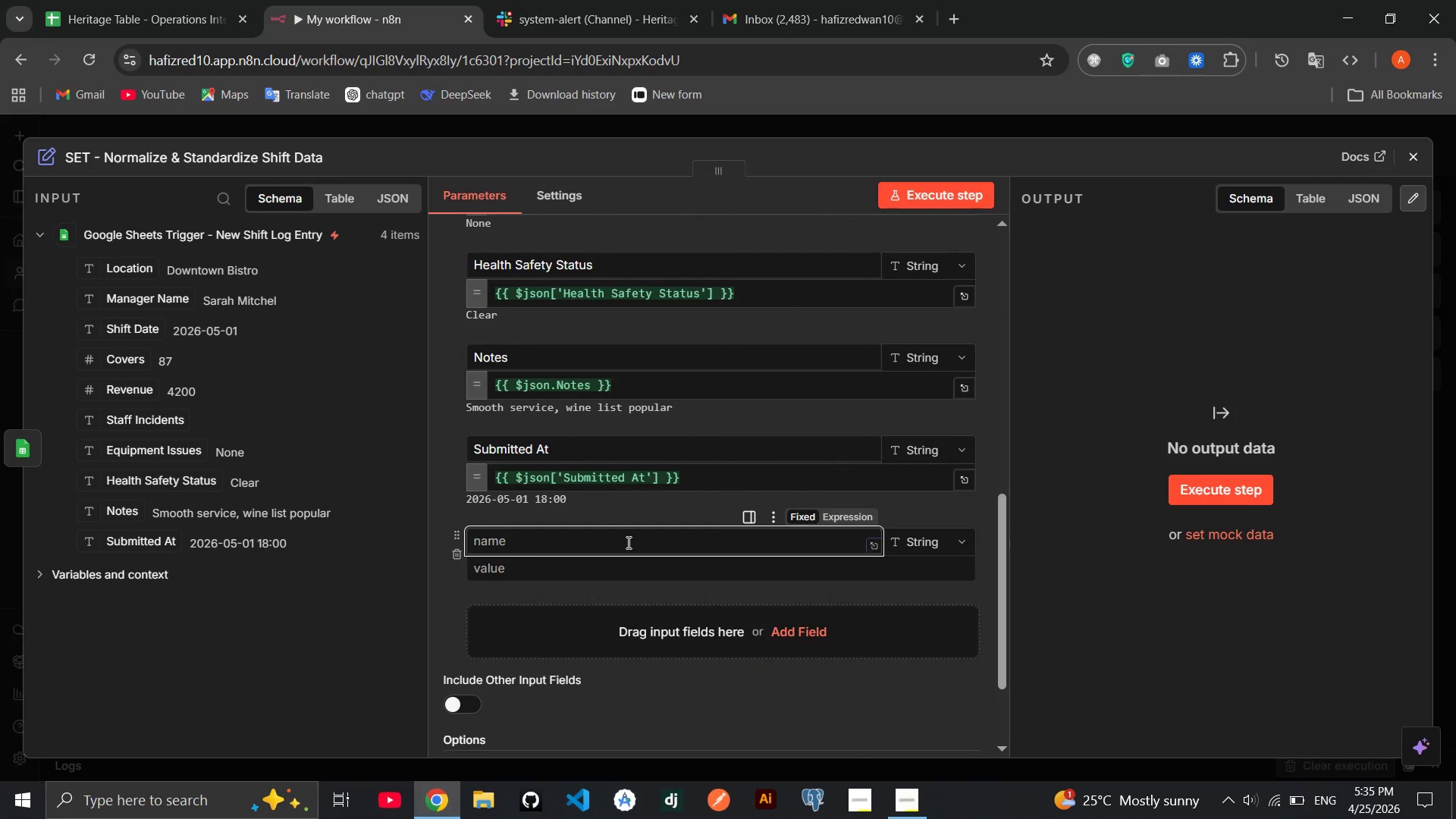 
type(log_id)
 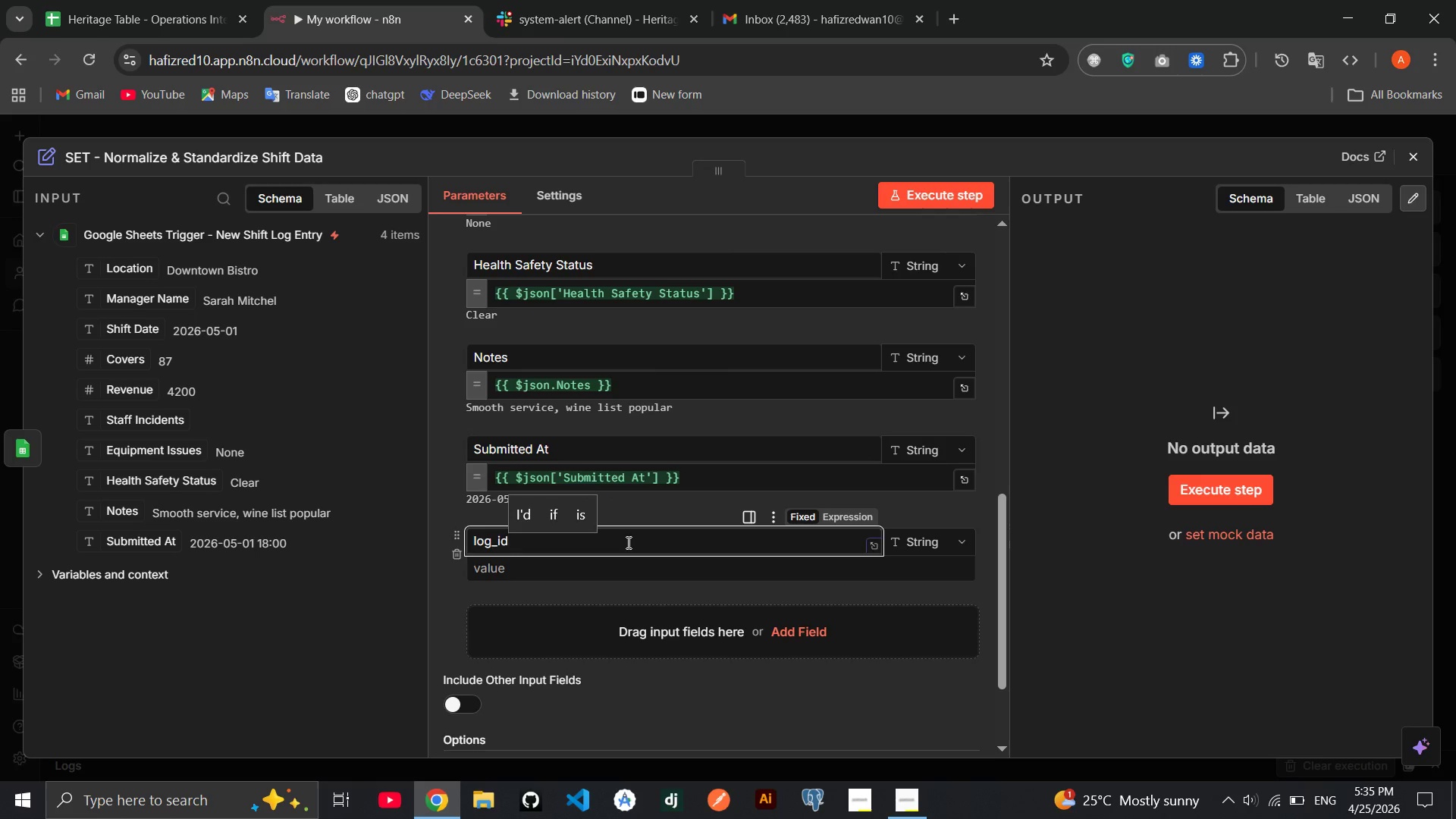 
left_click([604, 556])
 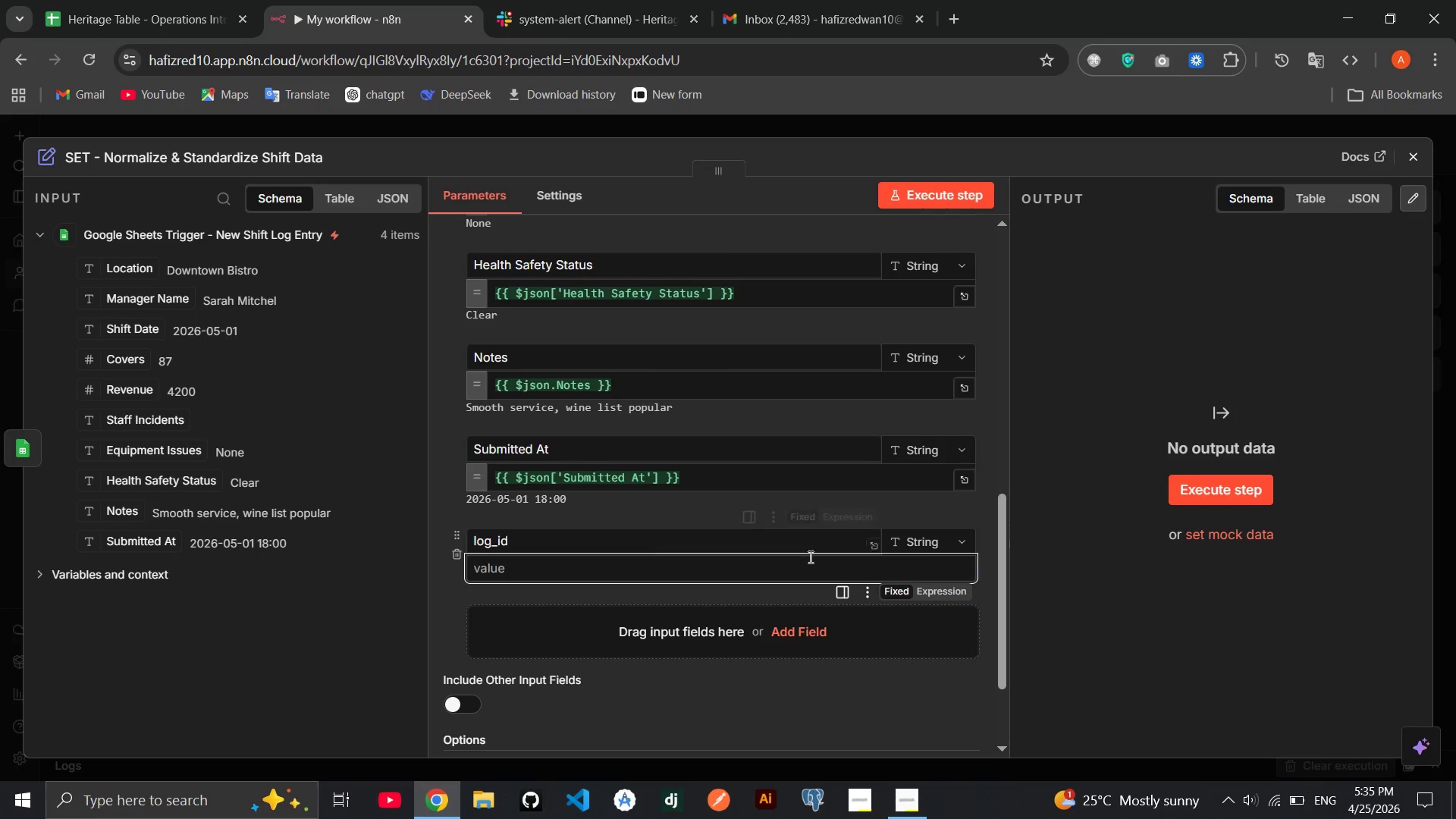 
left_click([934, 595])
 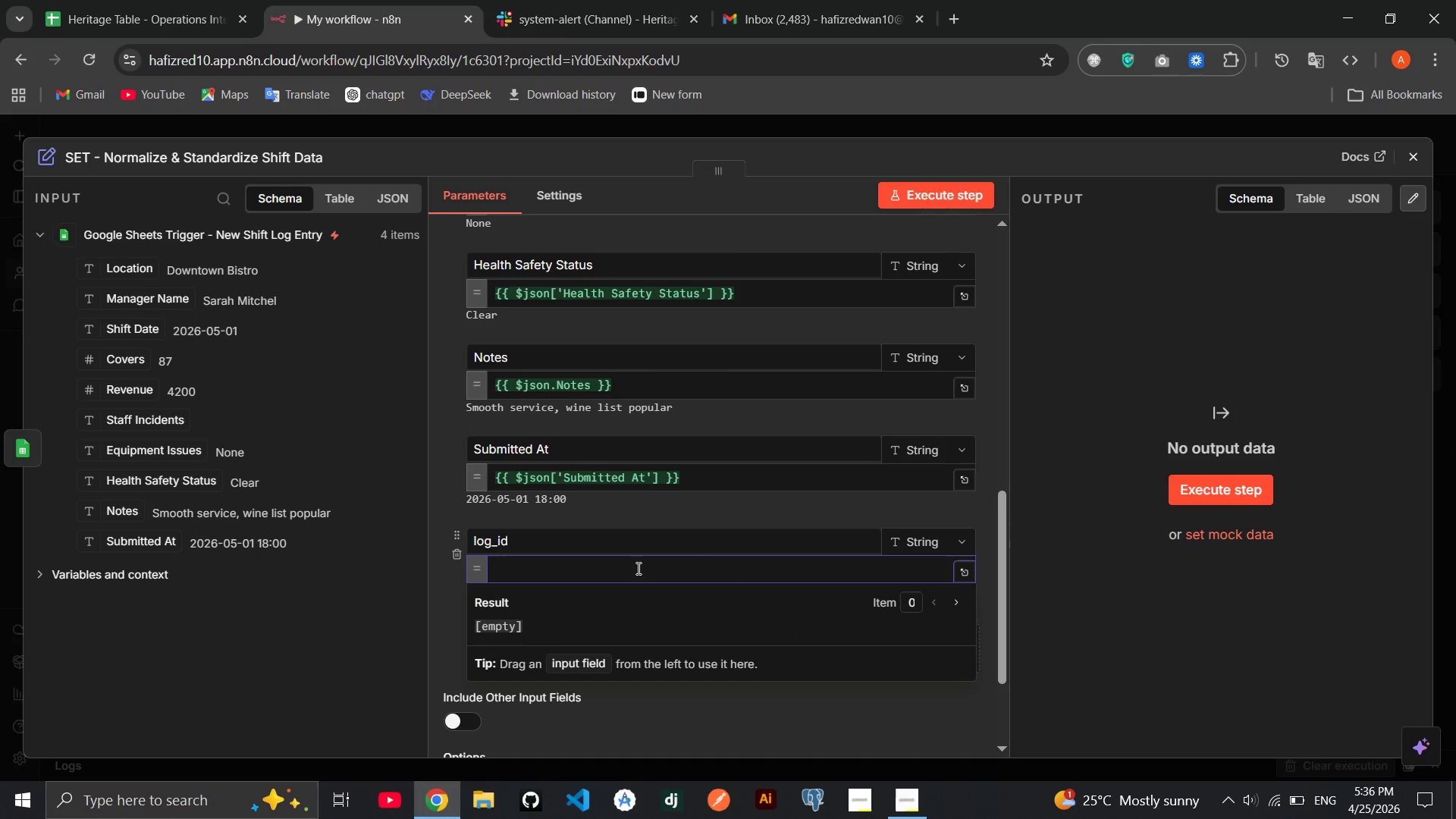 
left_click([637, 568])
 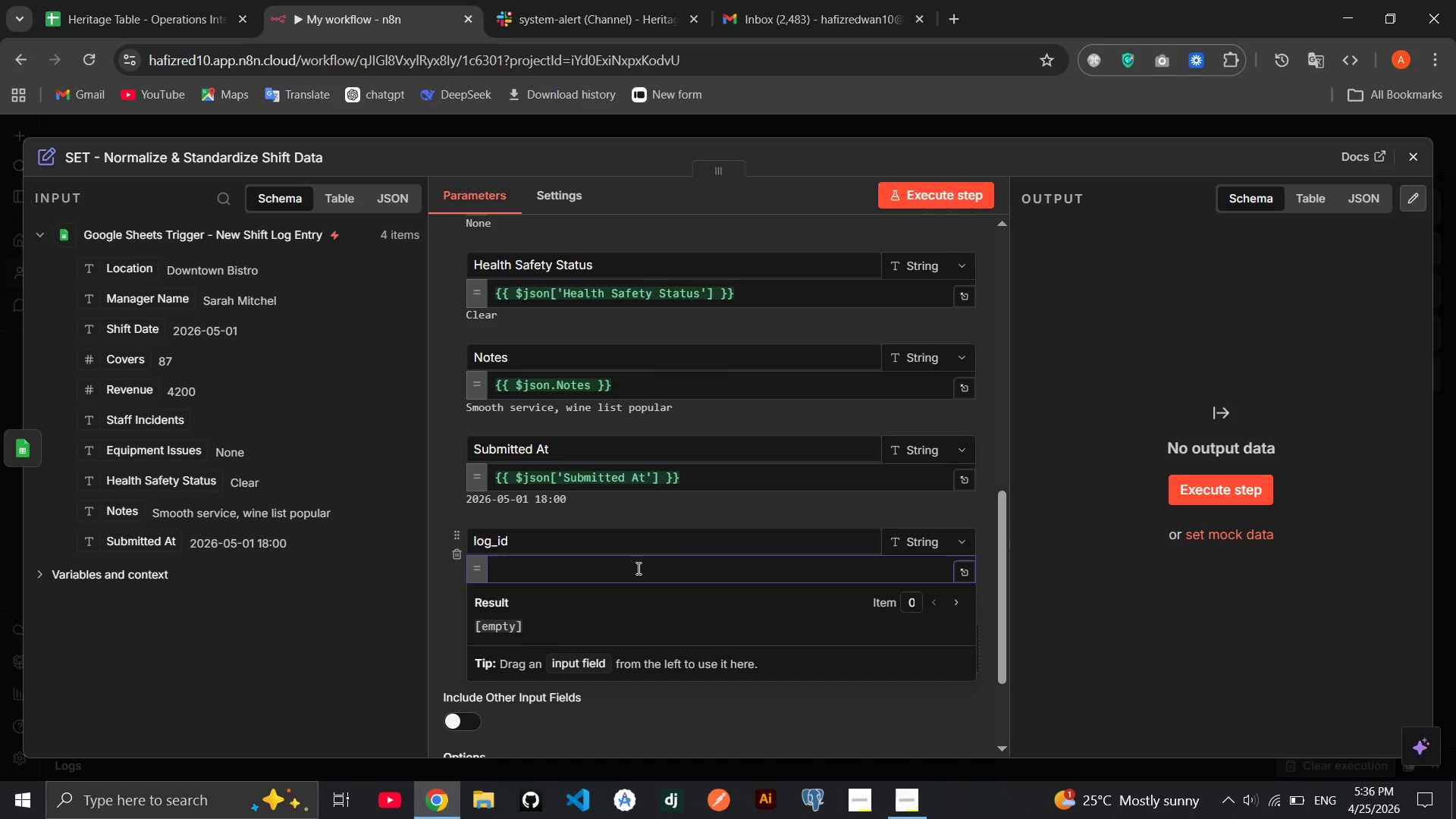 
type(HT-)
 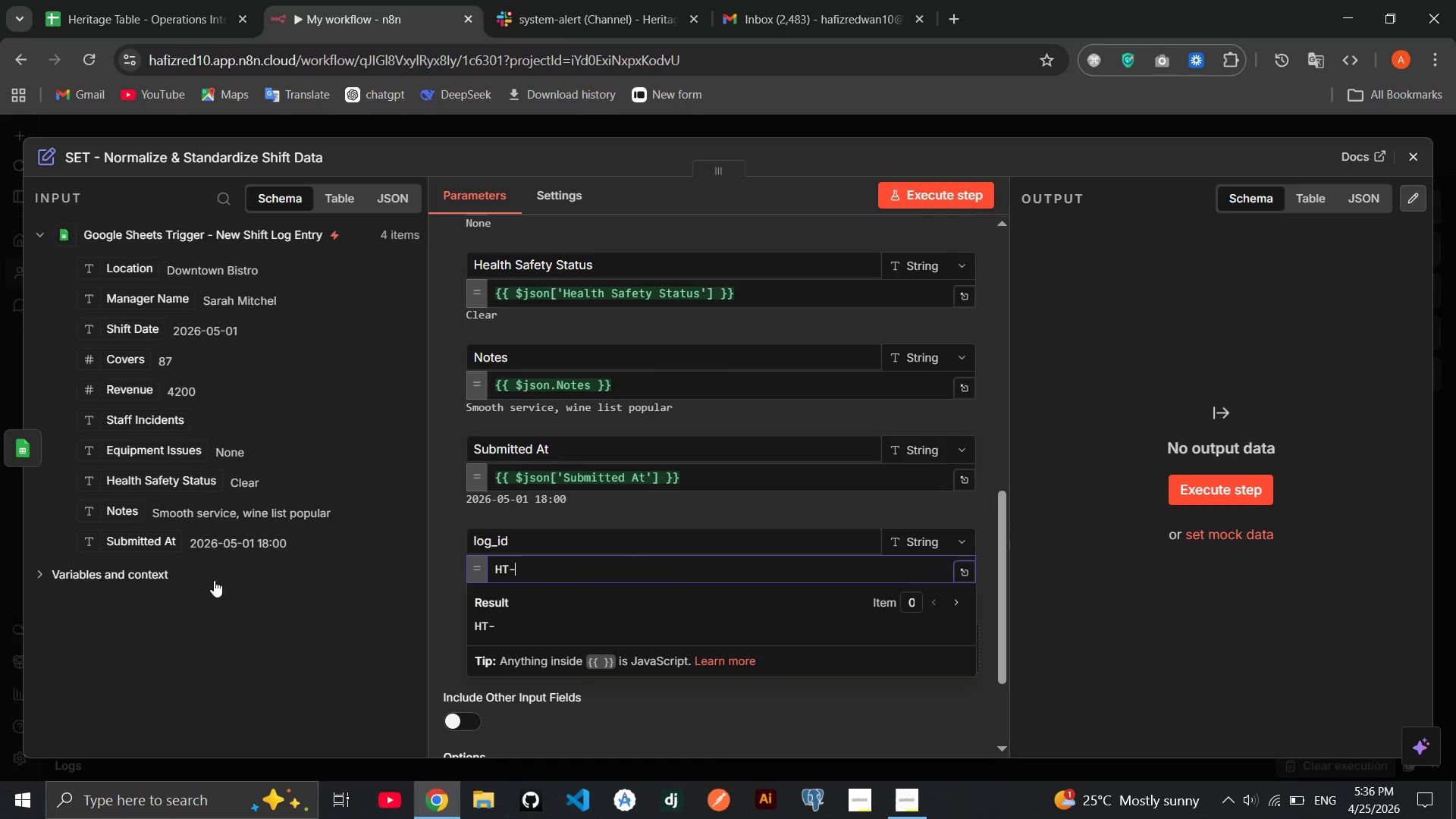 
left_click([159, 566])
 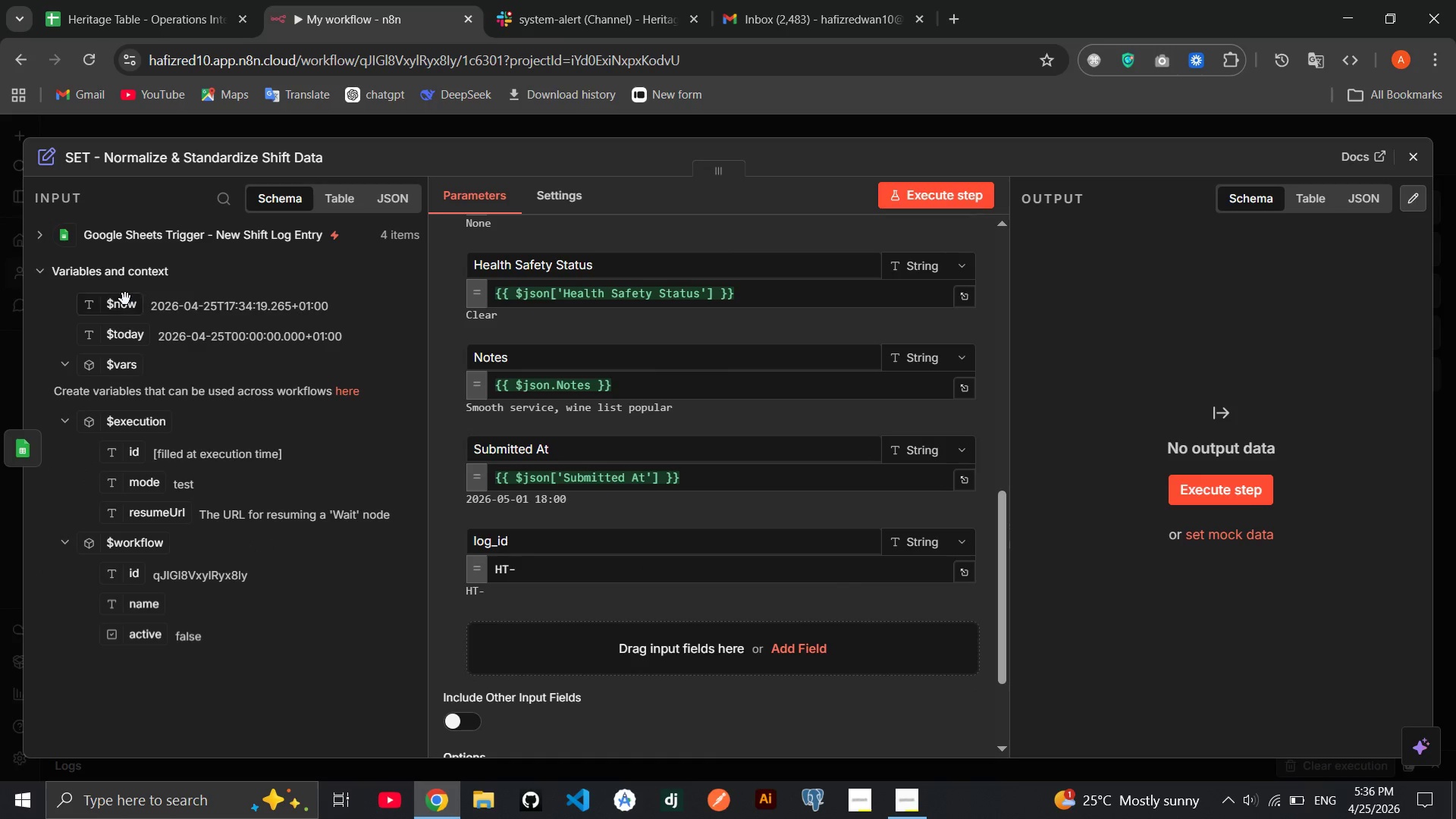 
left_click_drag(start_coordinate=[124, 300], to_coordinate=[624, 565])
 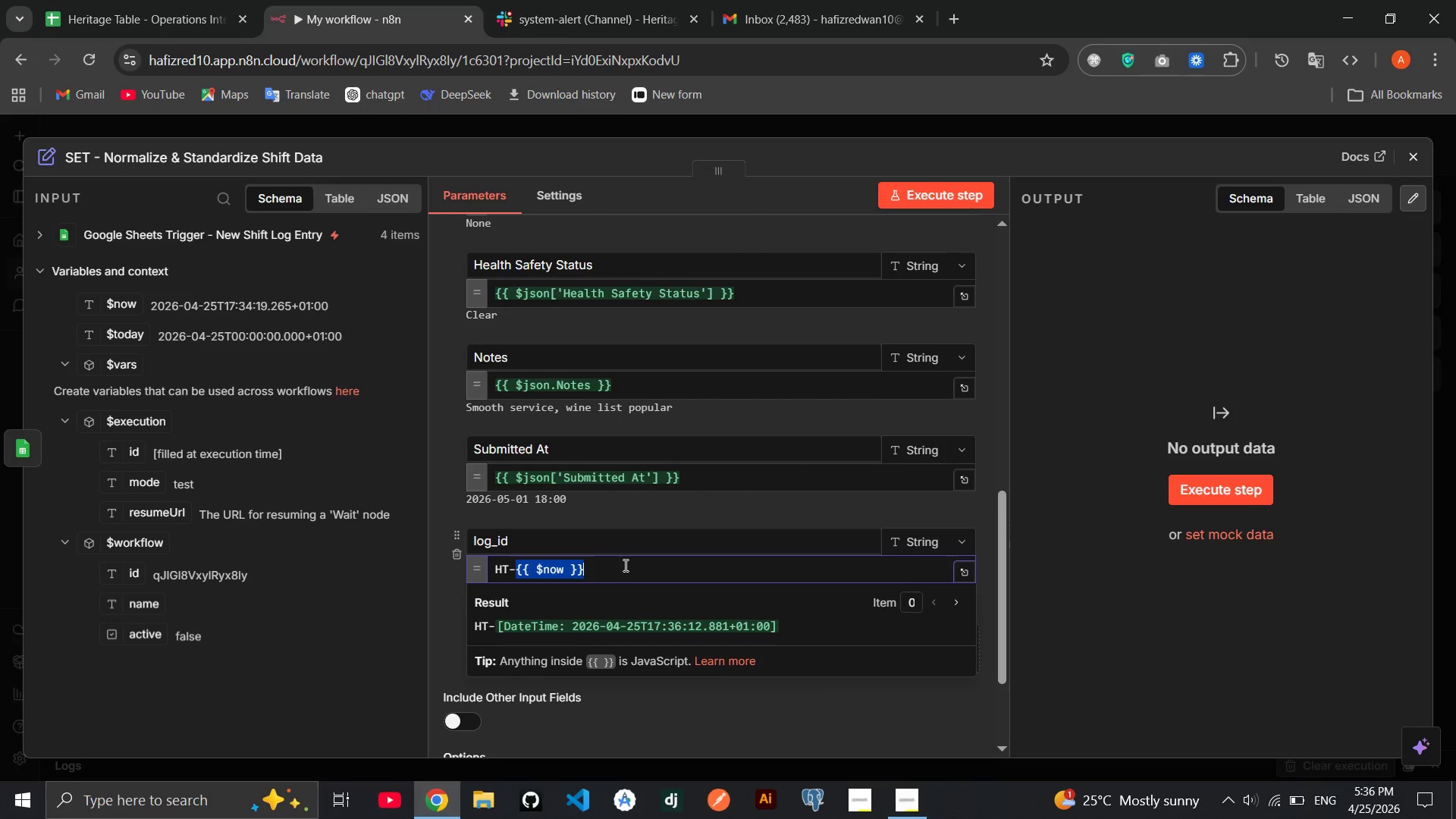 
wait(5.19)
 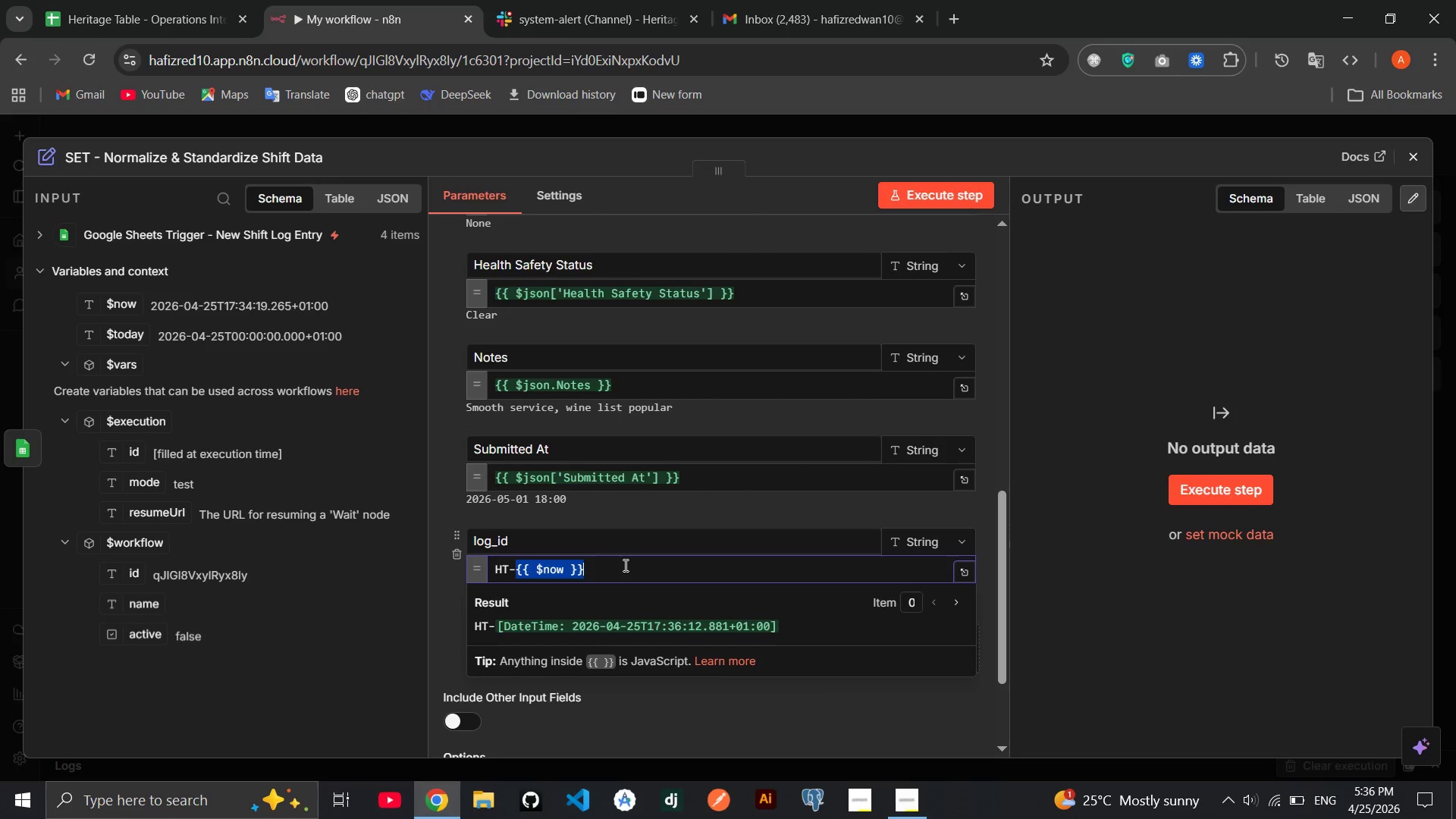 
left_click([566, 570])
 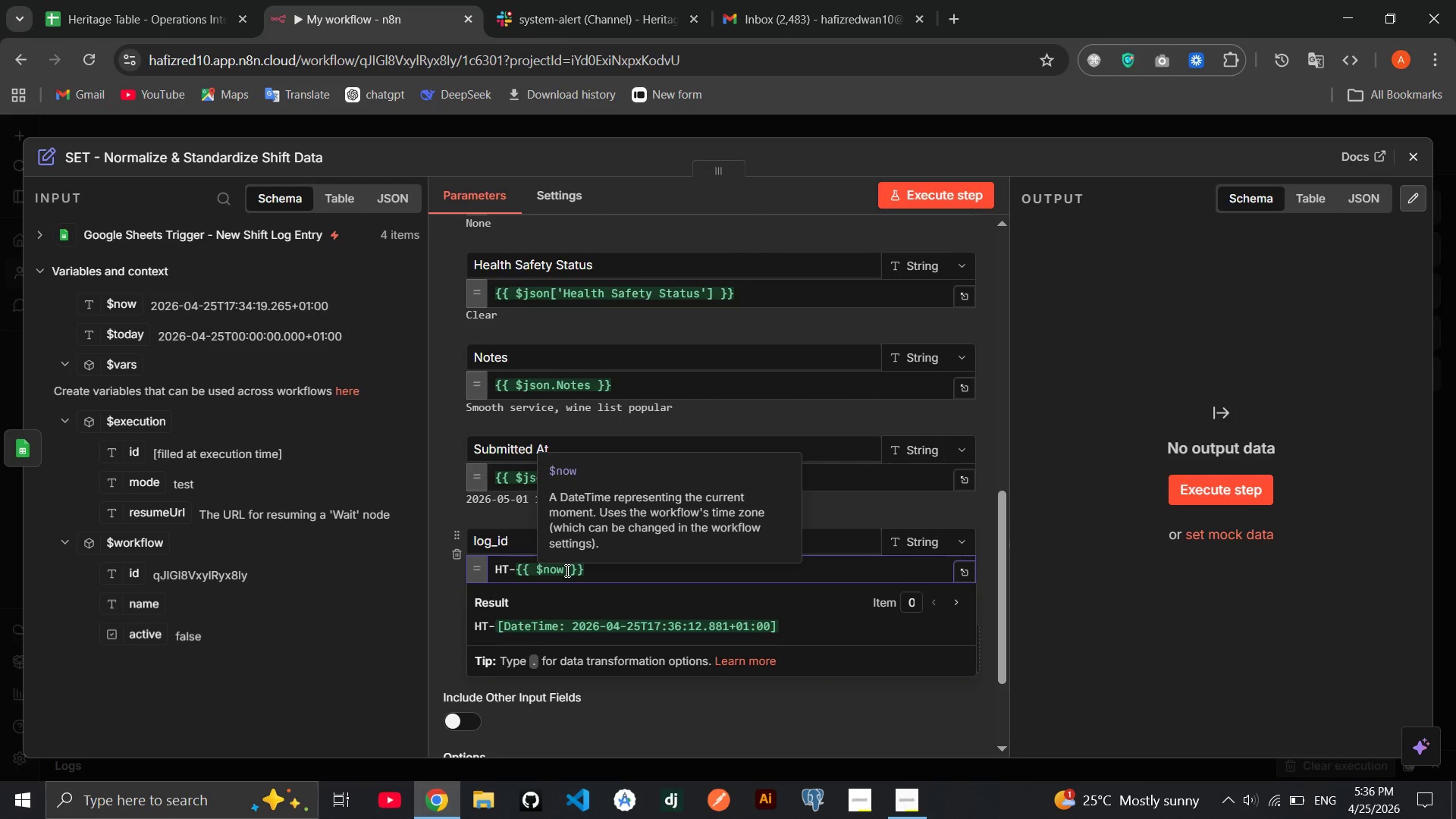 
type(.toFormat('yyyymmddHHmmss)
 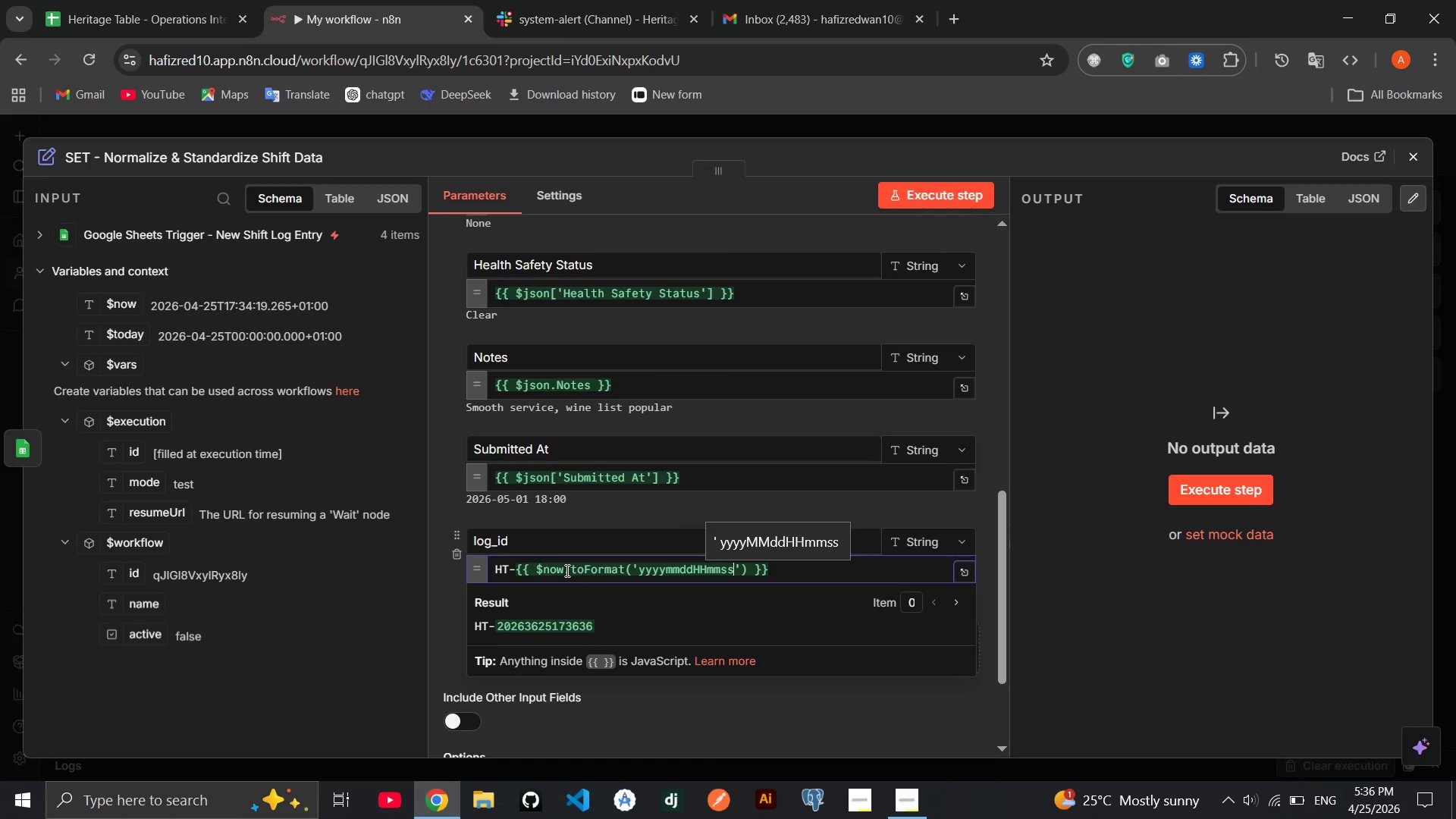 
key(ArrowRight)
 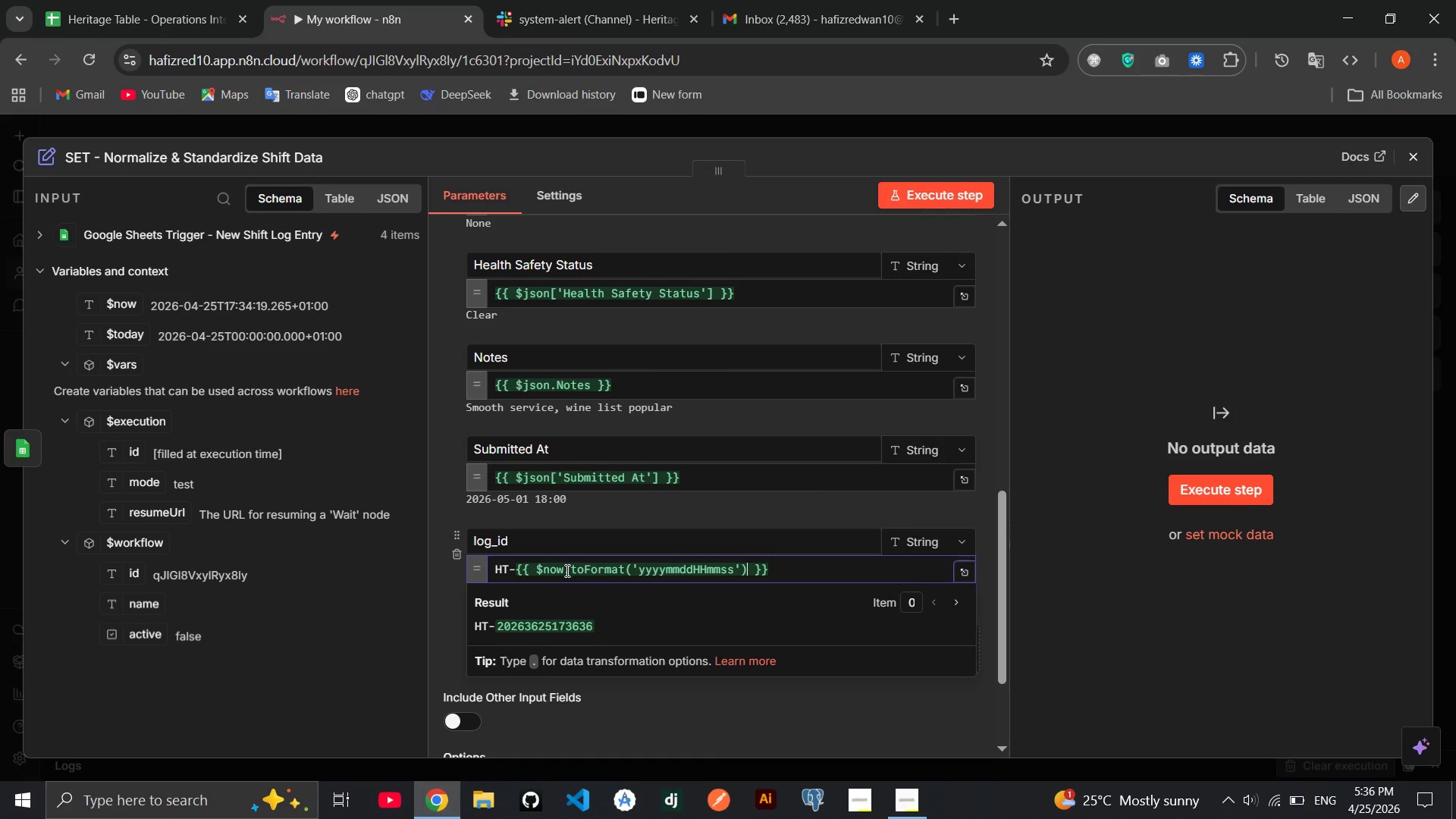 
key(ArrowRight)
 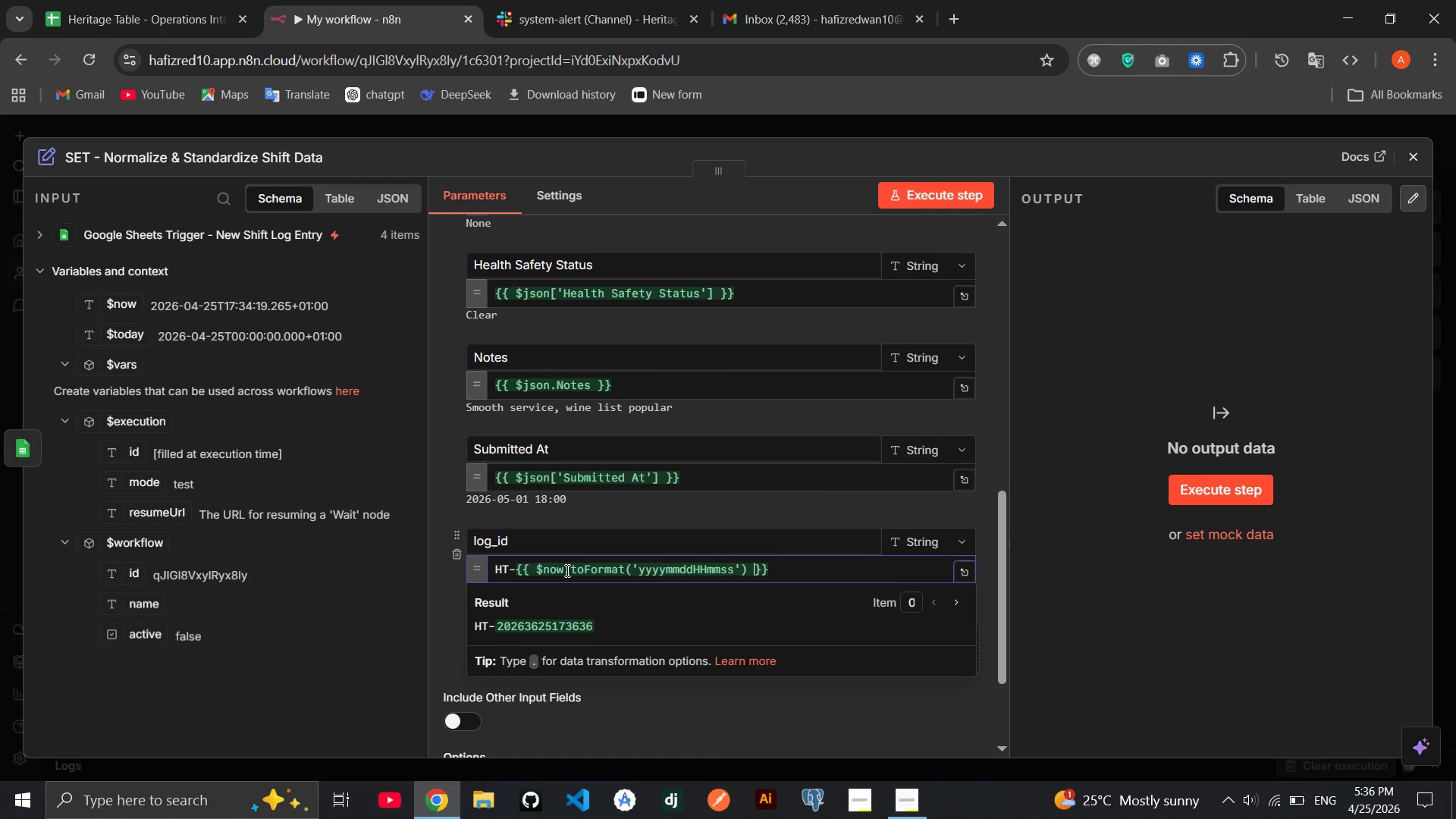 
key(ArrowRight)
 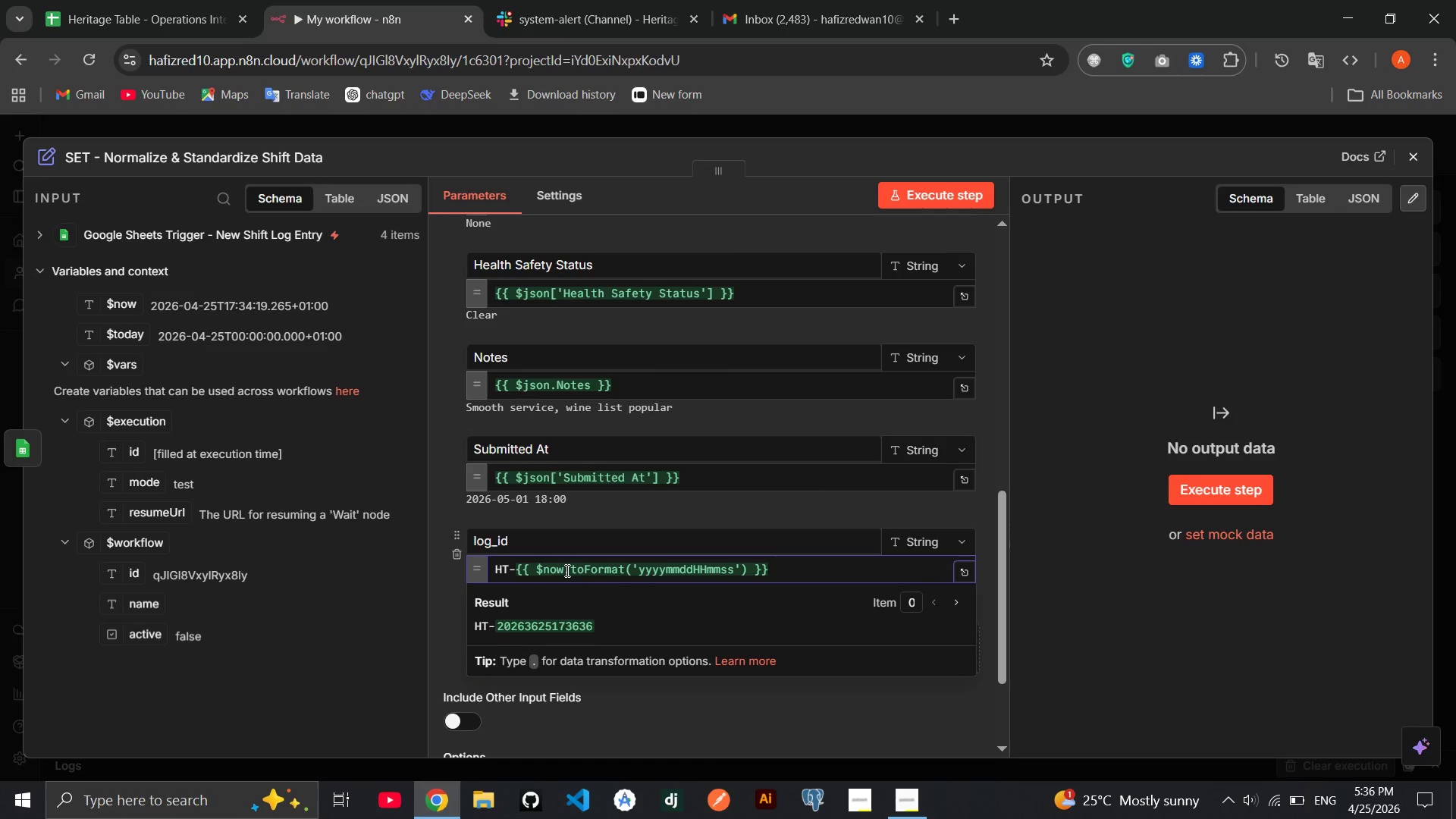 
key(ArrowRight)
 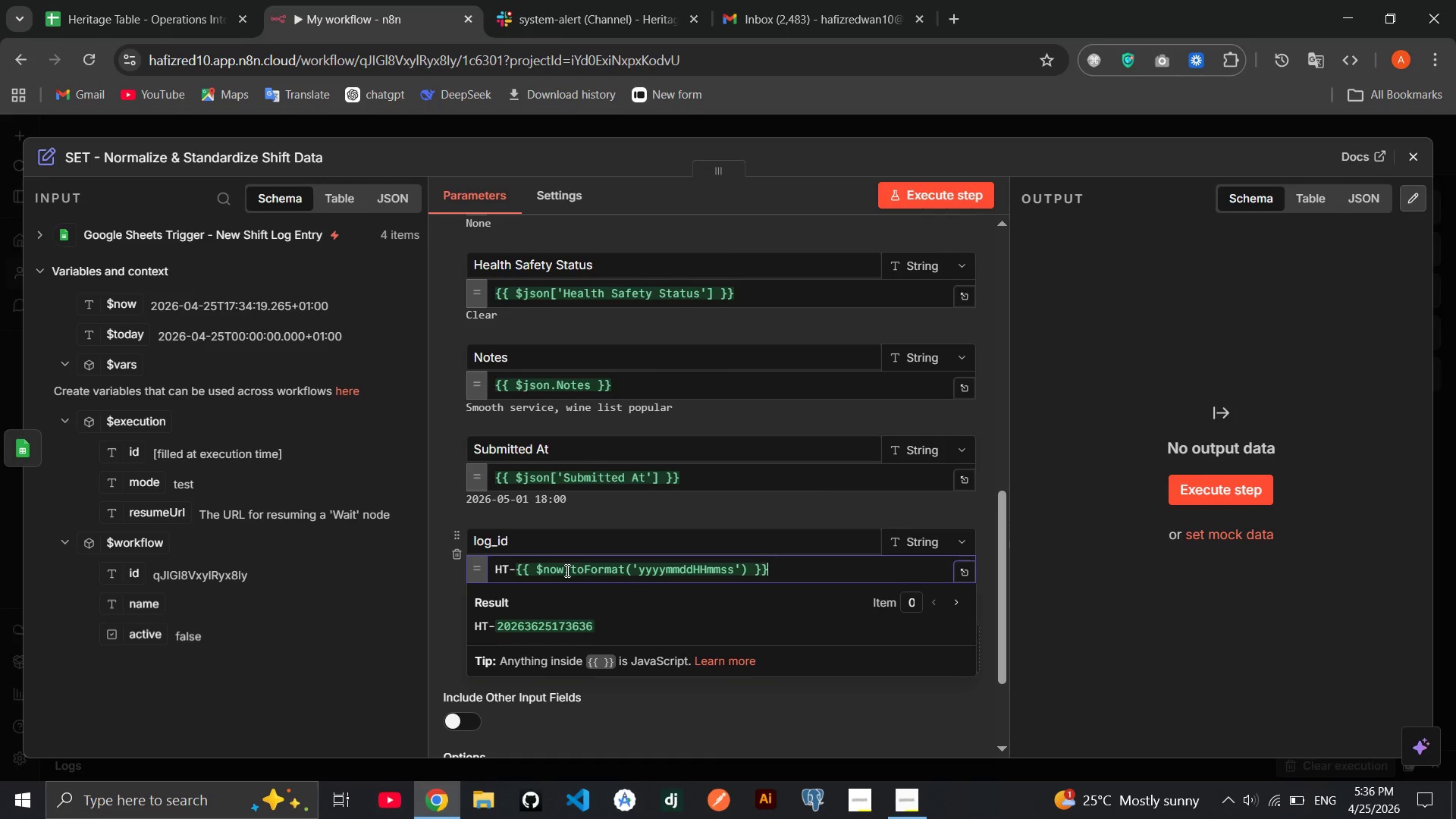 
key(ArrowRight)
 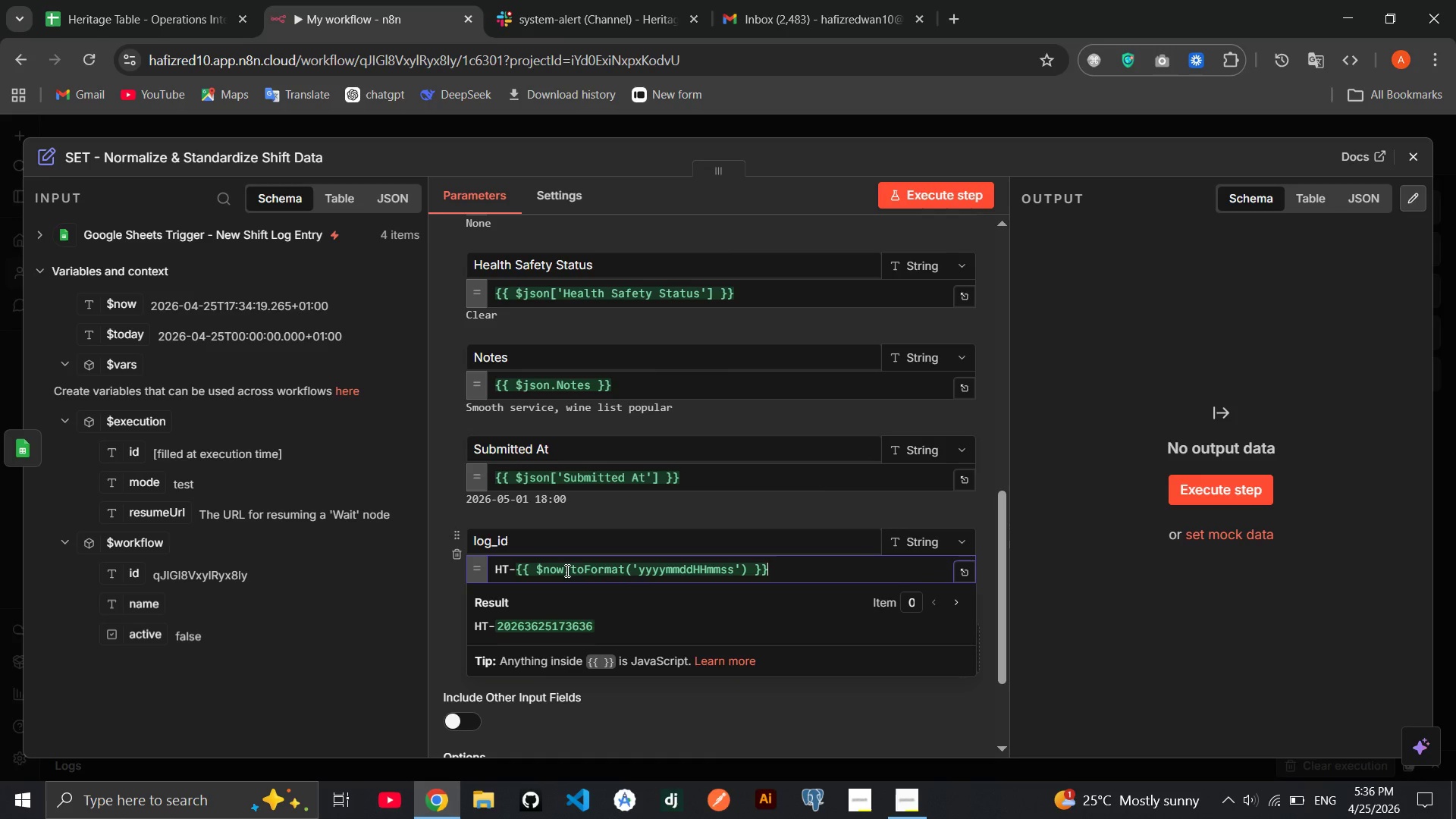 
key(Space)
 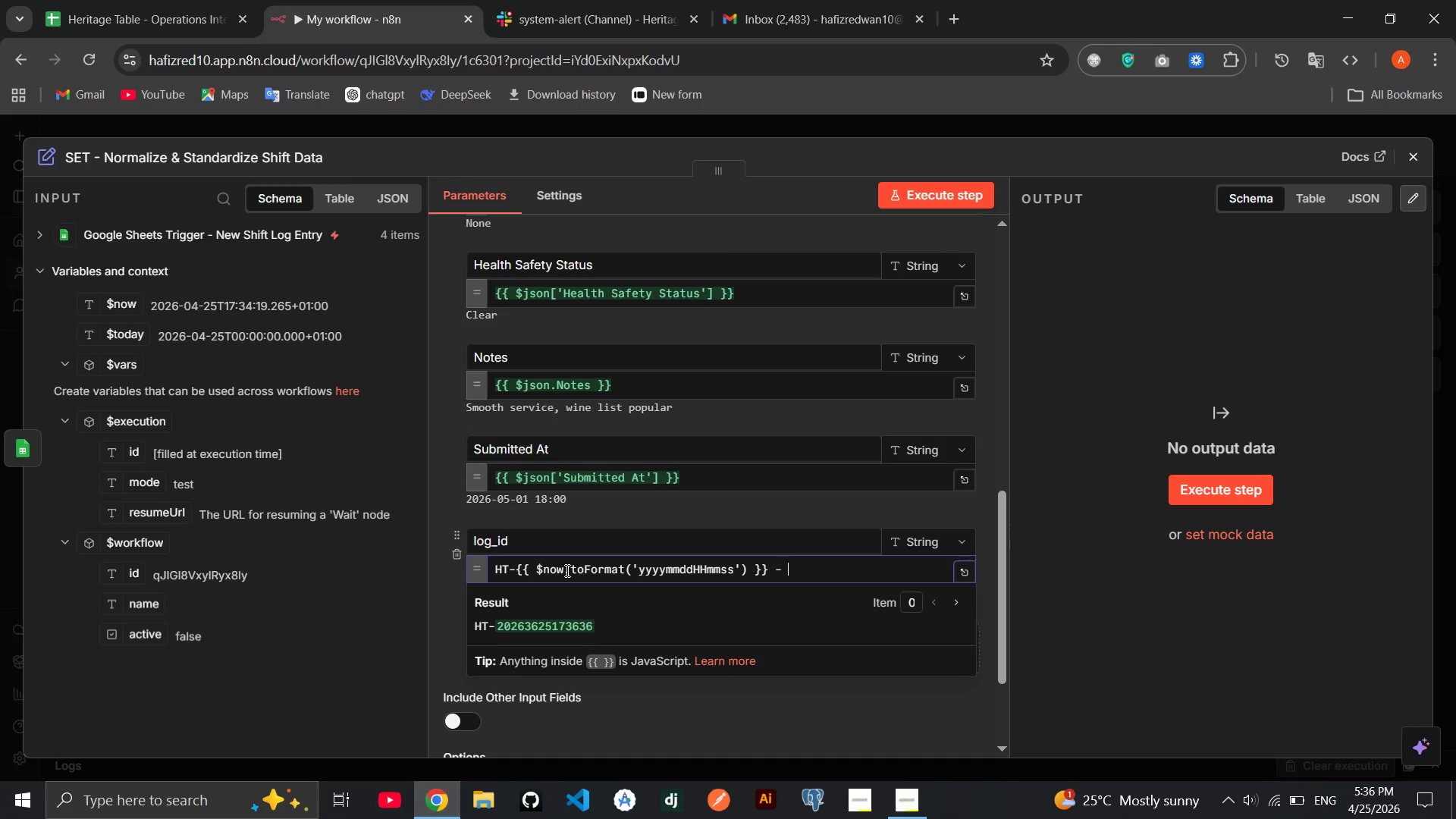 
key(Minus)
 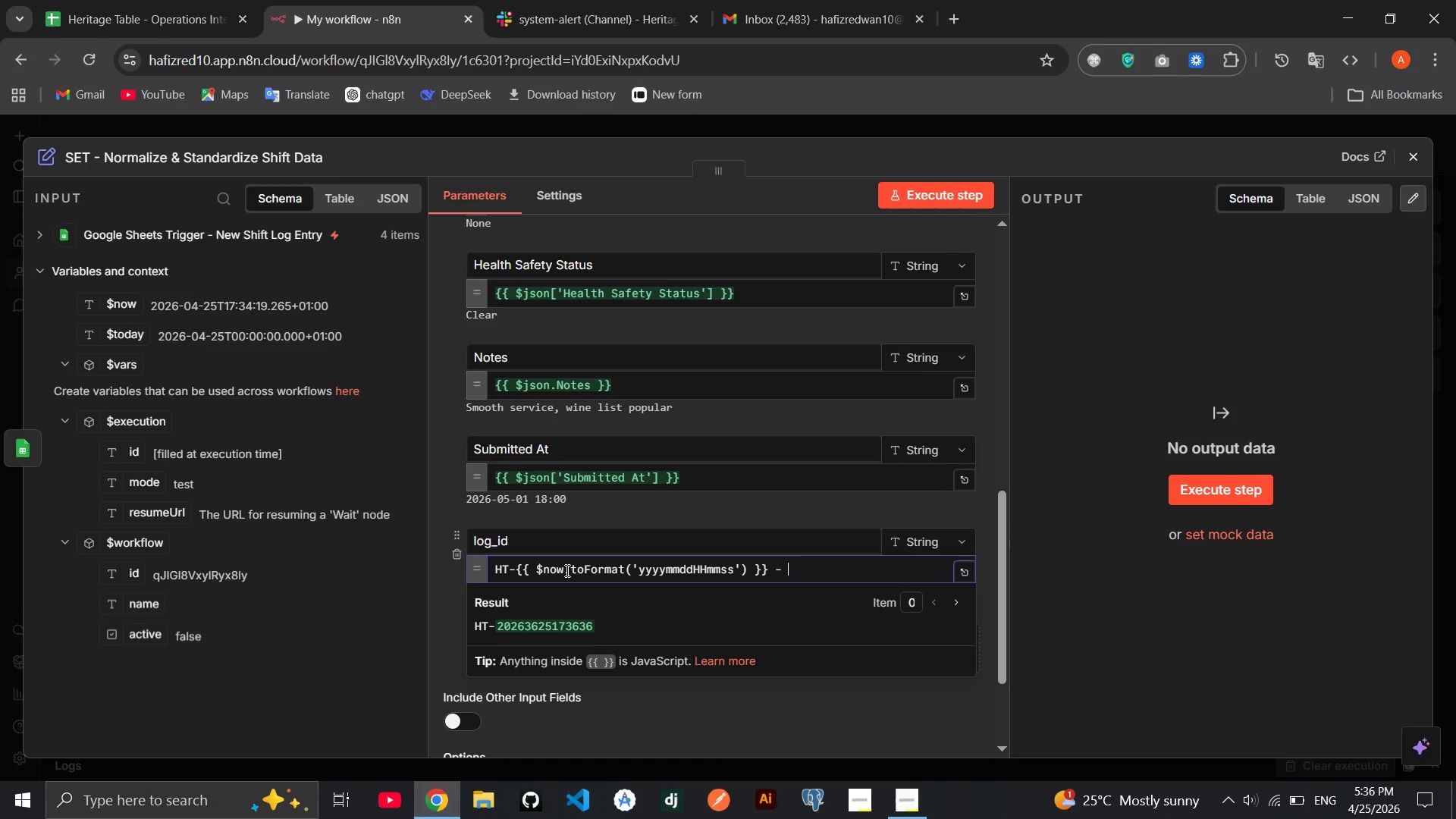 
key(Space)
 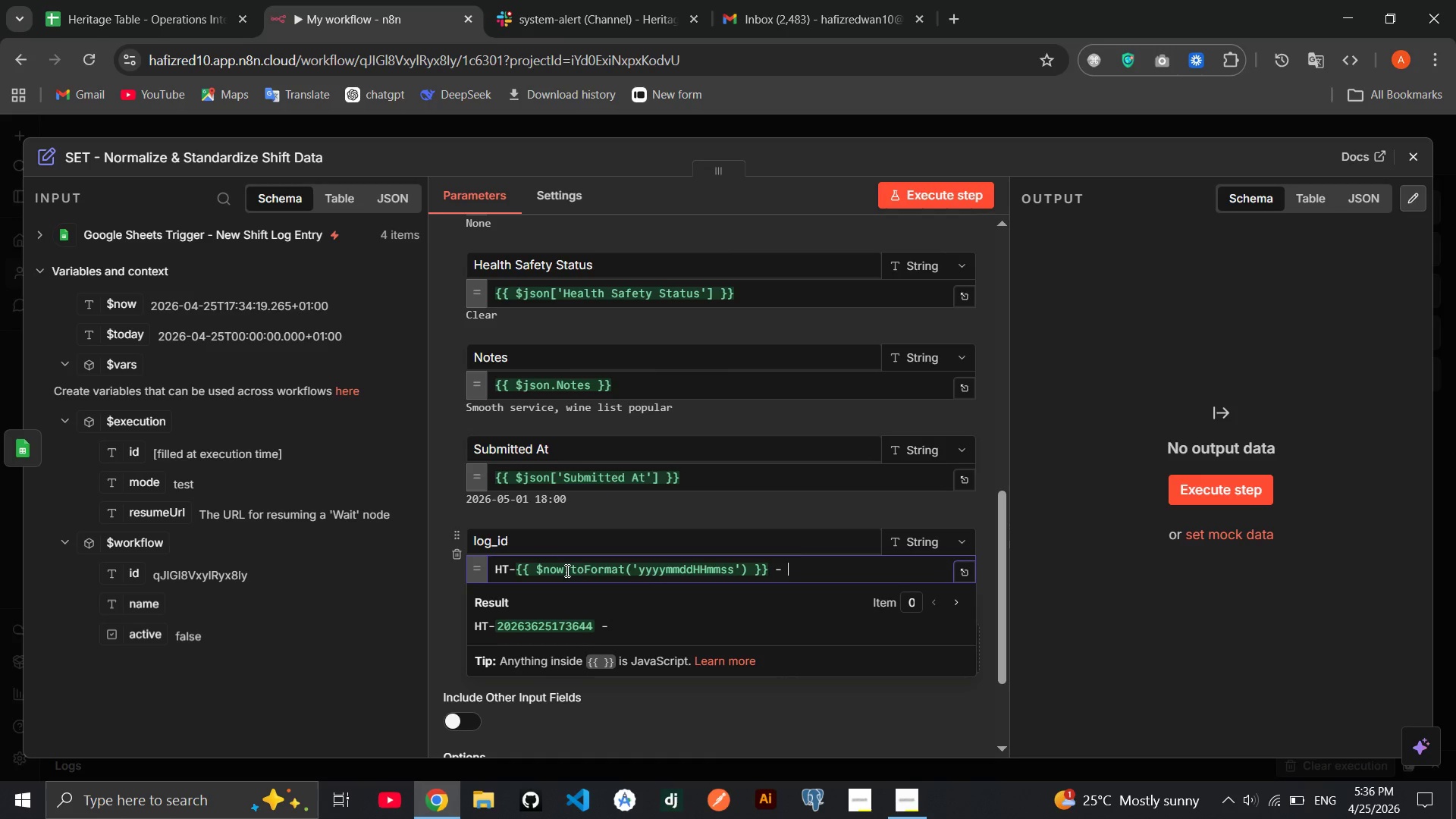 
type({{Maath)
key(Backspace)
key(Backspace)
key(Backspace)
type(th.flooer)
key(Backspace)
key(Backspace)
type(r(Math.random)
 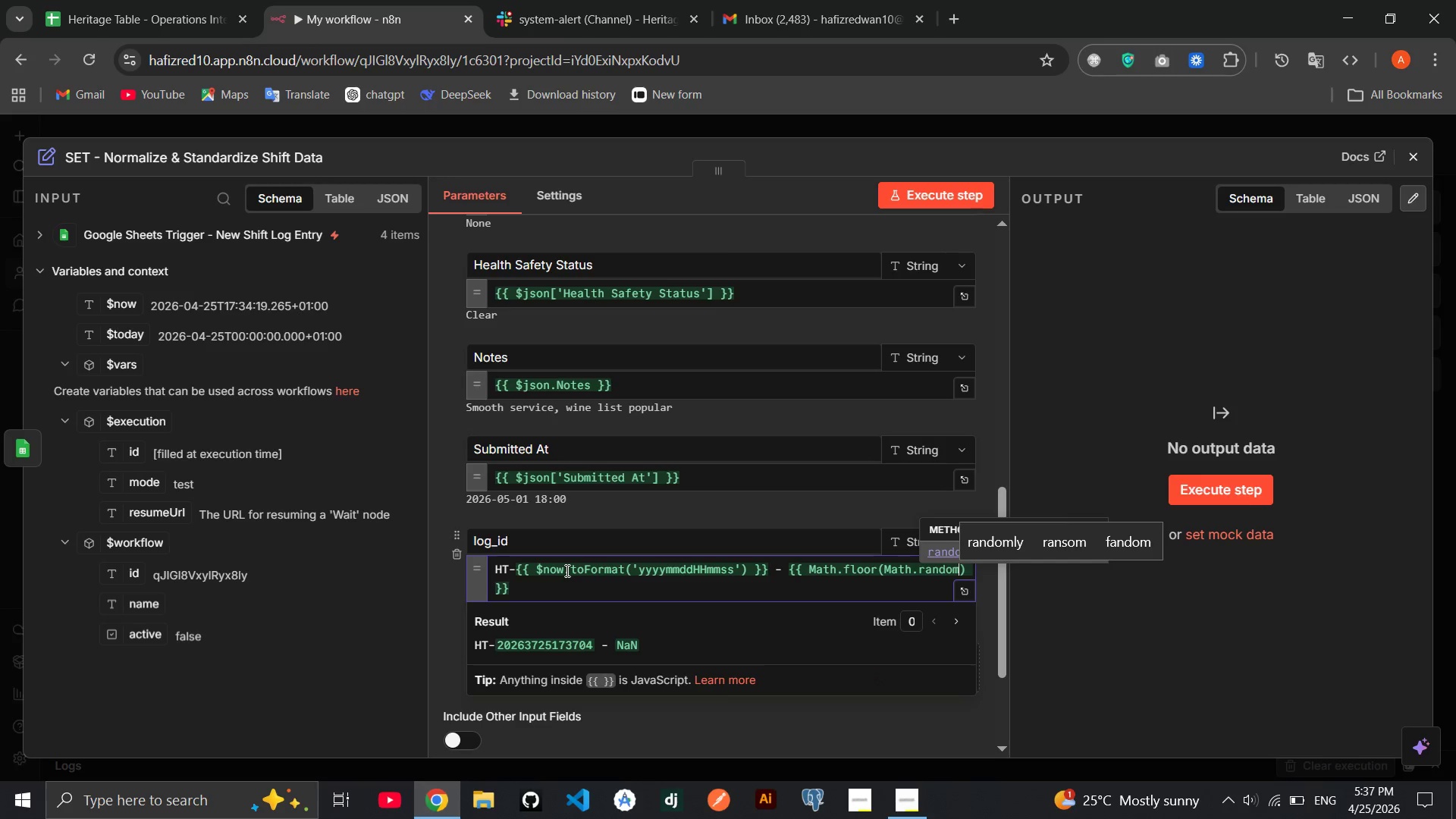 
key(Enter)
 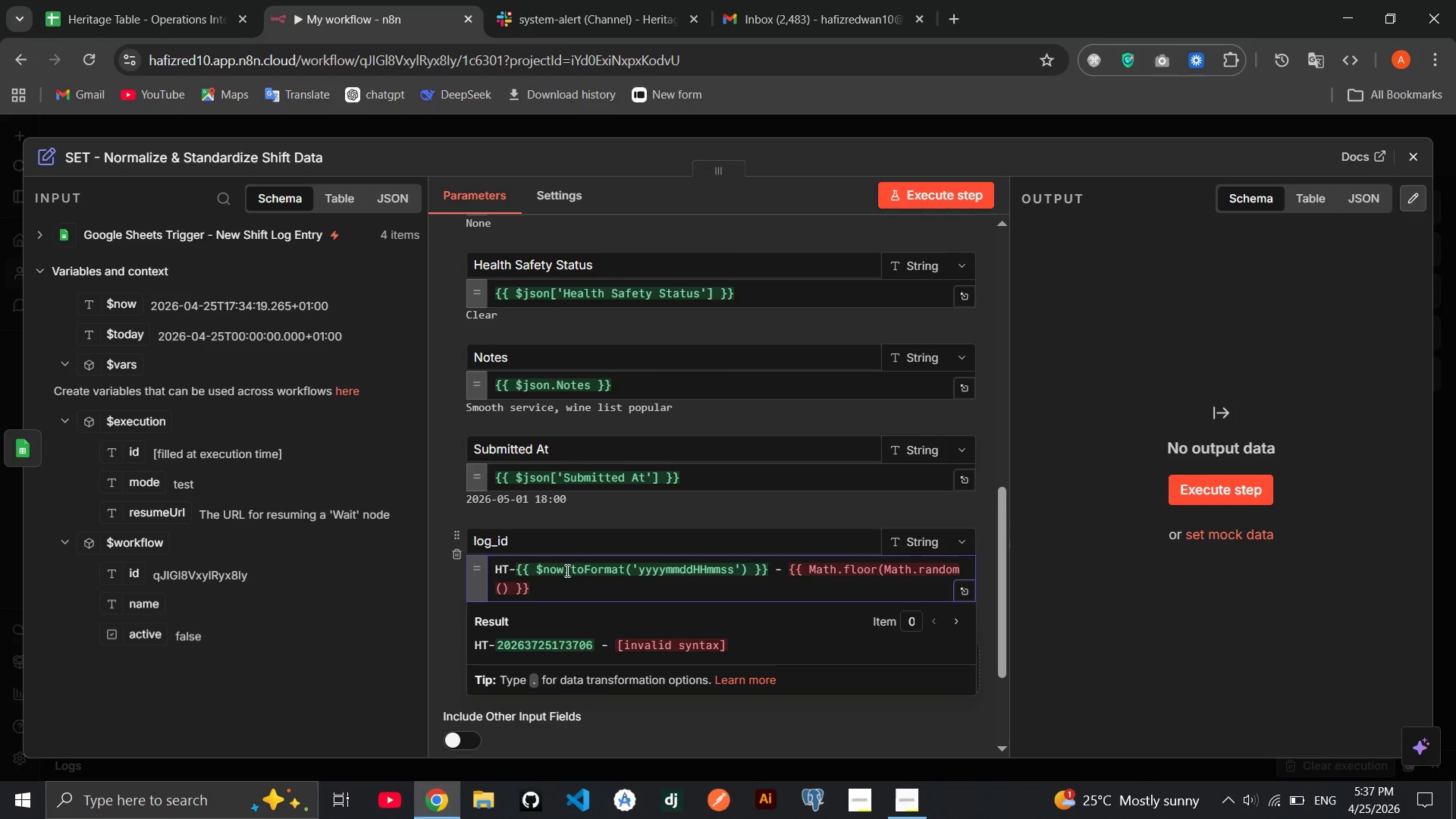 
type(  * 999 + 100)
 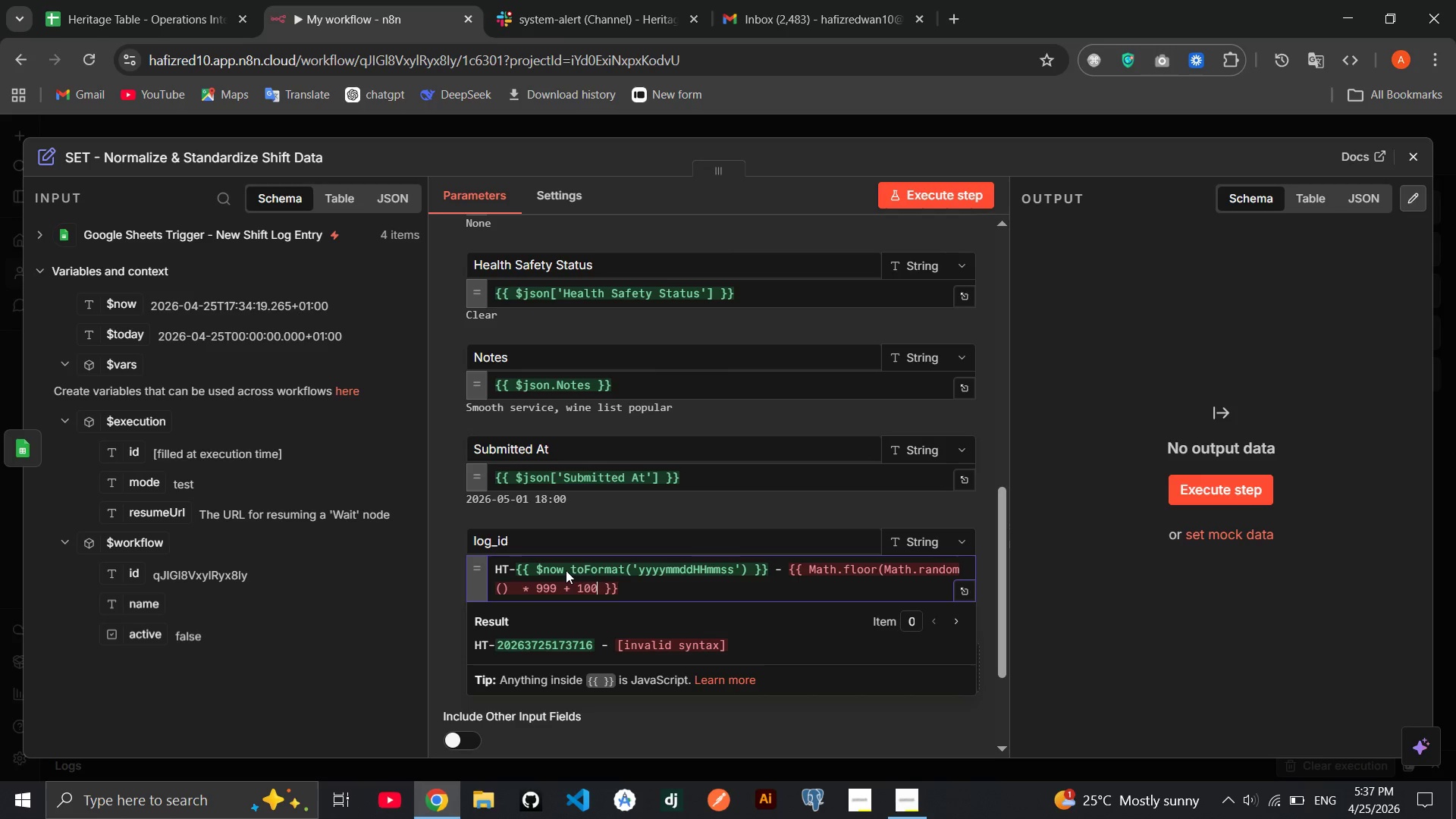 
wait(5.22)
 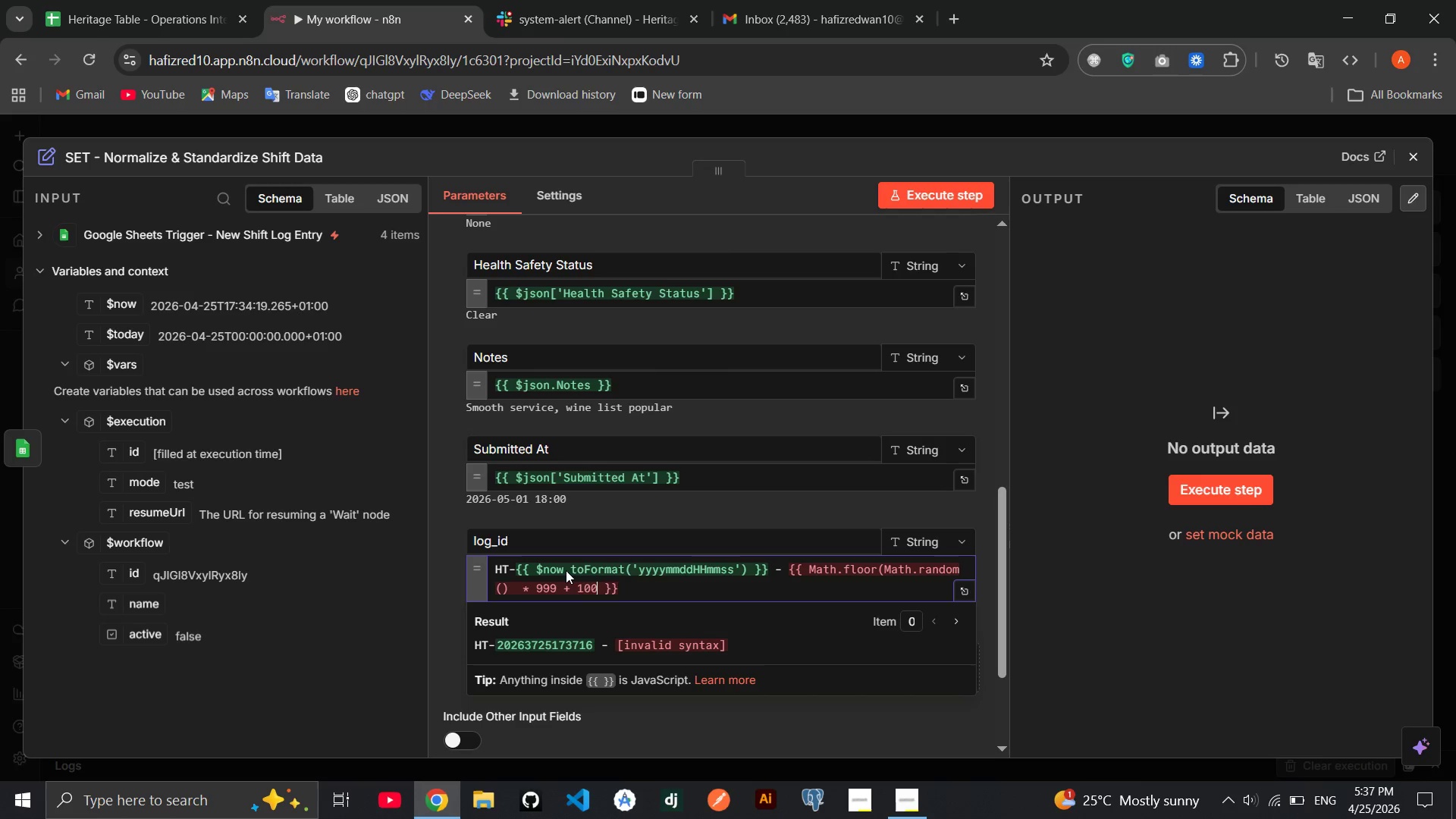 
key(Shift+0)
 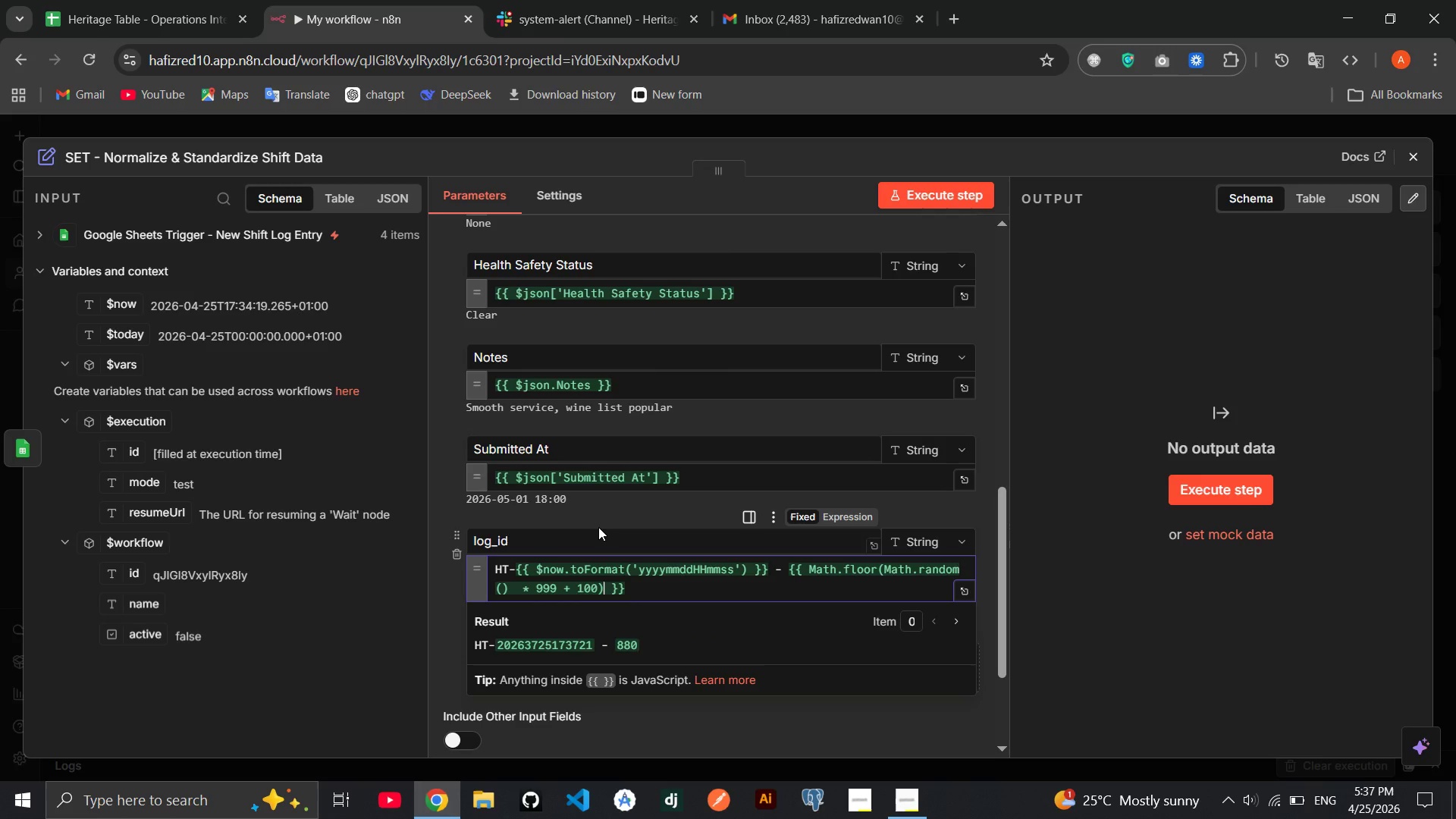 
left_click([623, 517])
 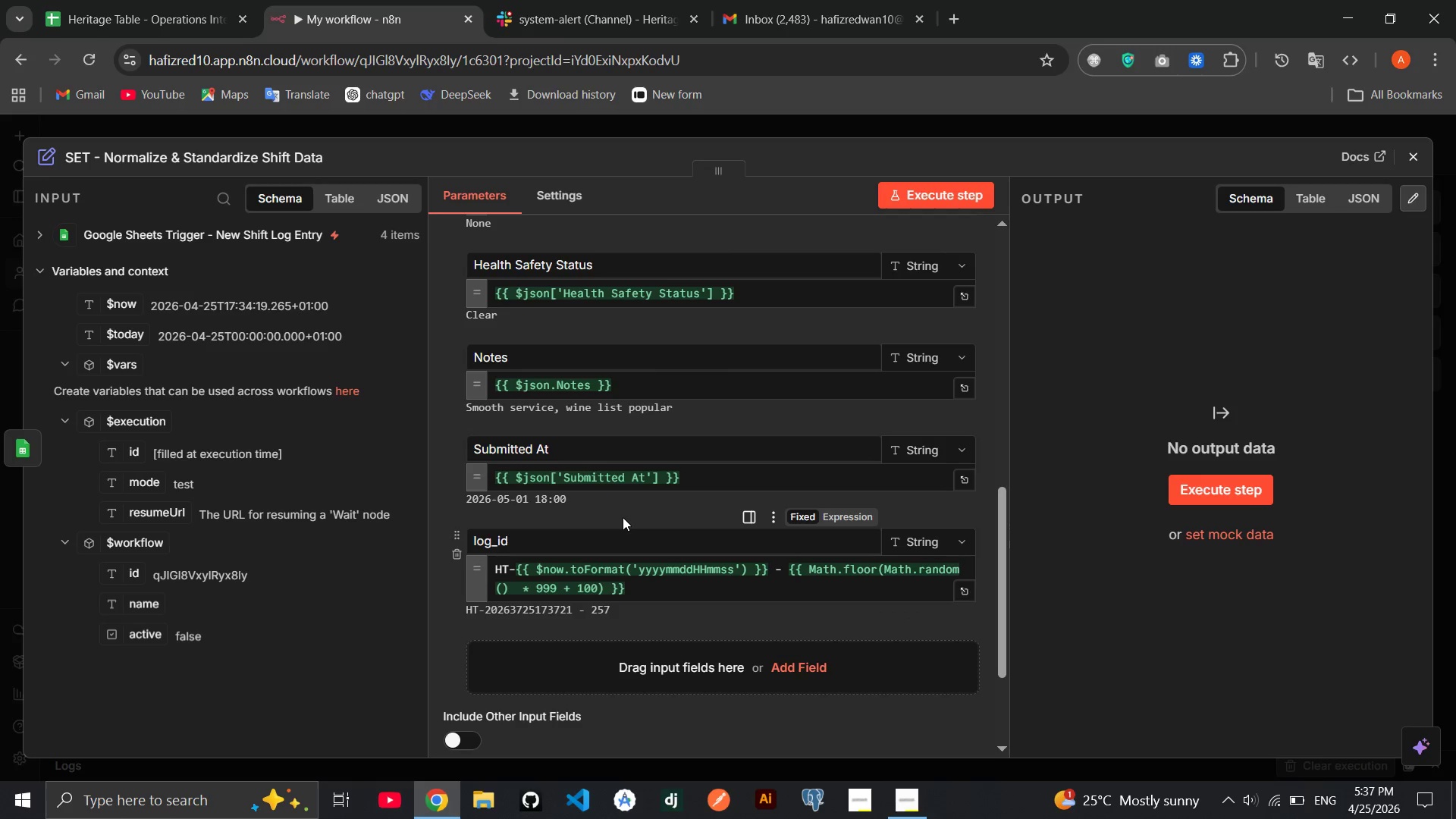 
left_click([623, 517])
 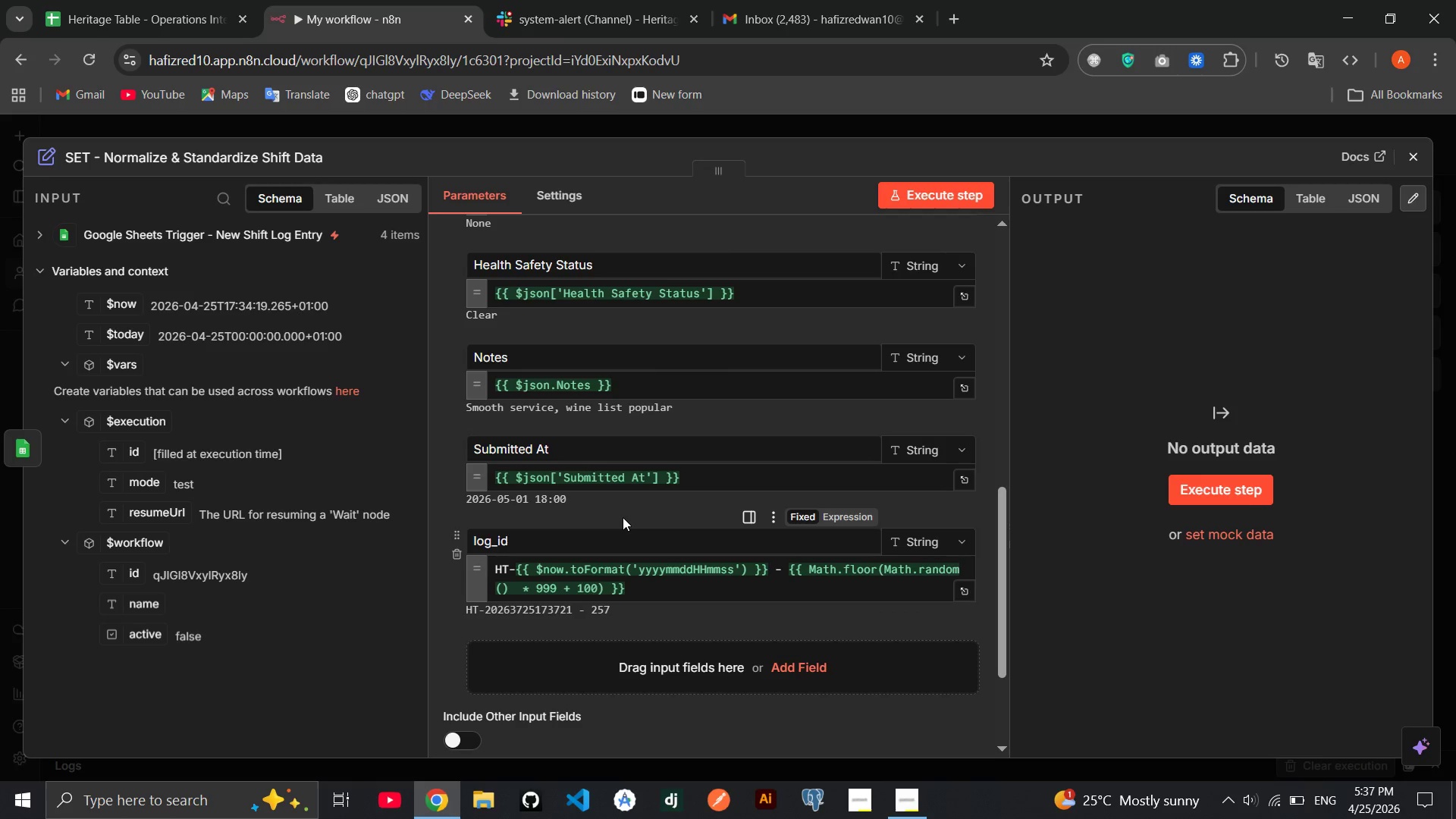 
wait(8.88)
 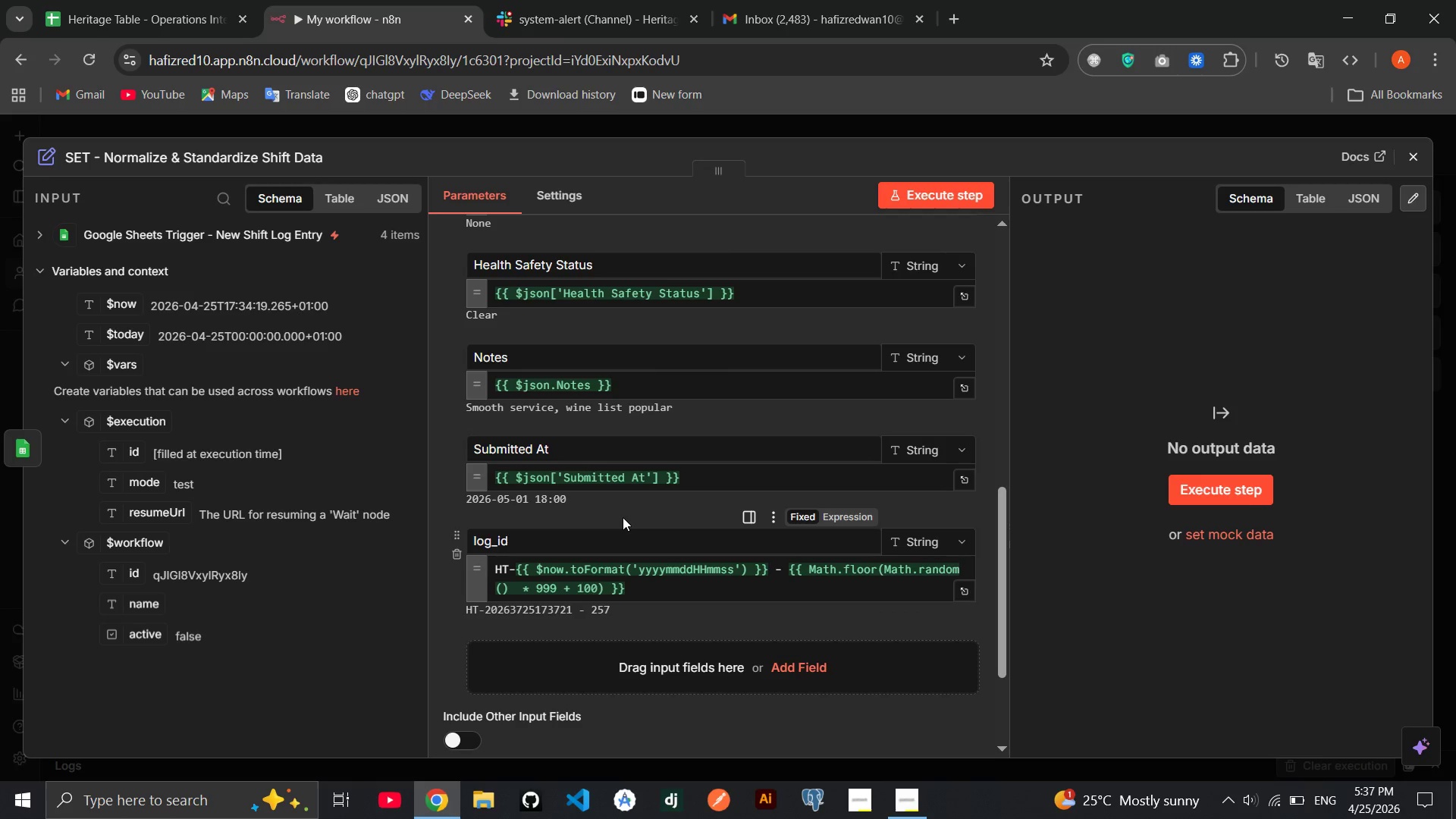 
left_click([1246, 494])
 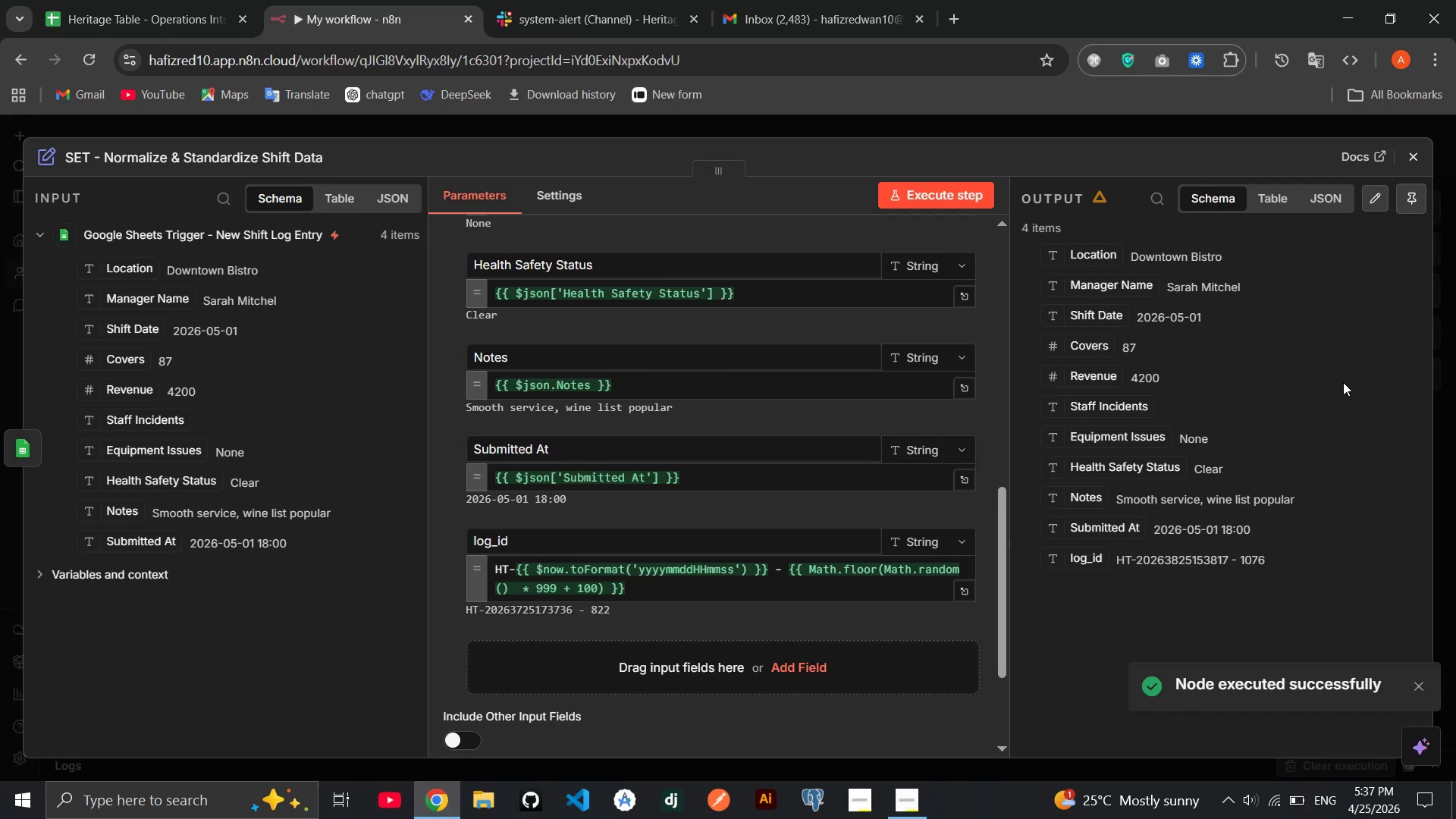 
left_click([1410, 174])
 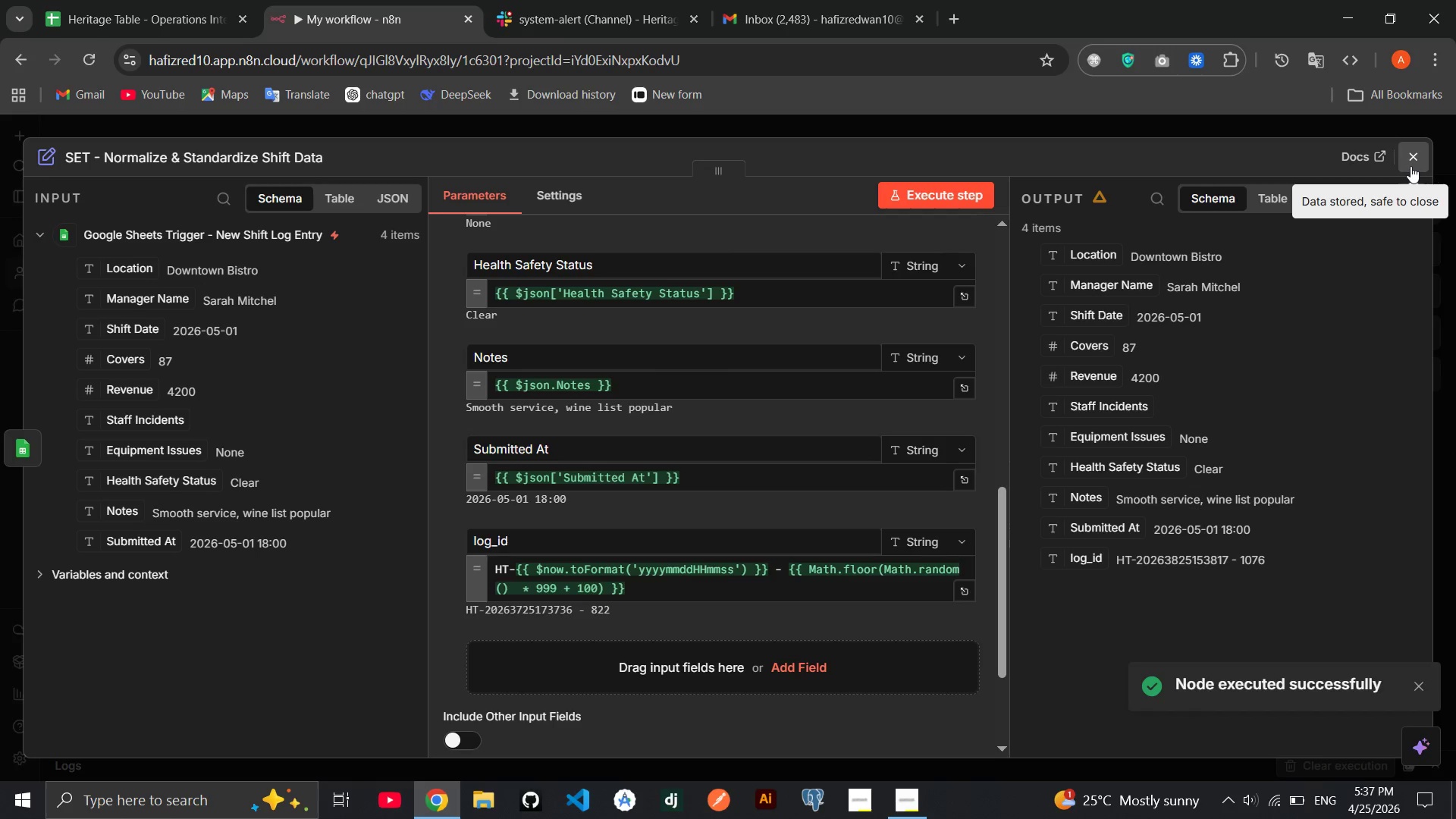 
left_click([1410, 166])
 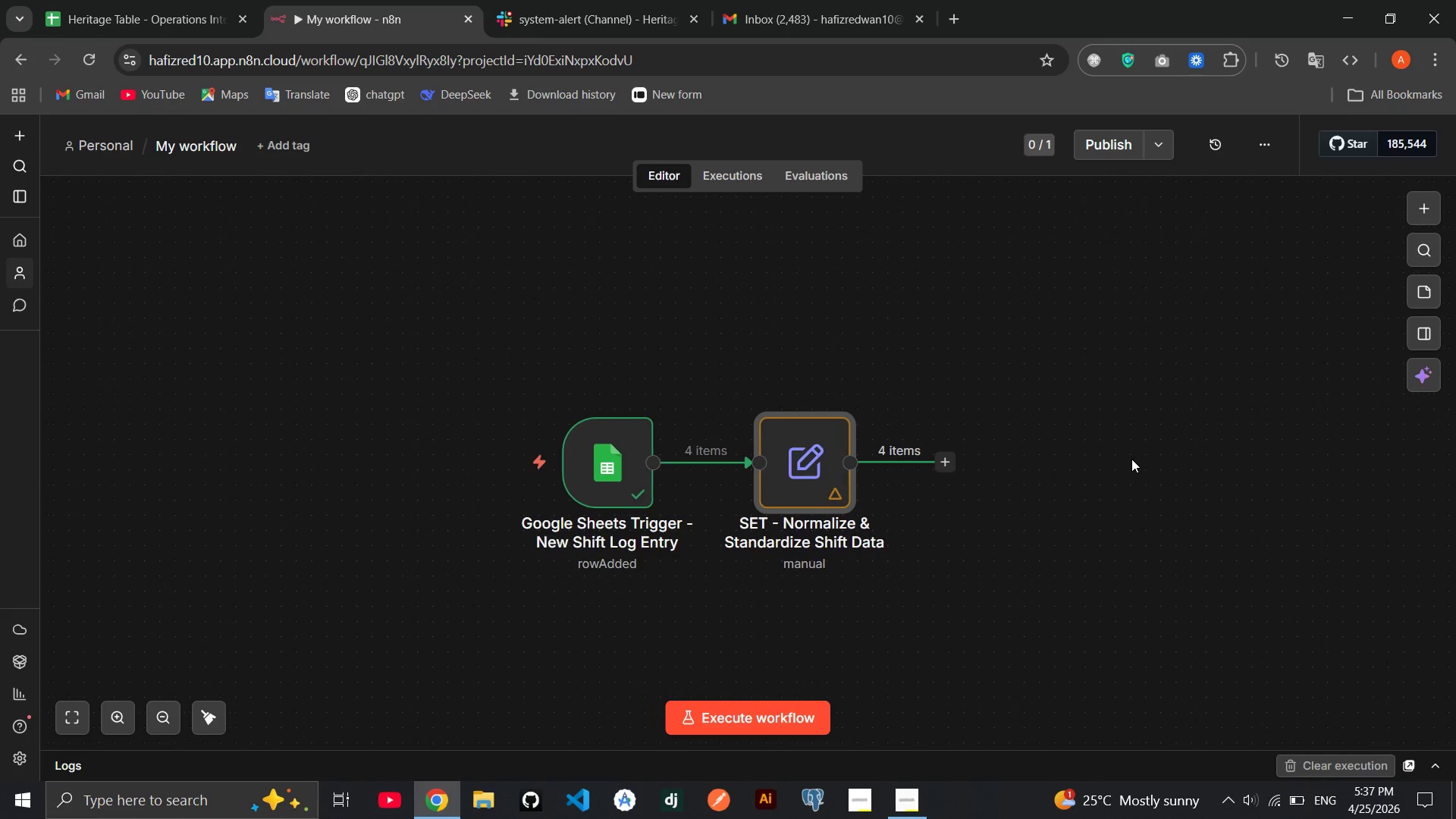 
left_click([915, 462])
 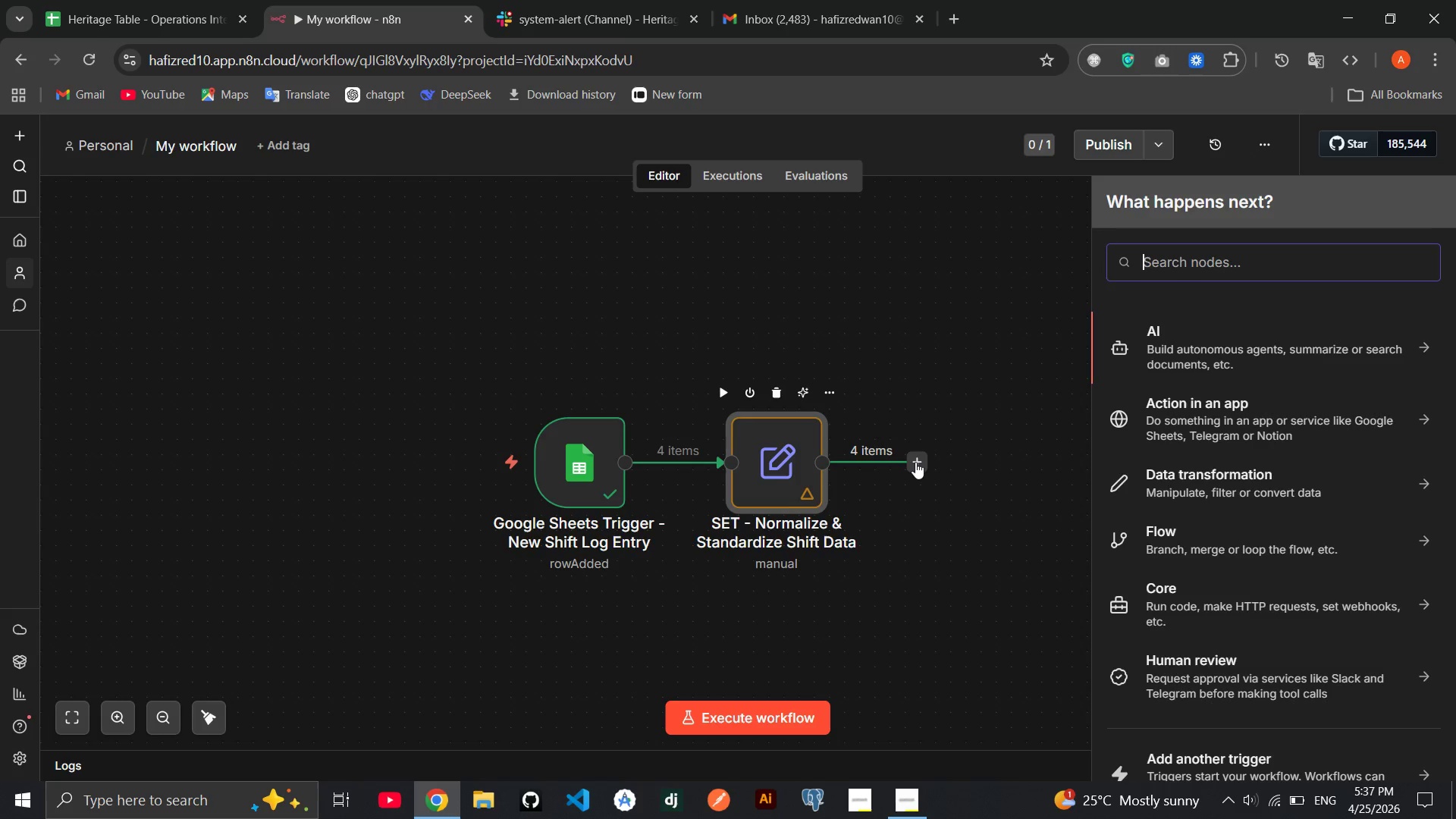 
wait(7.56)
 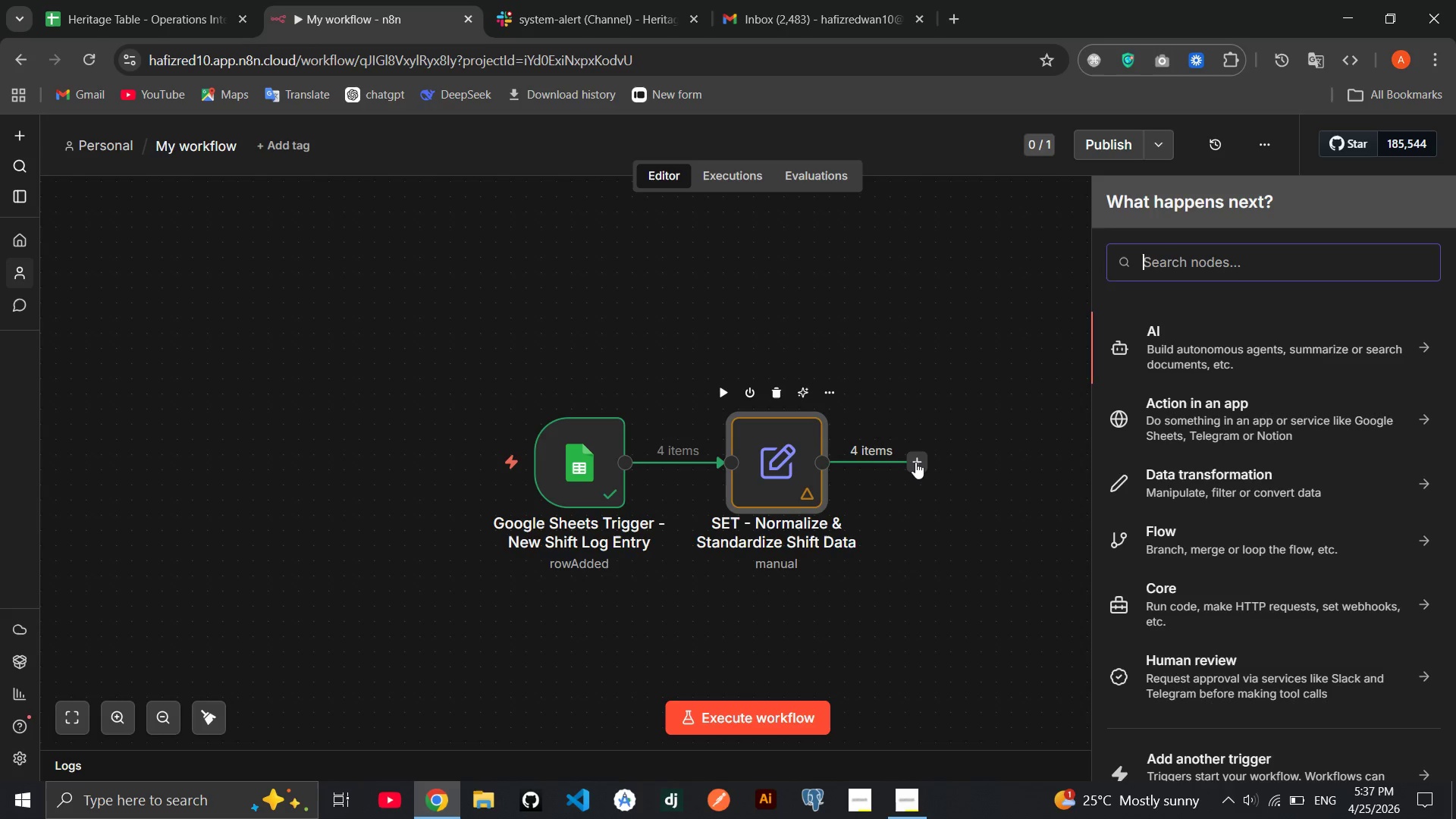 
type(sheet)
 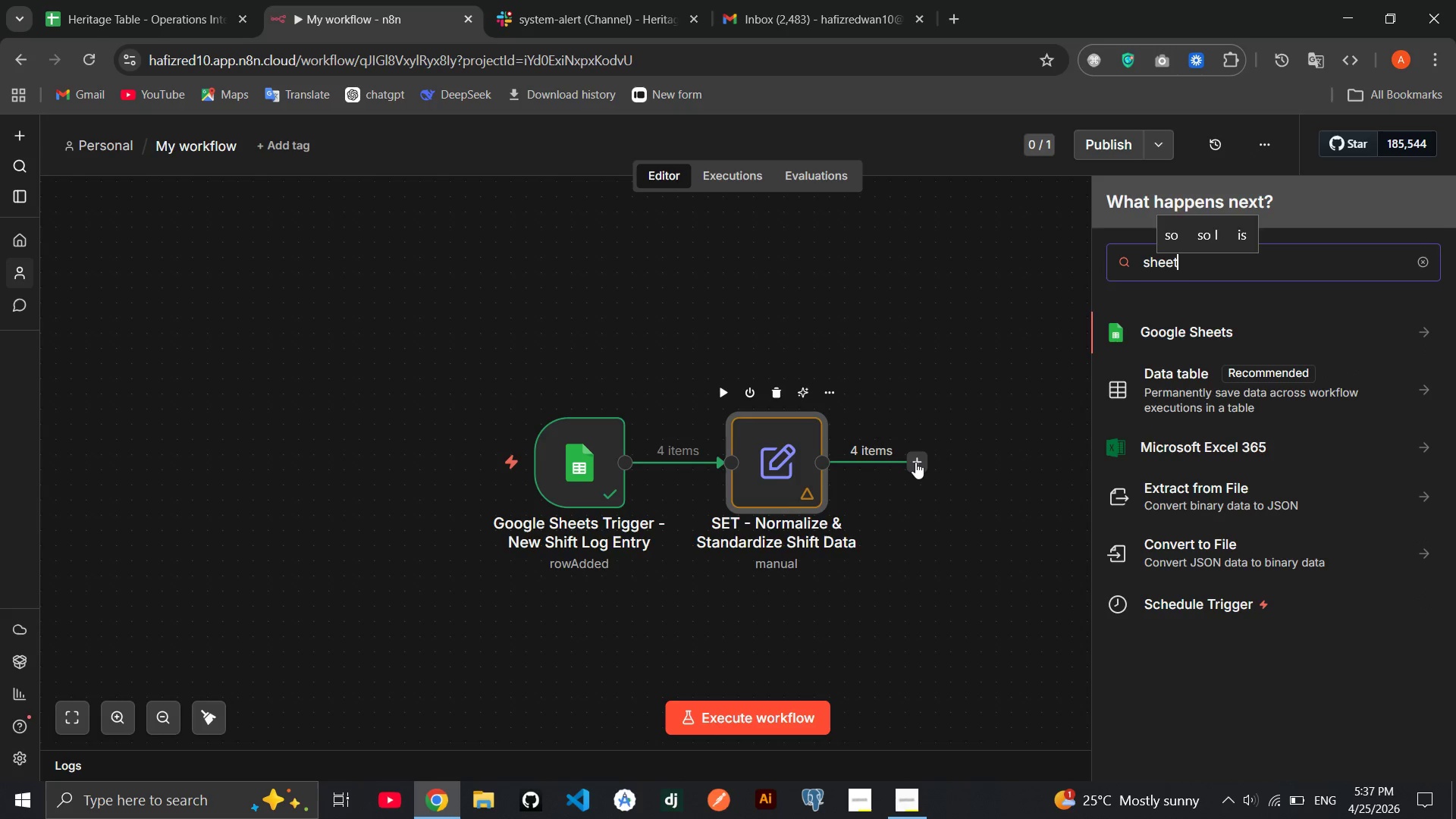 
key(Enter)
 